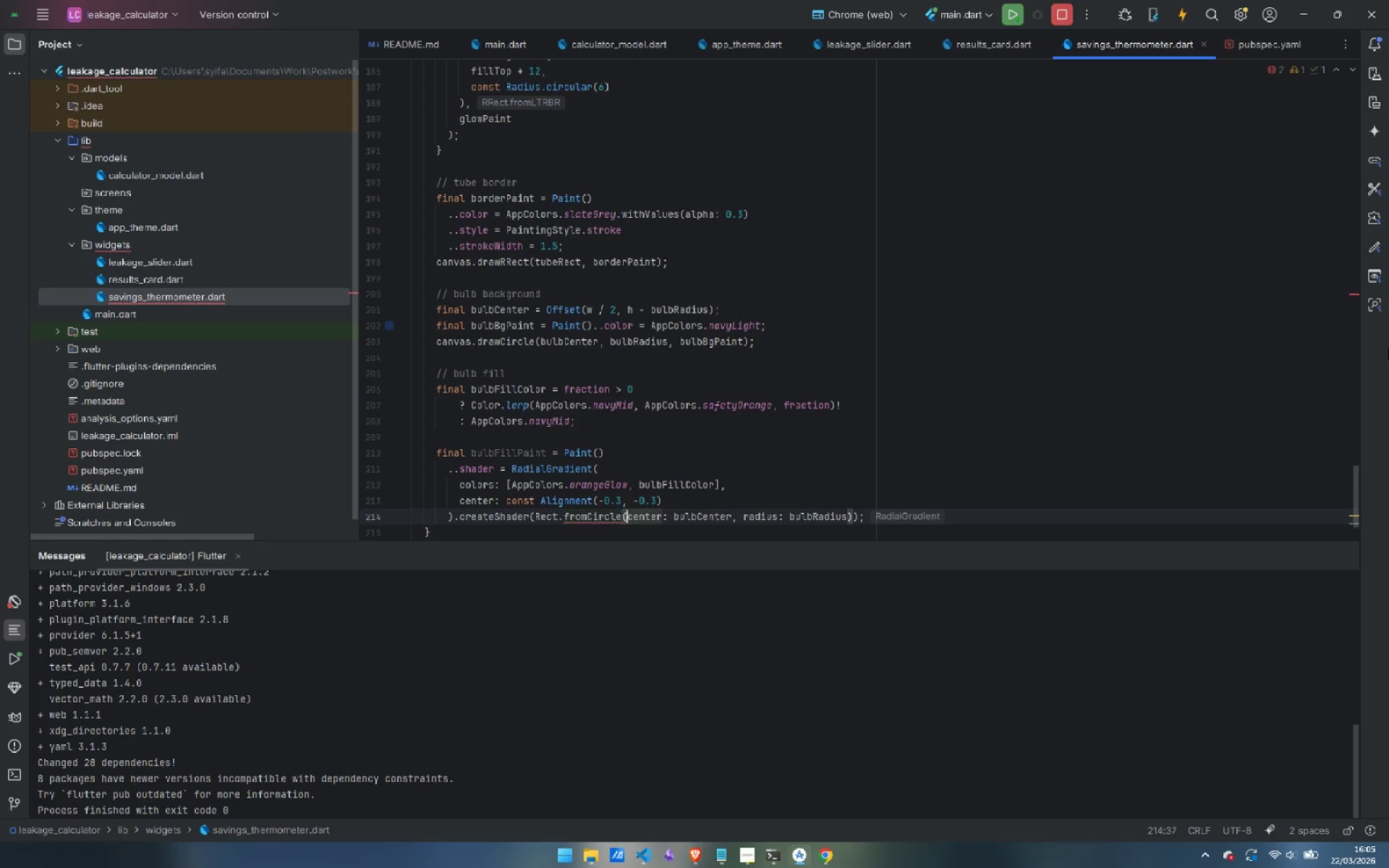 
key(Control+ArrowRight)
 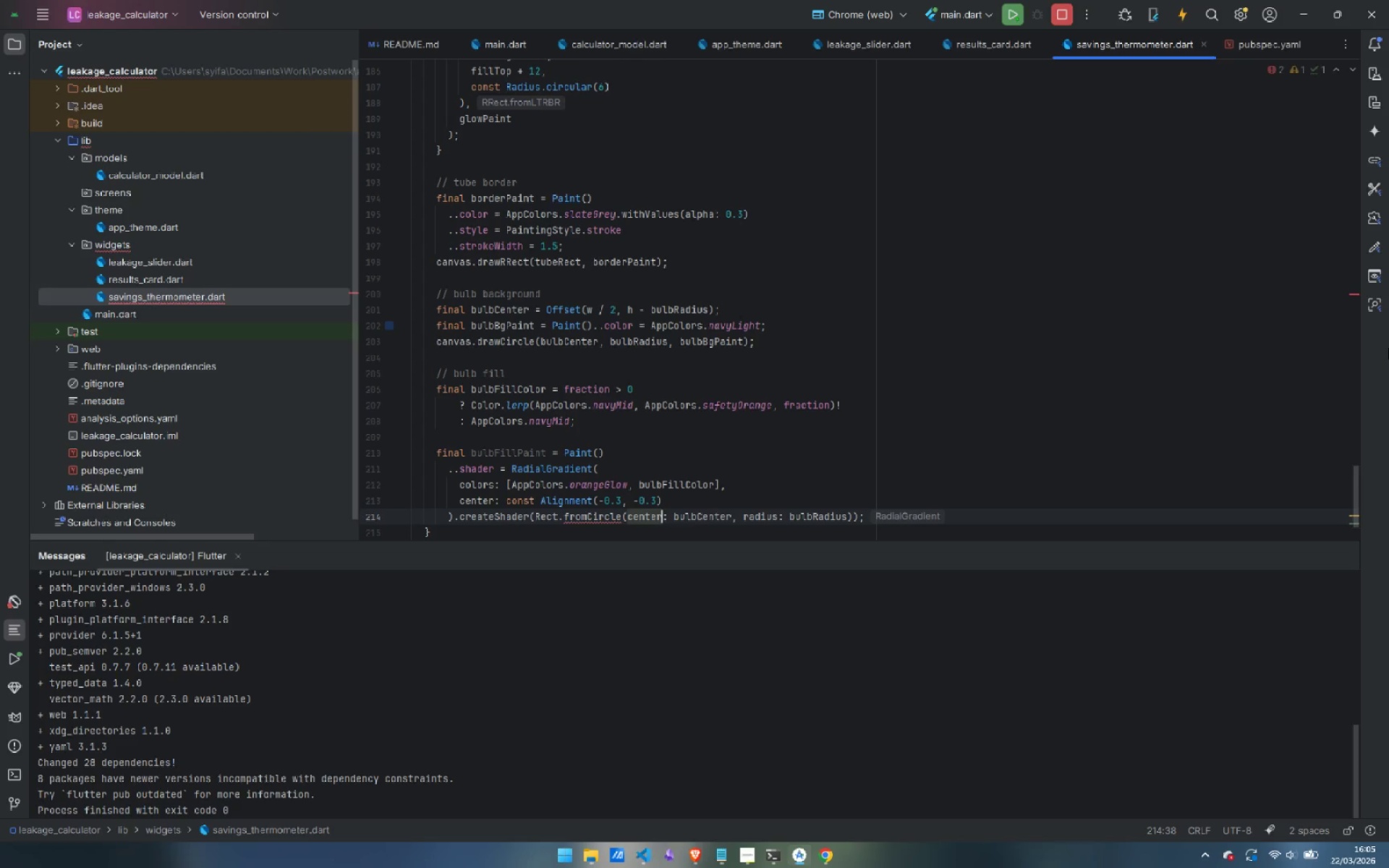 
key(Control+ArrowRight)
 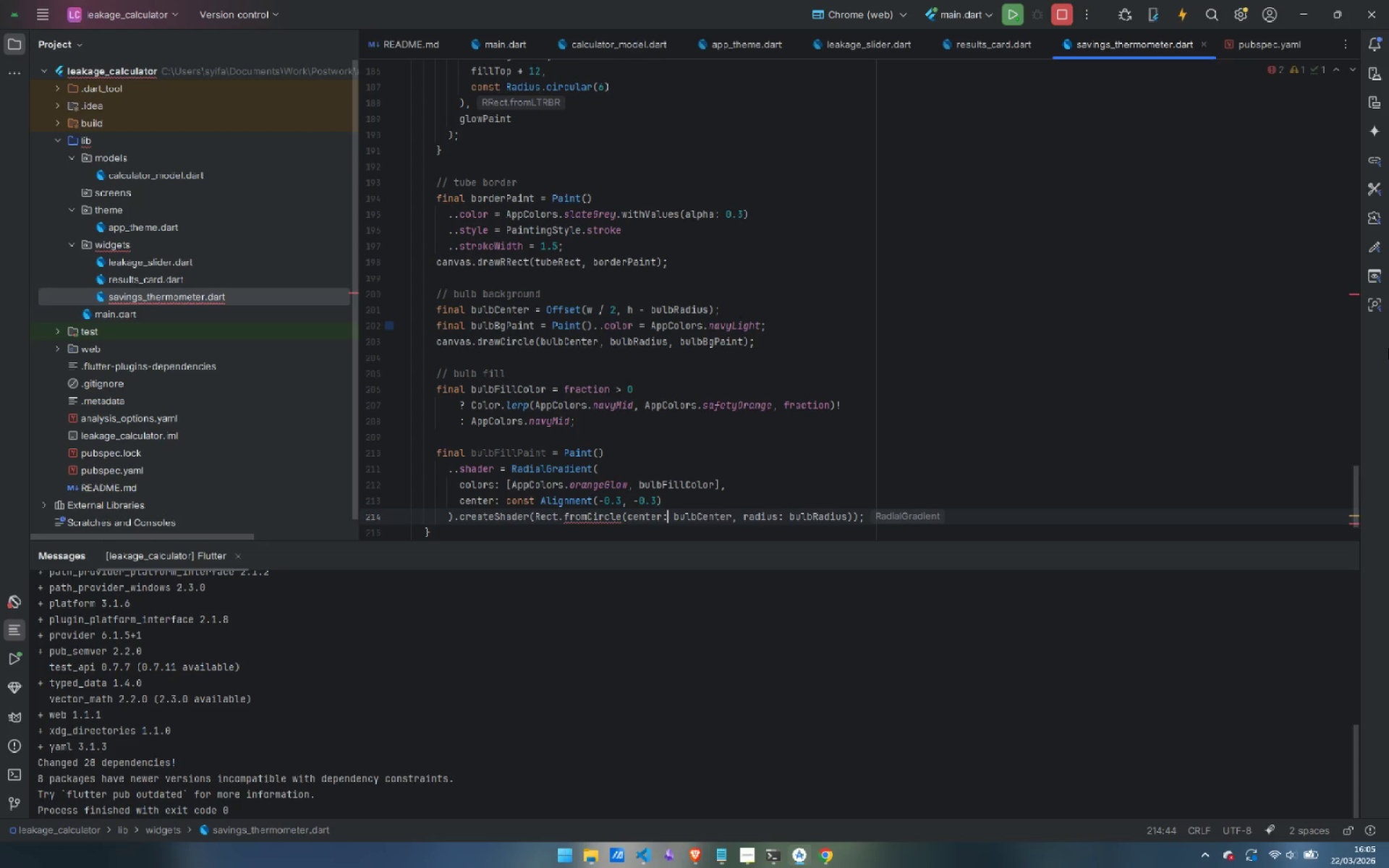 
key(Control+ArrowRight)
 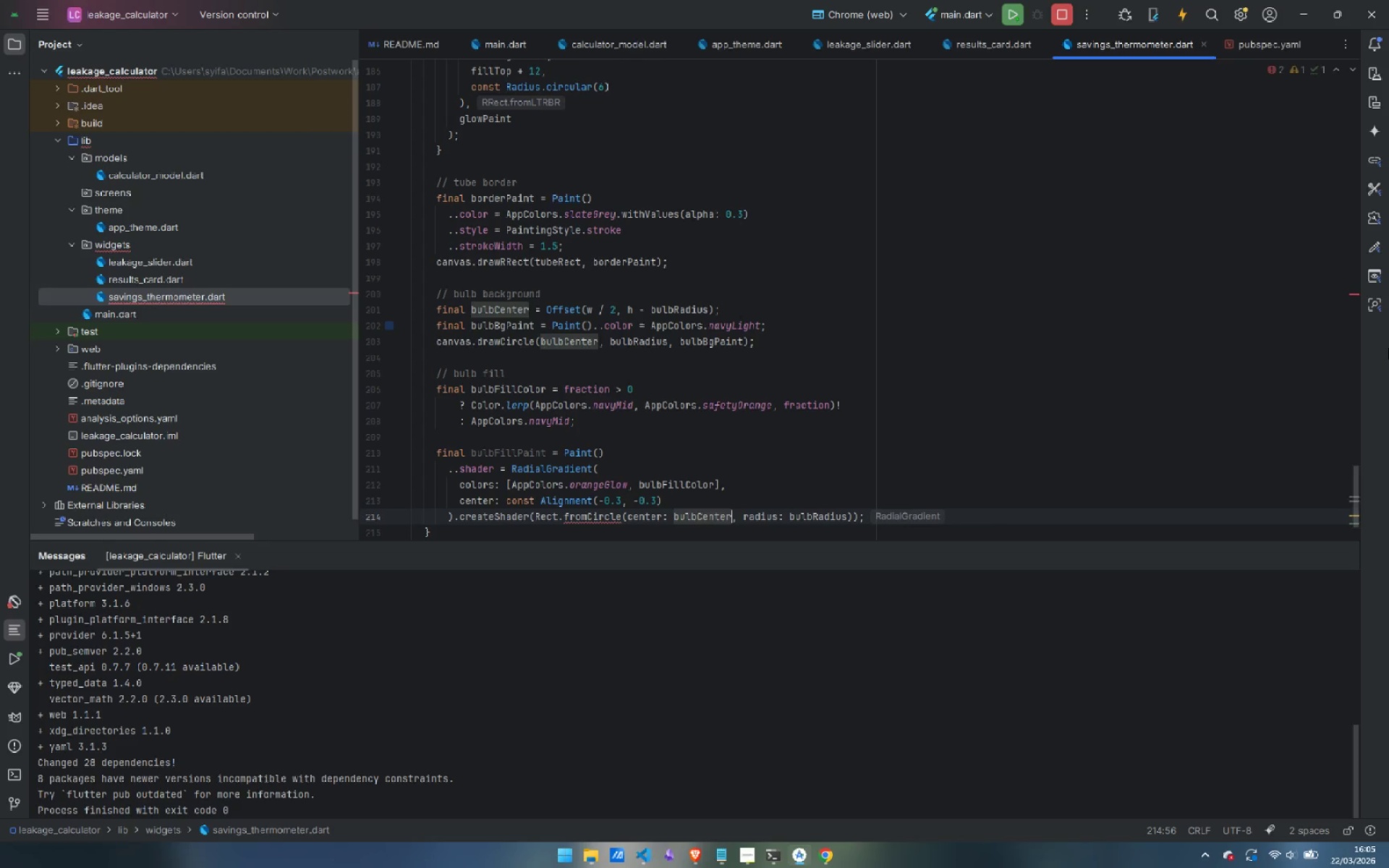 
key(Control+ArrowRight)
 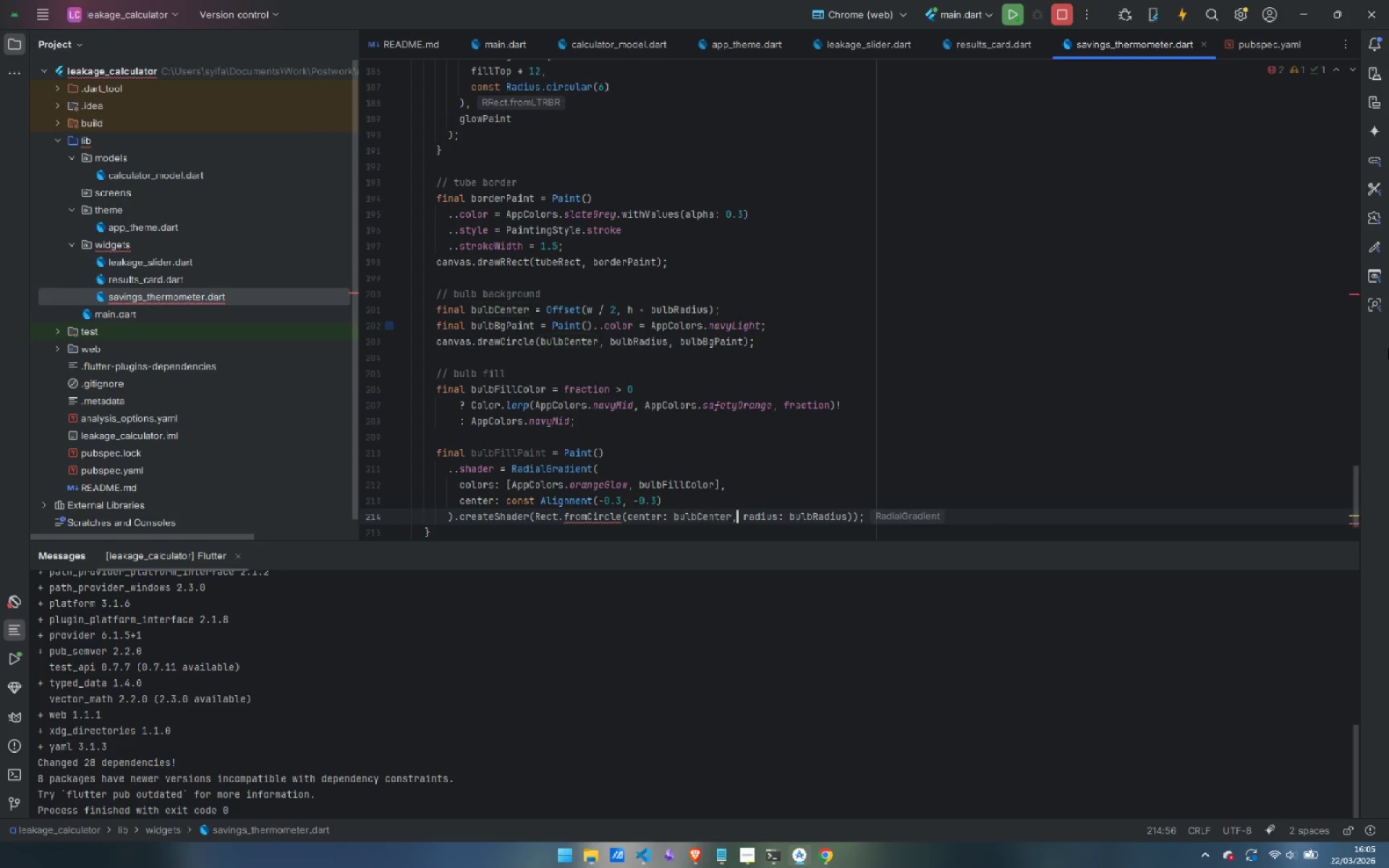 
key(Control+ArrowRight)
 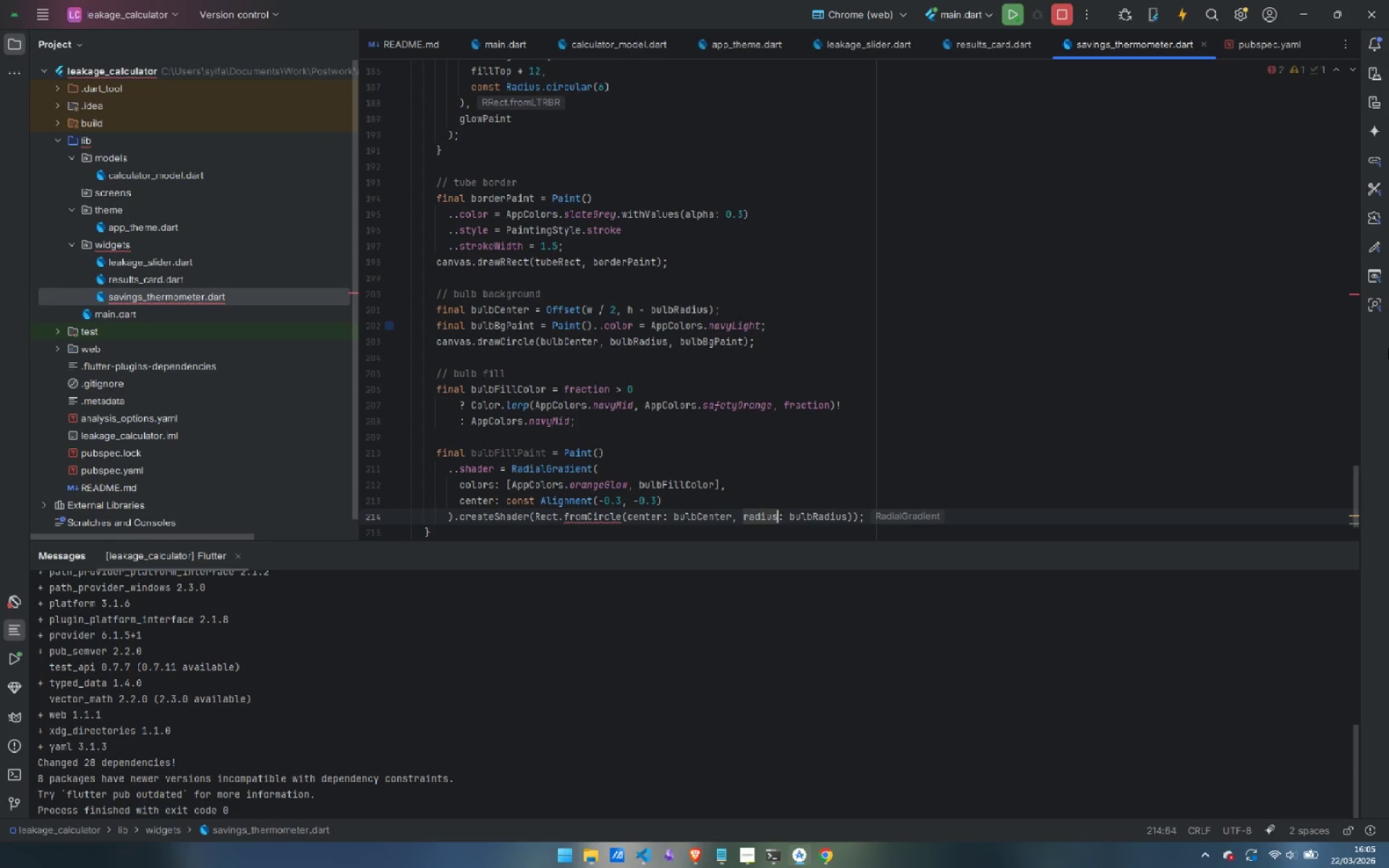 
key(Control+ArrowRight)
 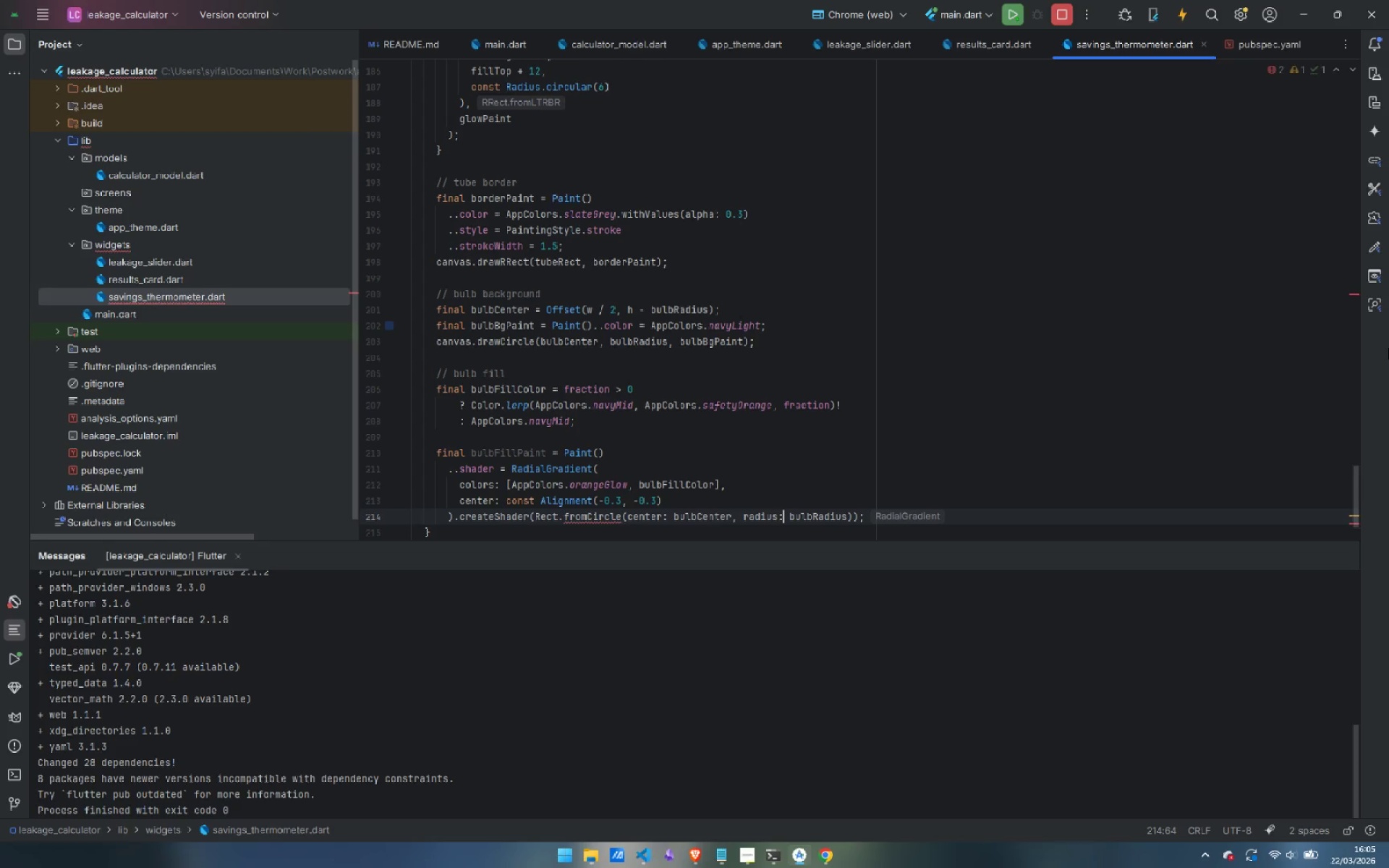 
key(Control+ArrowRight)
 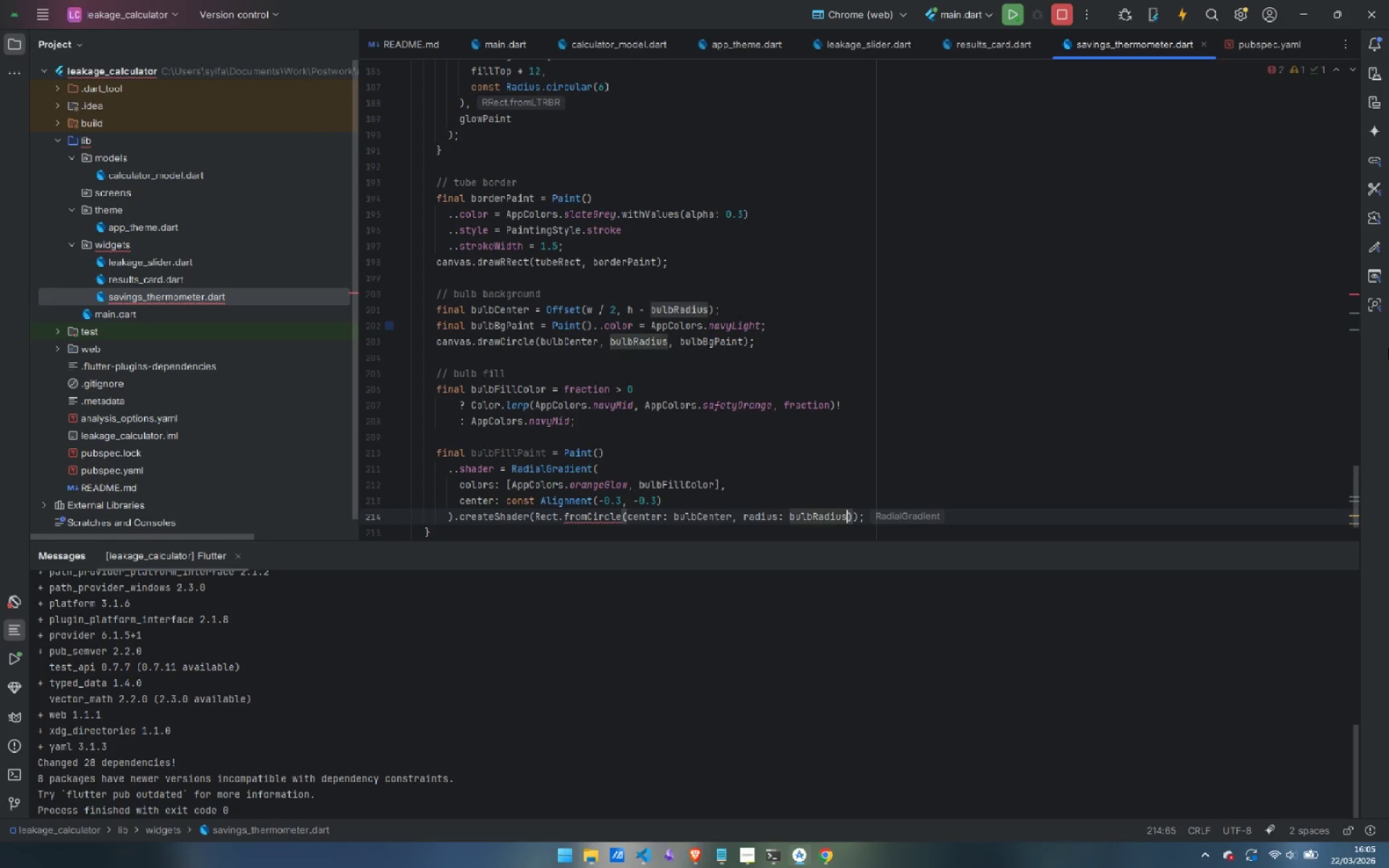 
key(Control+ArrowRight)
 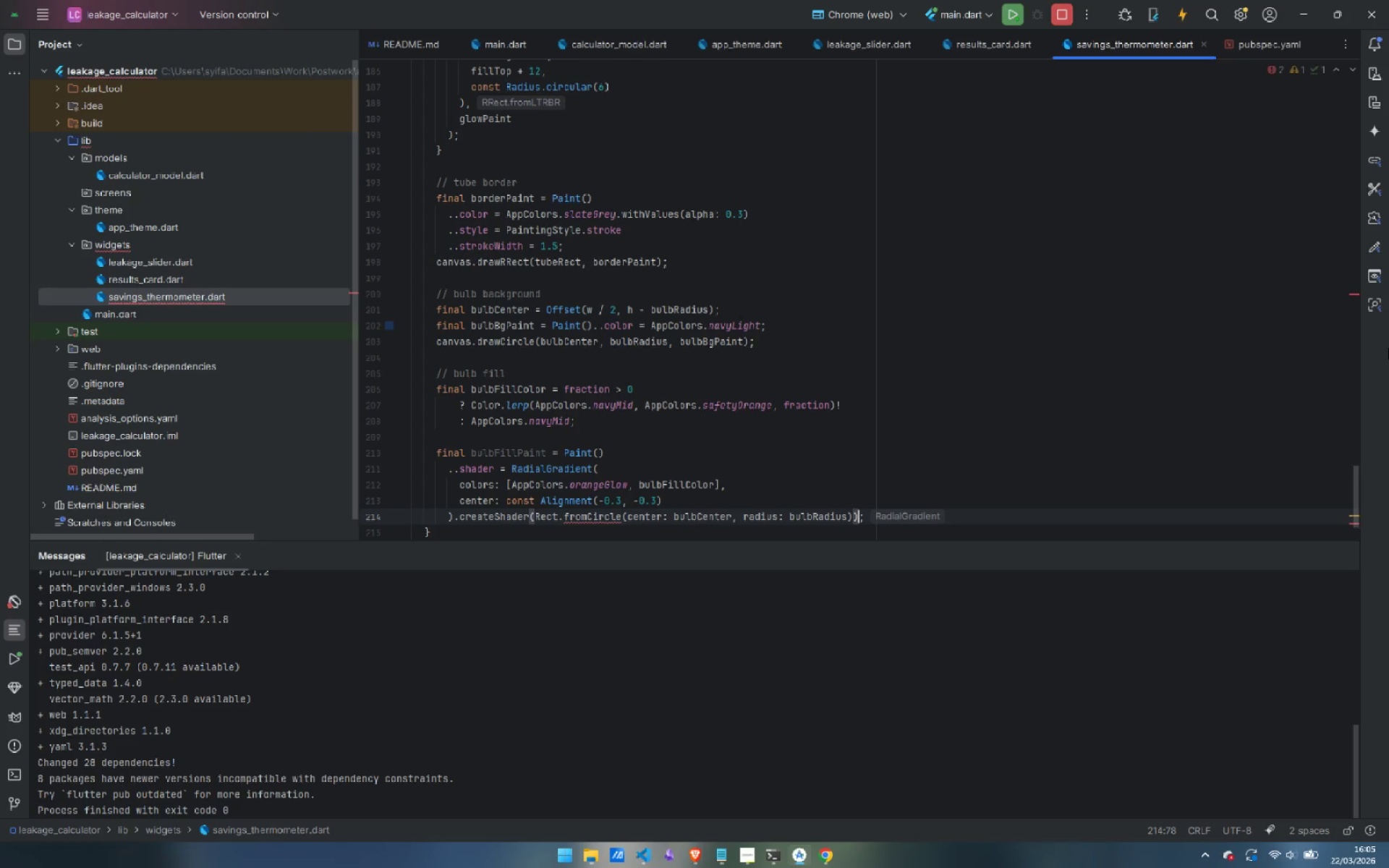 
key(ArrowRight)
 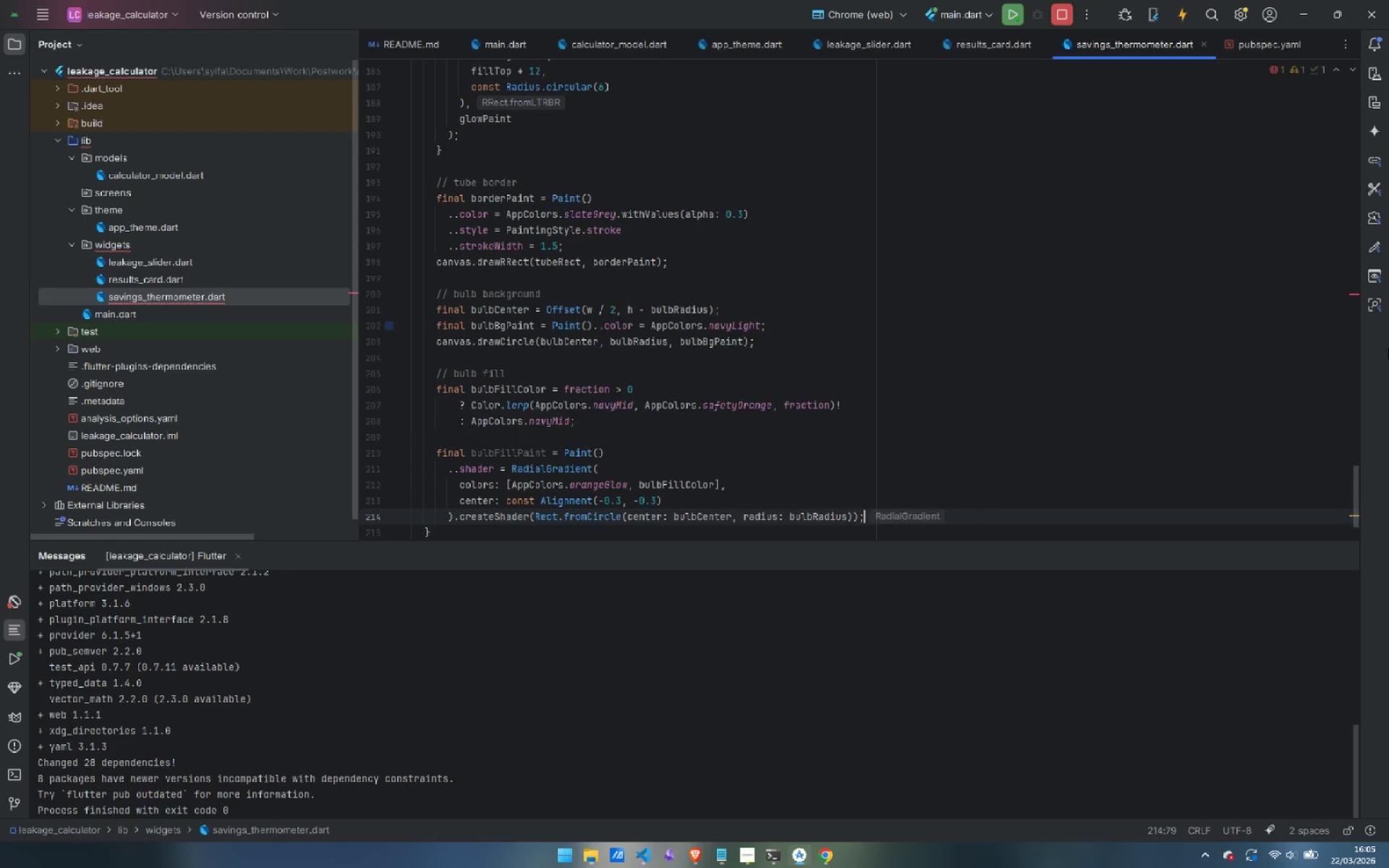 
key(Enter)
 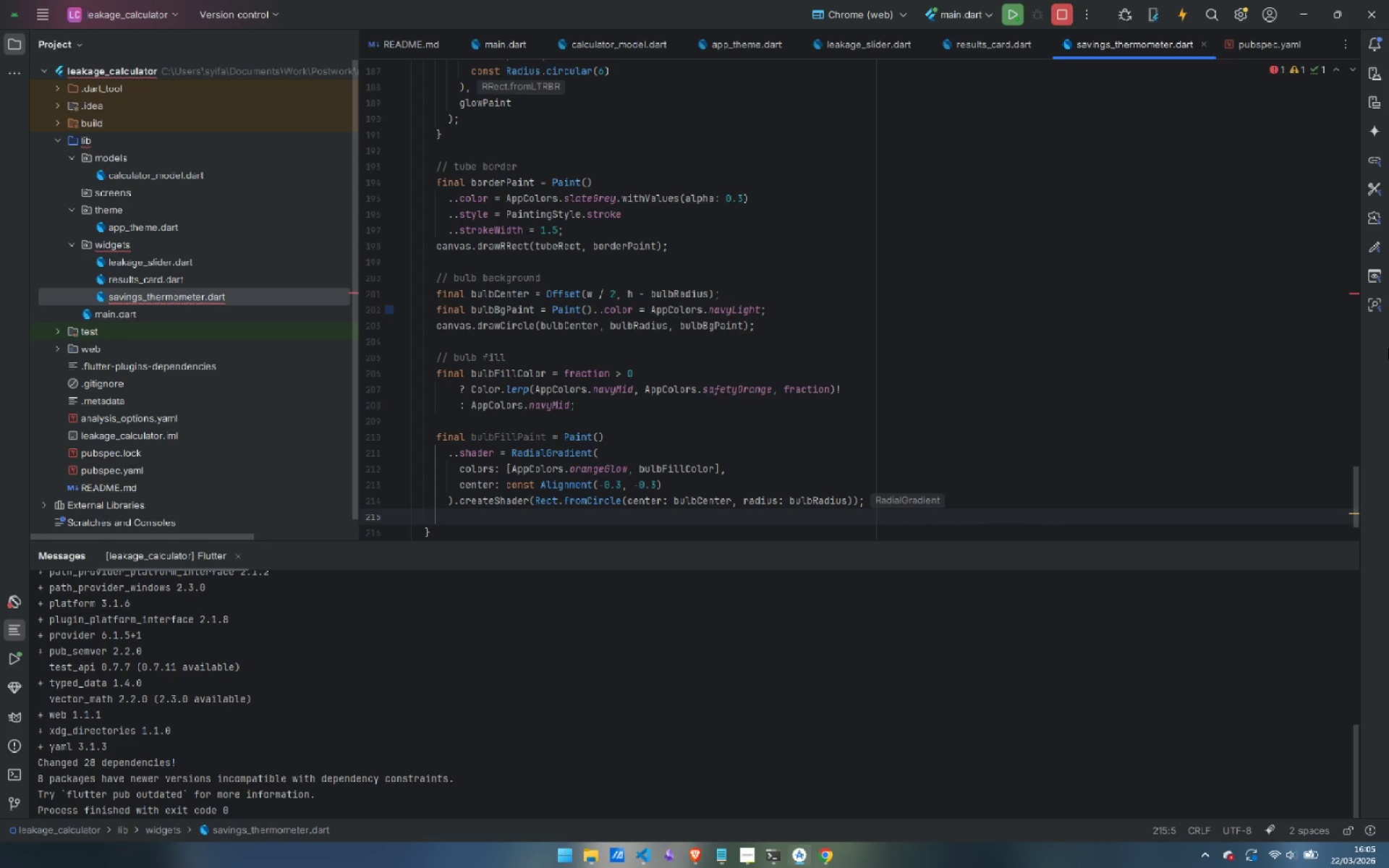 
wait(11.44)
 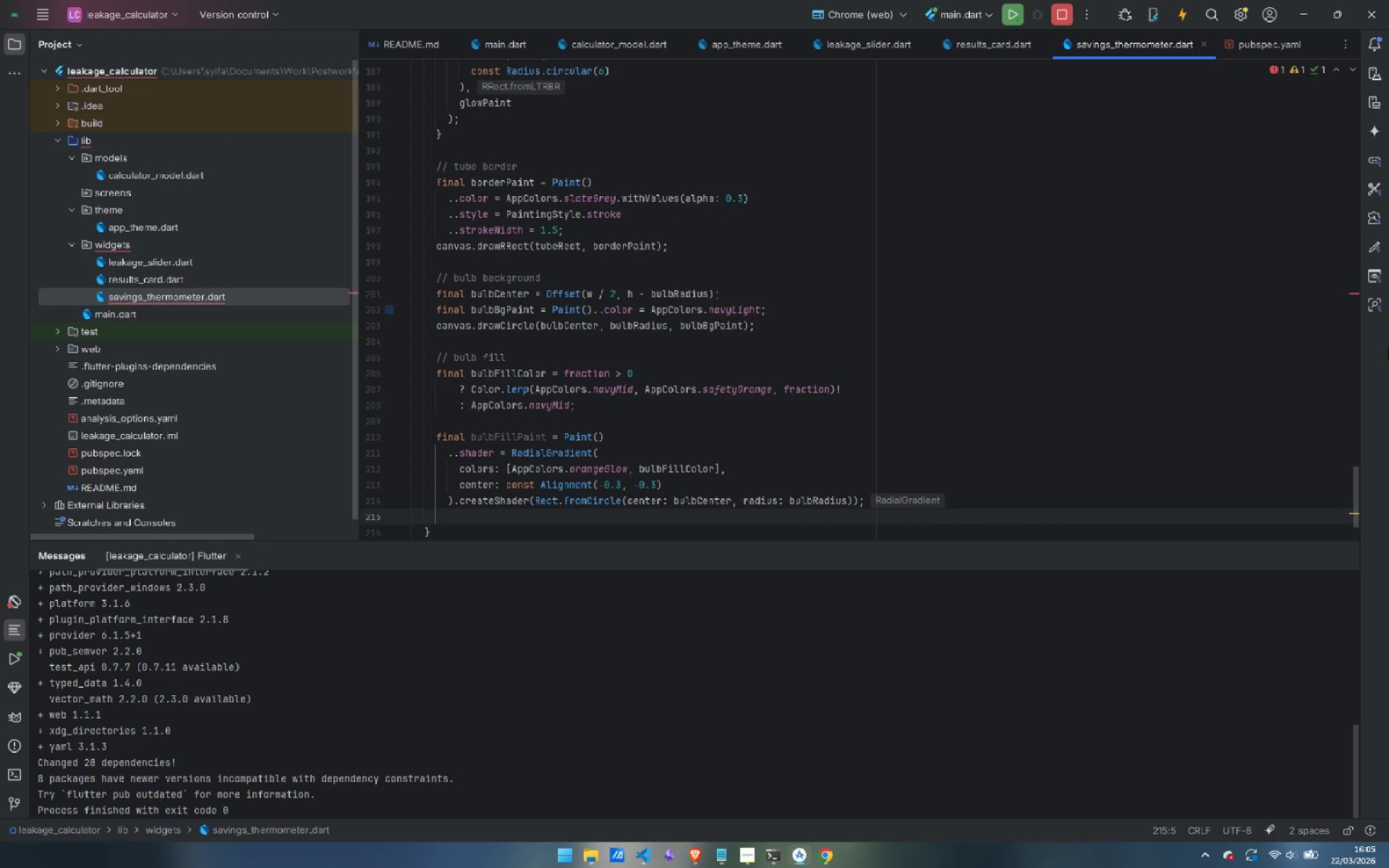 
type(canvas )
key(Backspace)
type(.drawCircle )
key(Backspace)
type((bulbCenter, bu)
key(Backspace)
type(ulbRadius)
 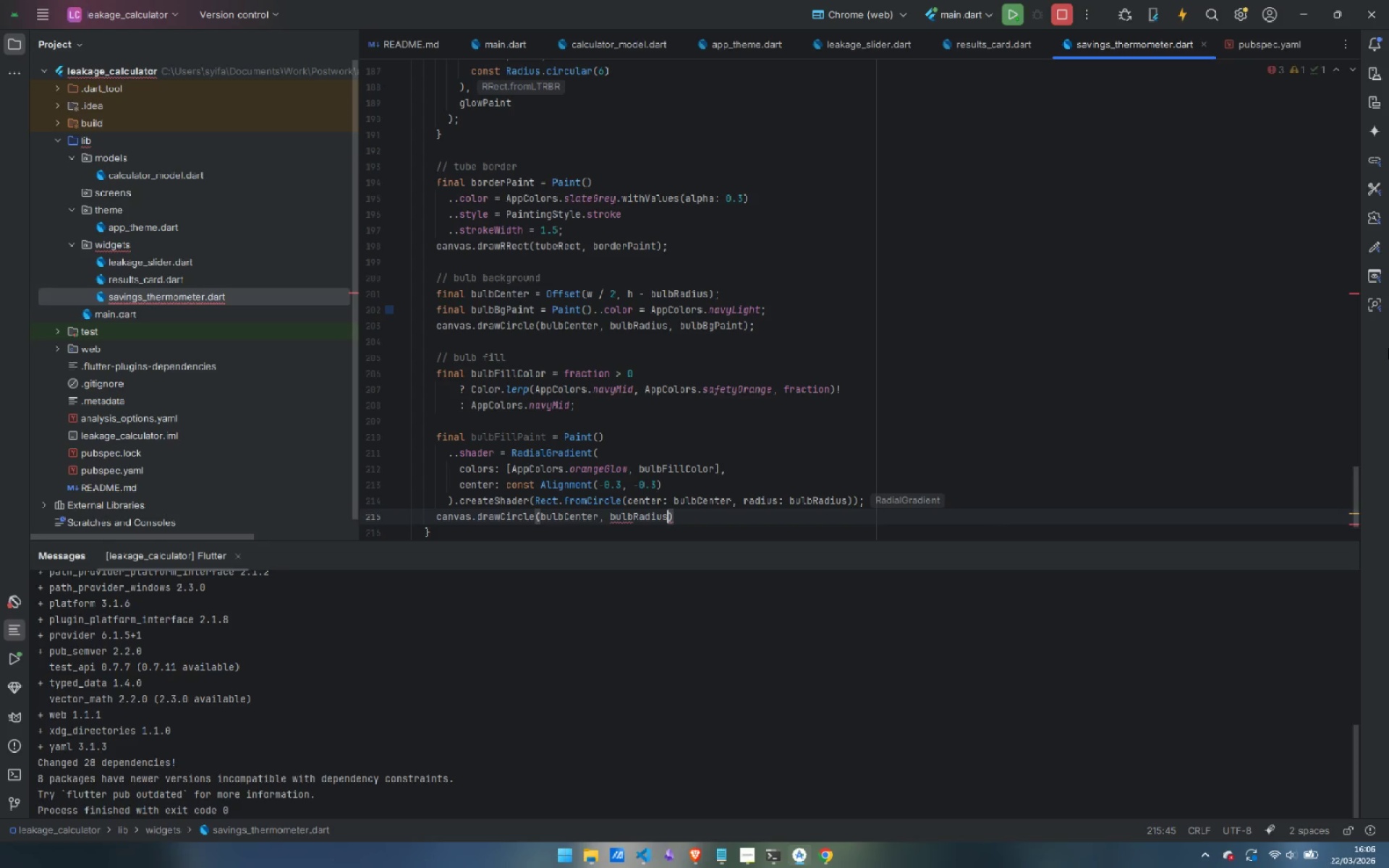 
type( - 3, bulbFil)
 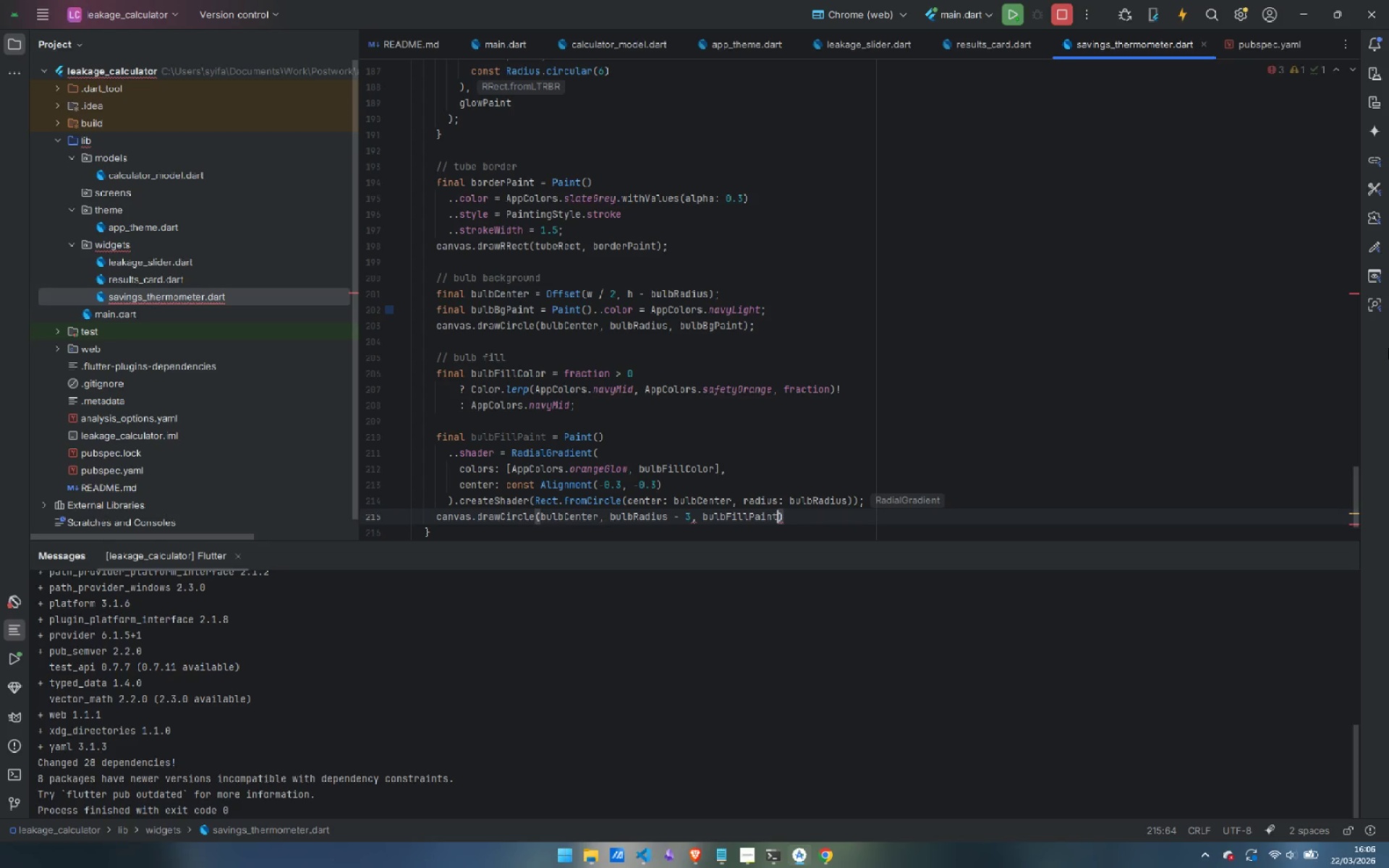 
 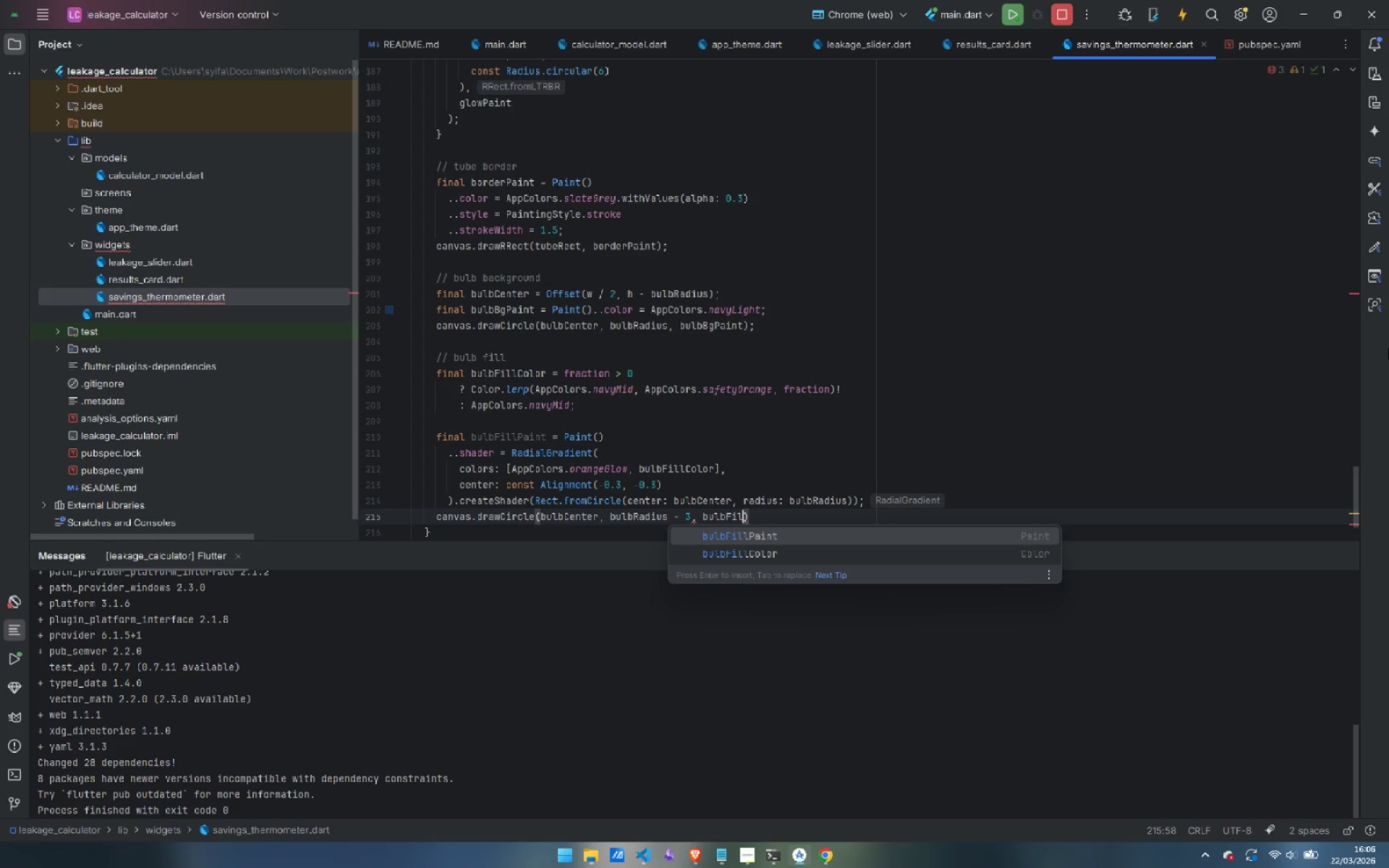 
key(Enter)
 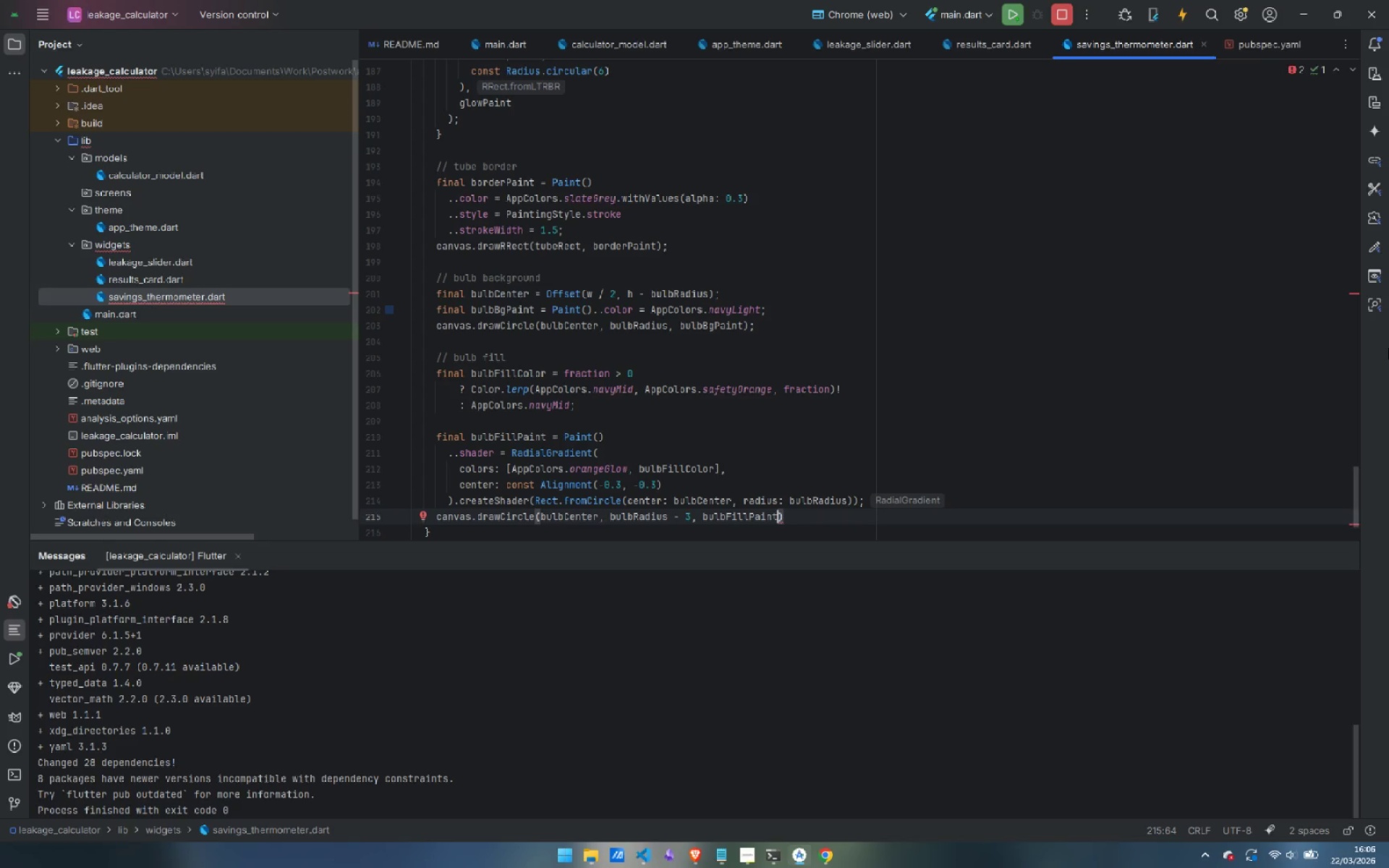 
key(ArrowRight)
 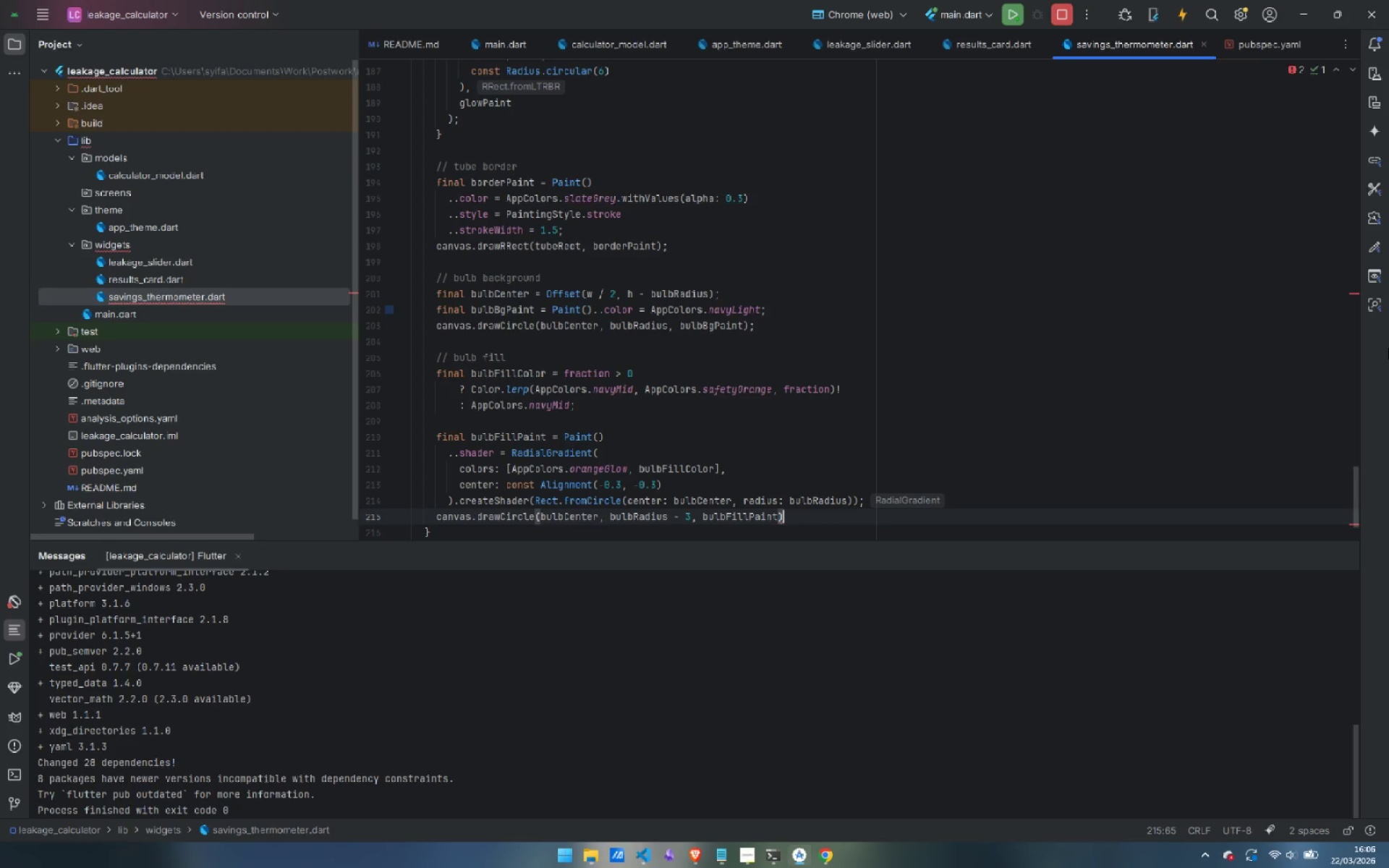 
key(Semicolon)
 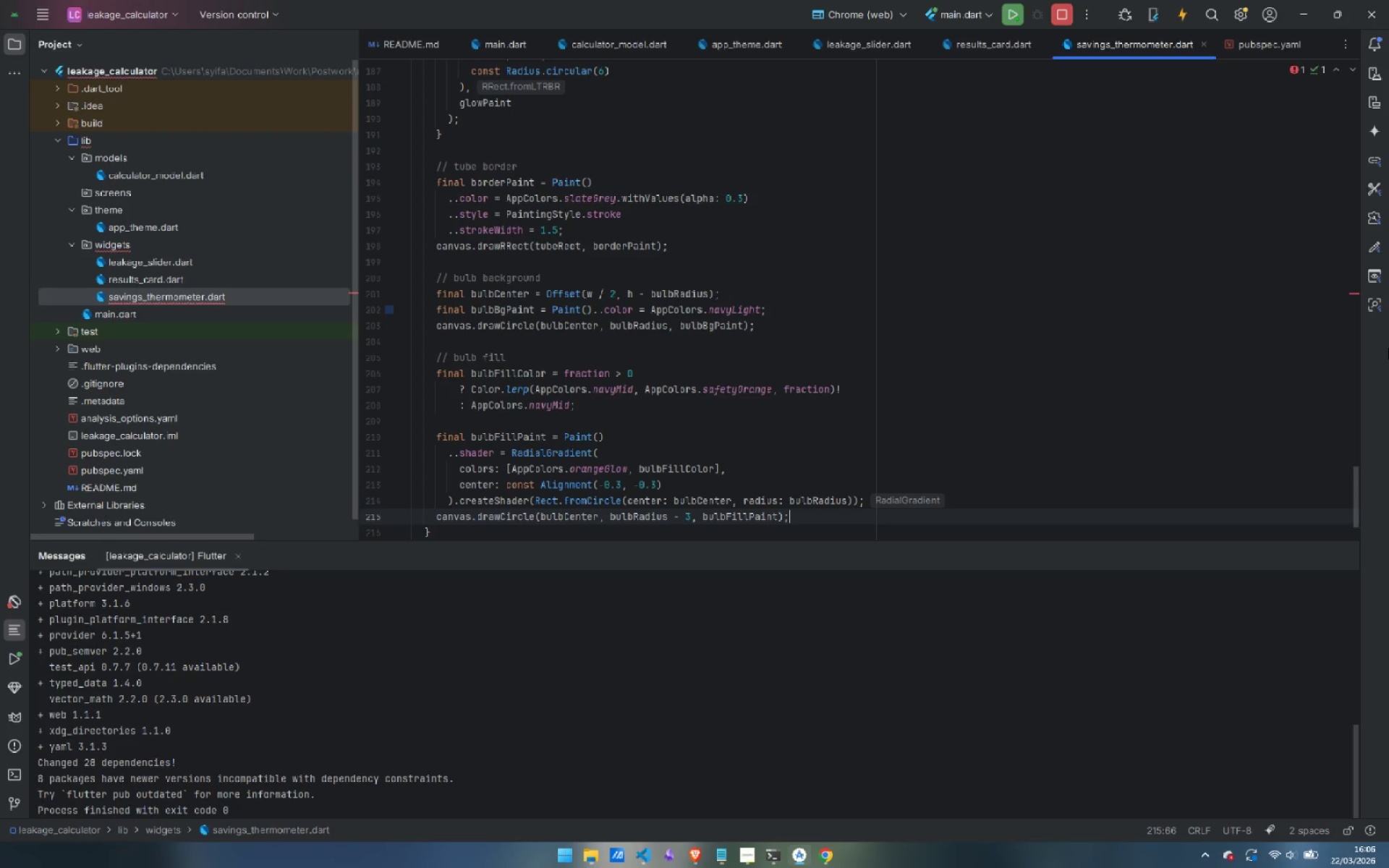 
key(Enter)
 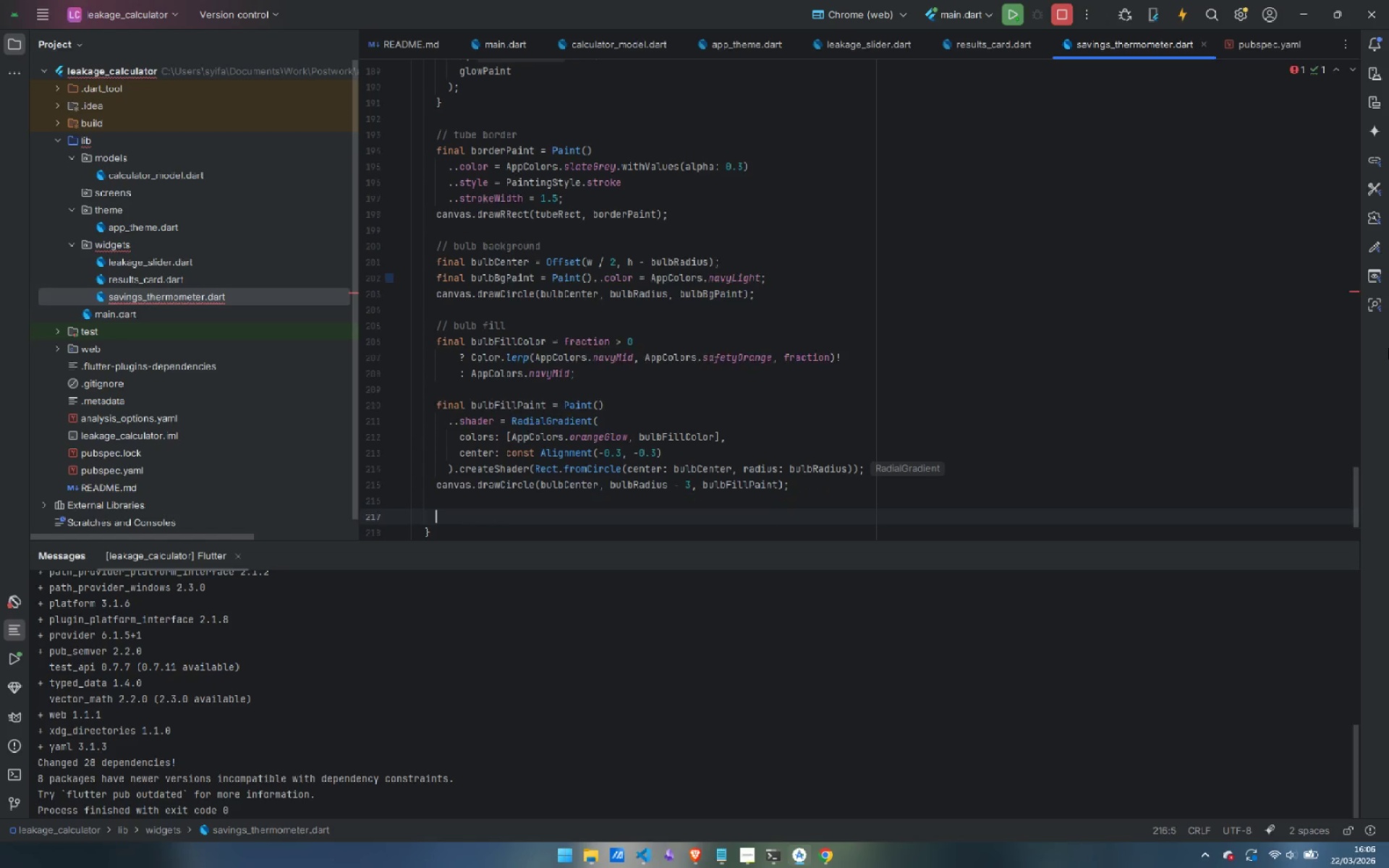 
key(Enter)
 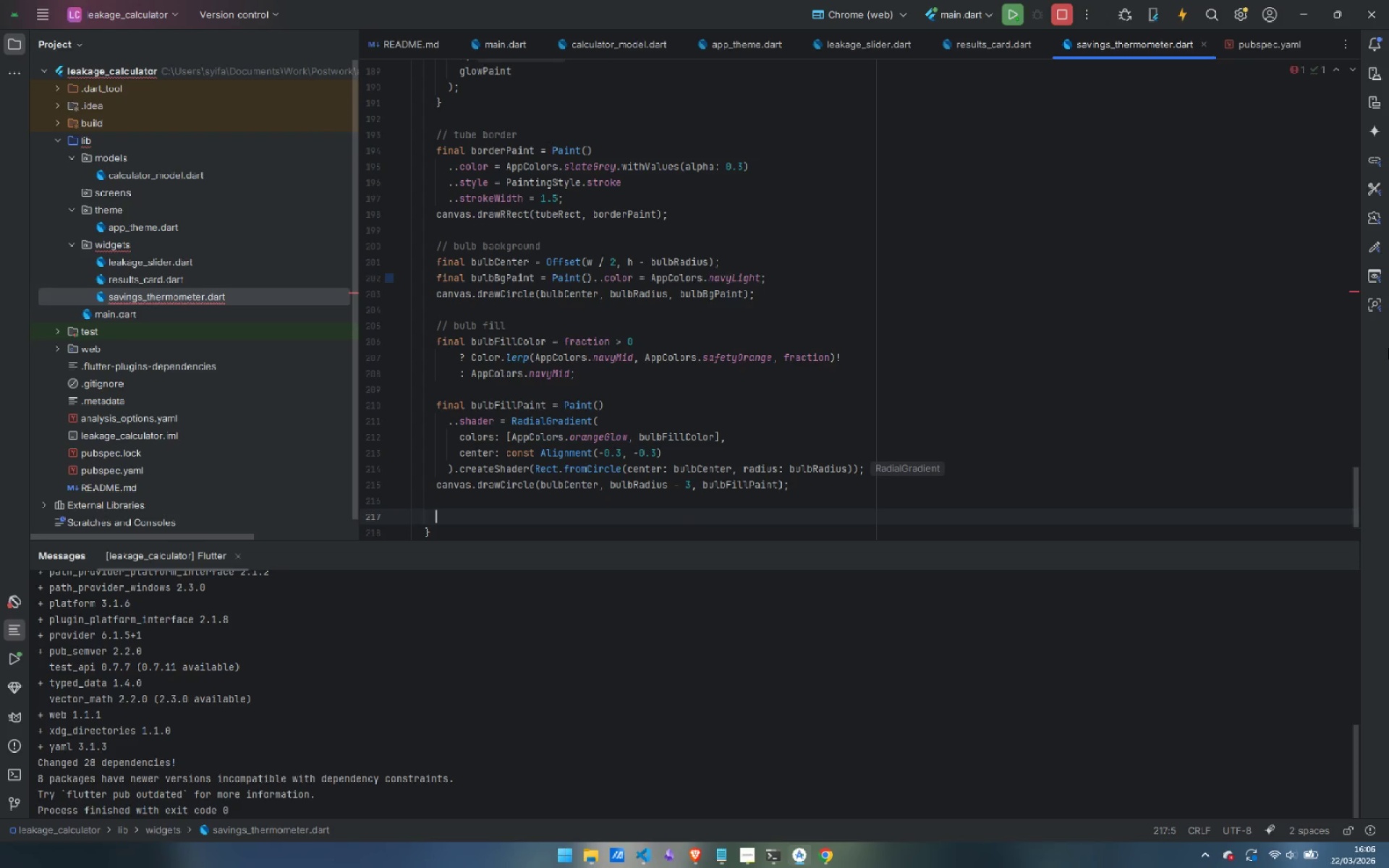 
type(// bulb glow)
 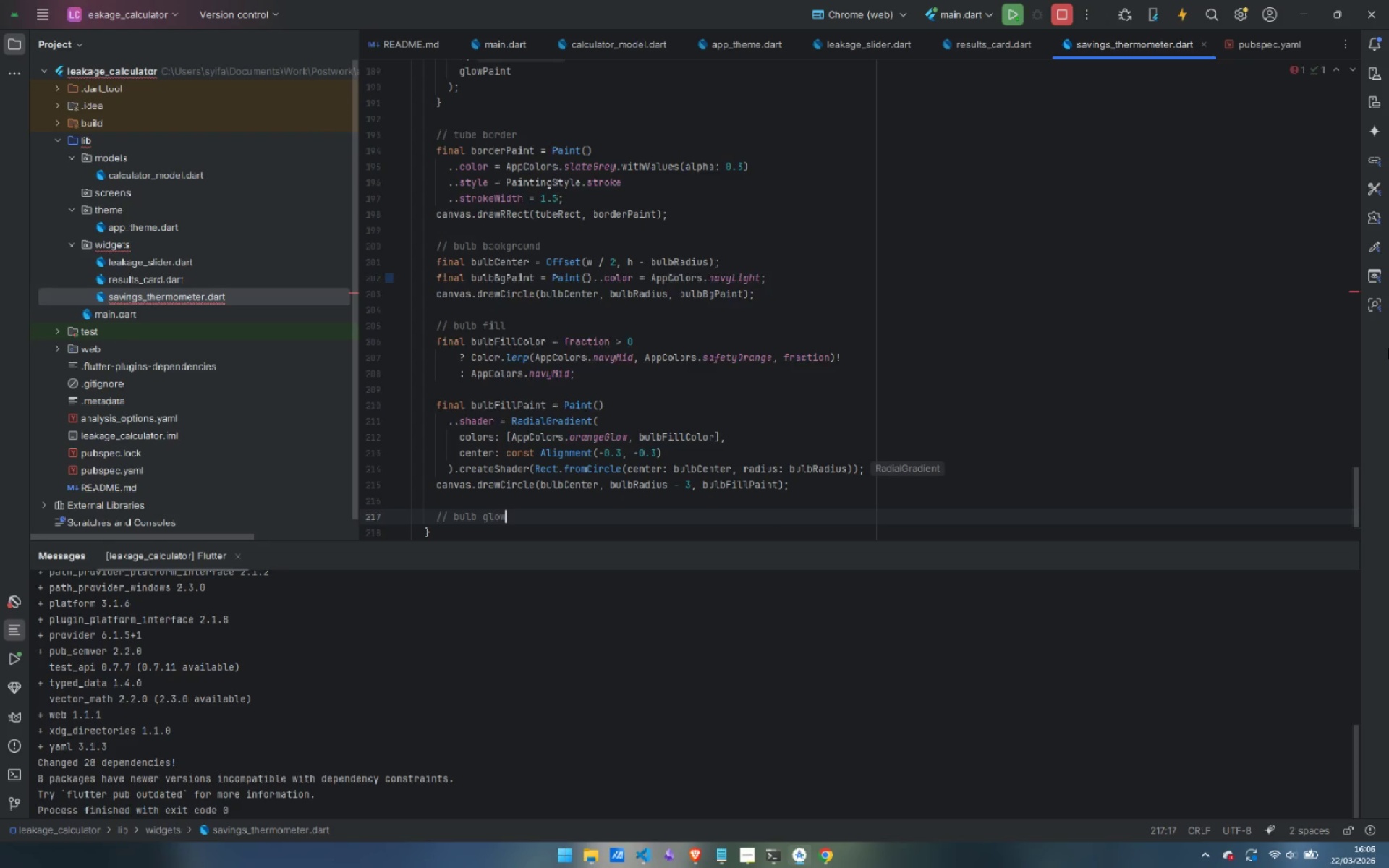 
key(Enter)
 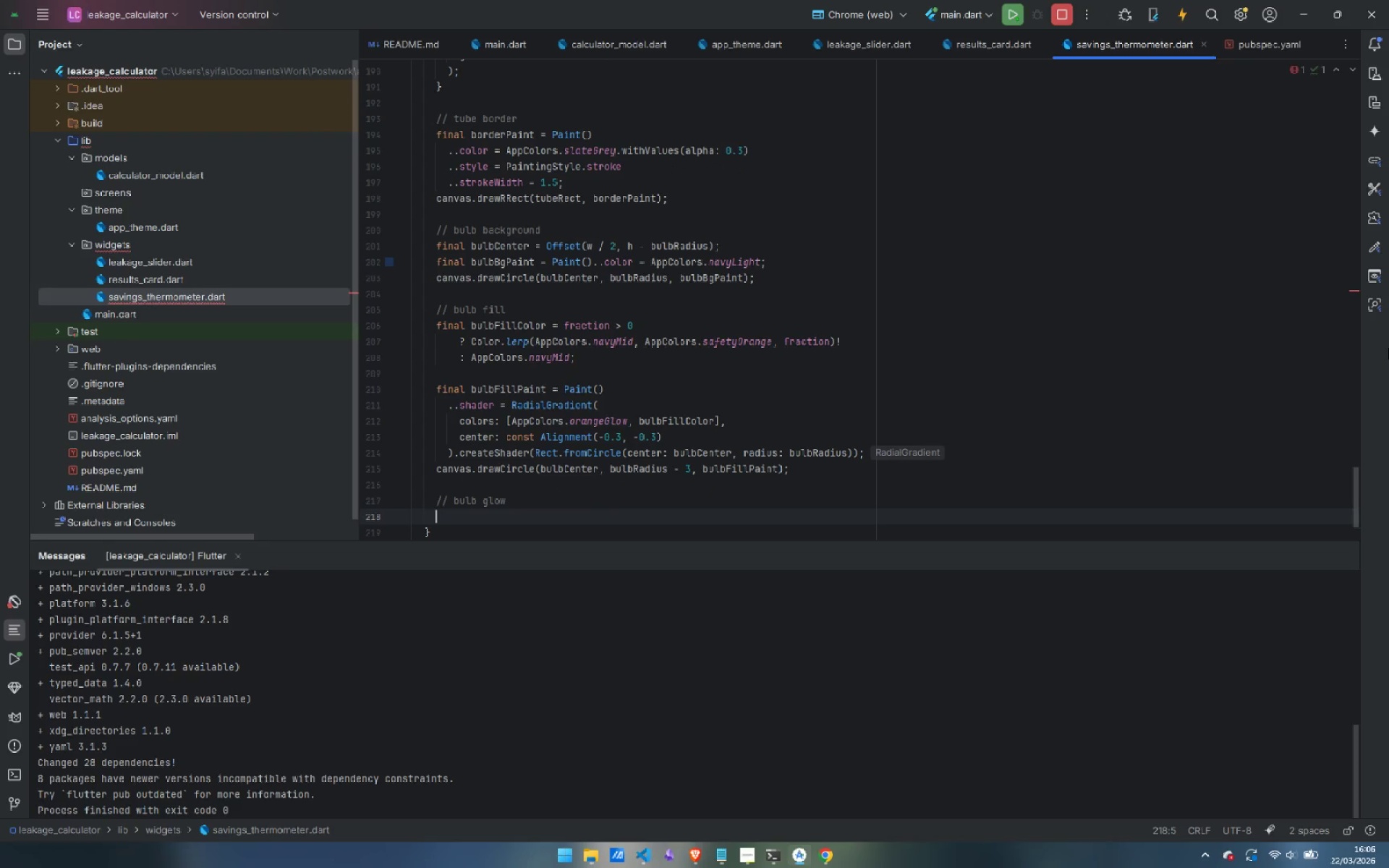 
type(if (fractin)
key(Backspace)
type(on > 0.05)
 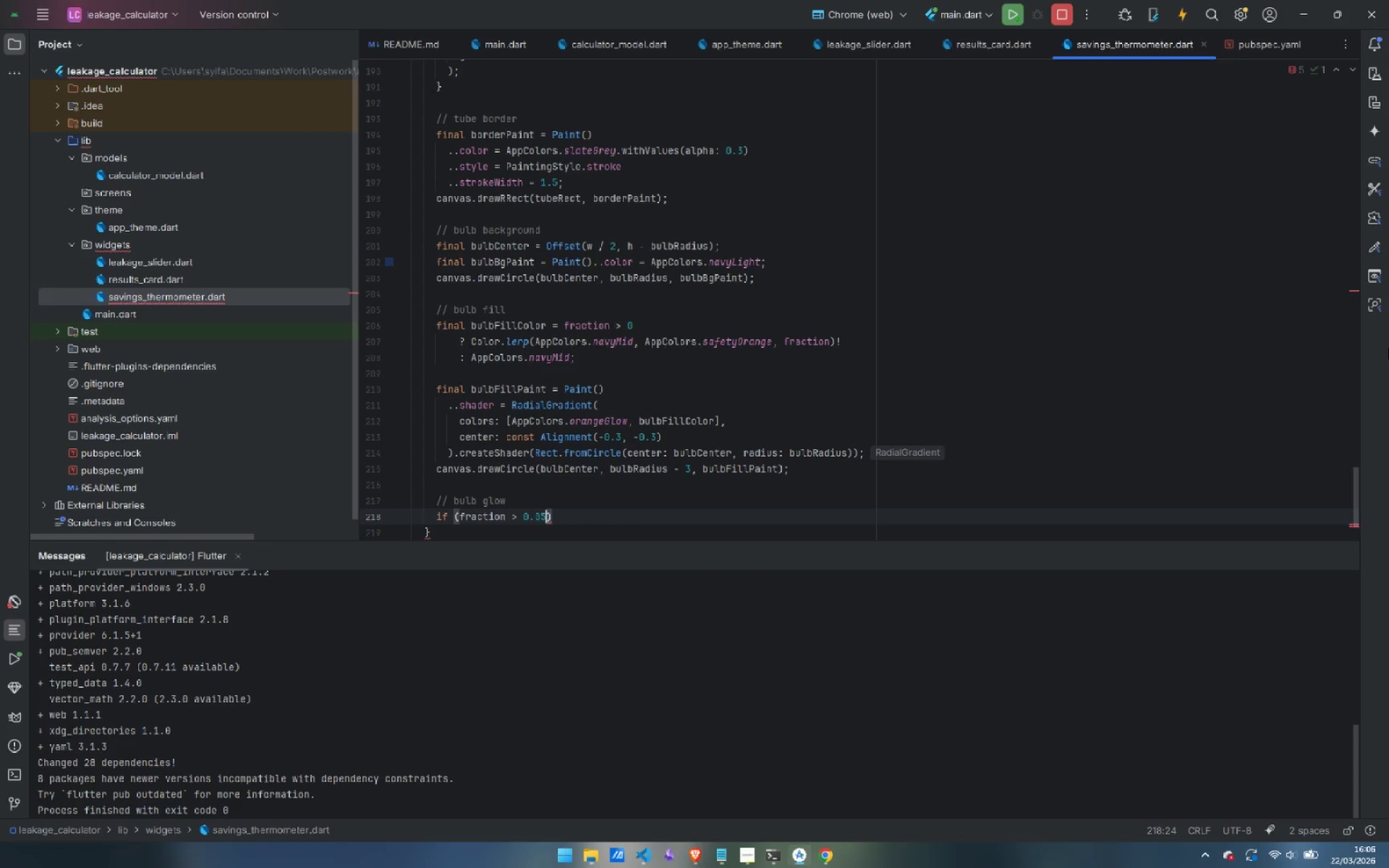 
key(ArrowRight)
 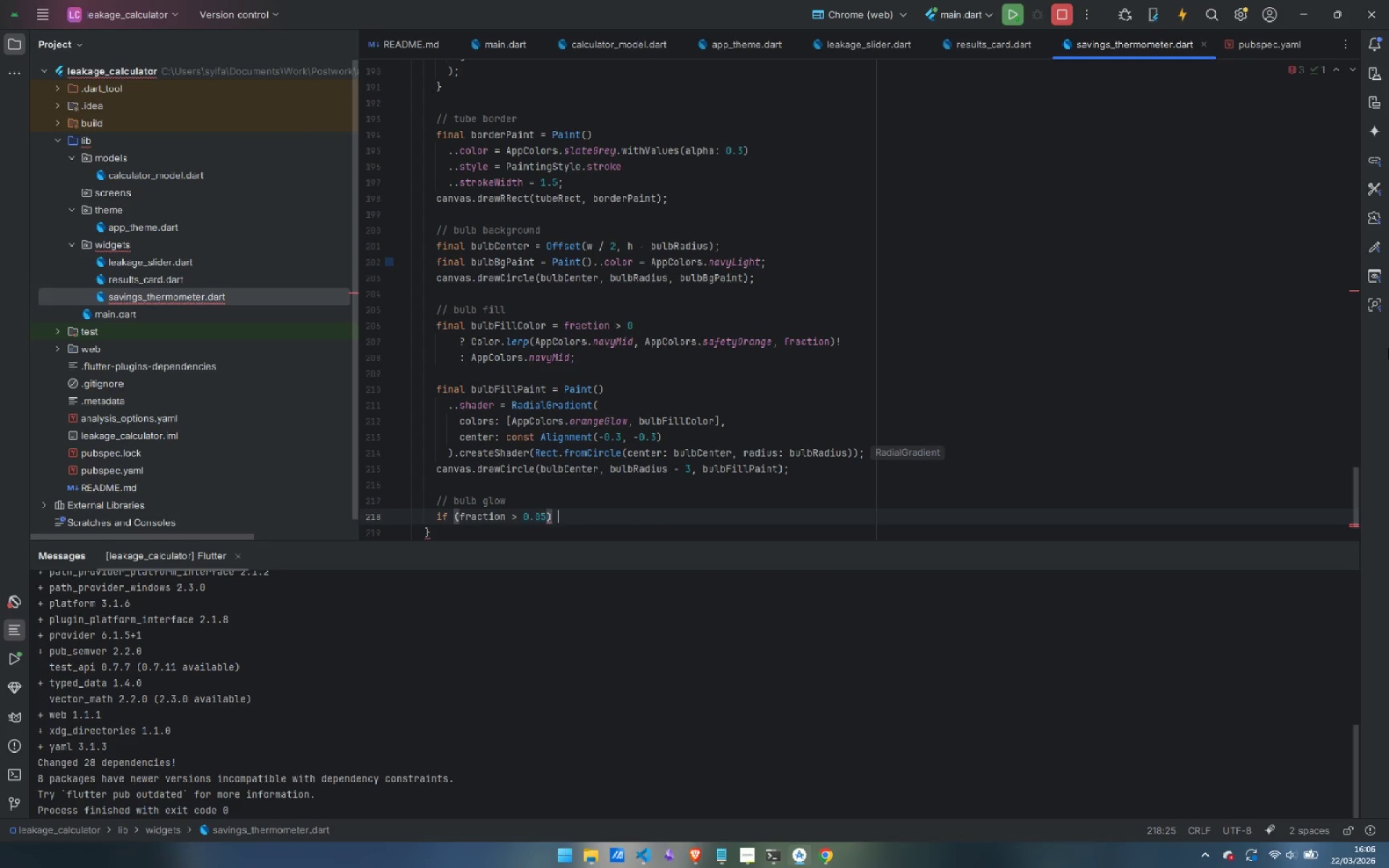 
key(Space)
 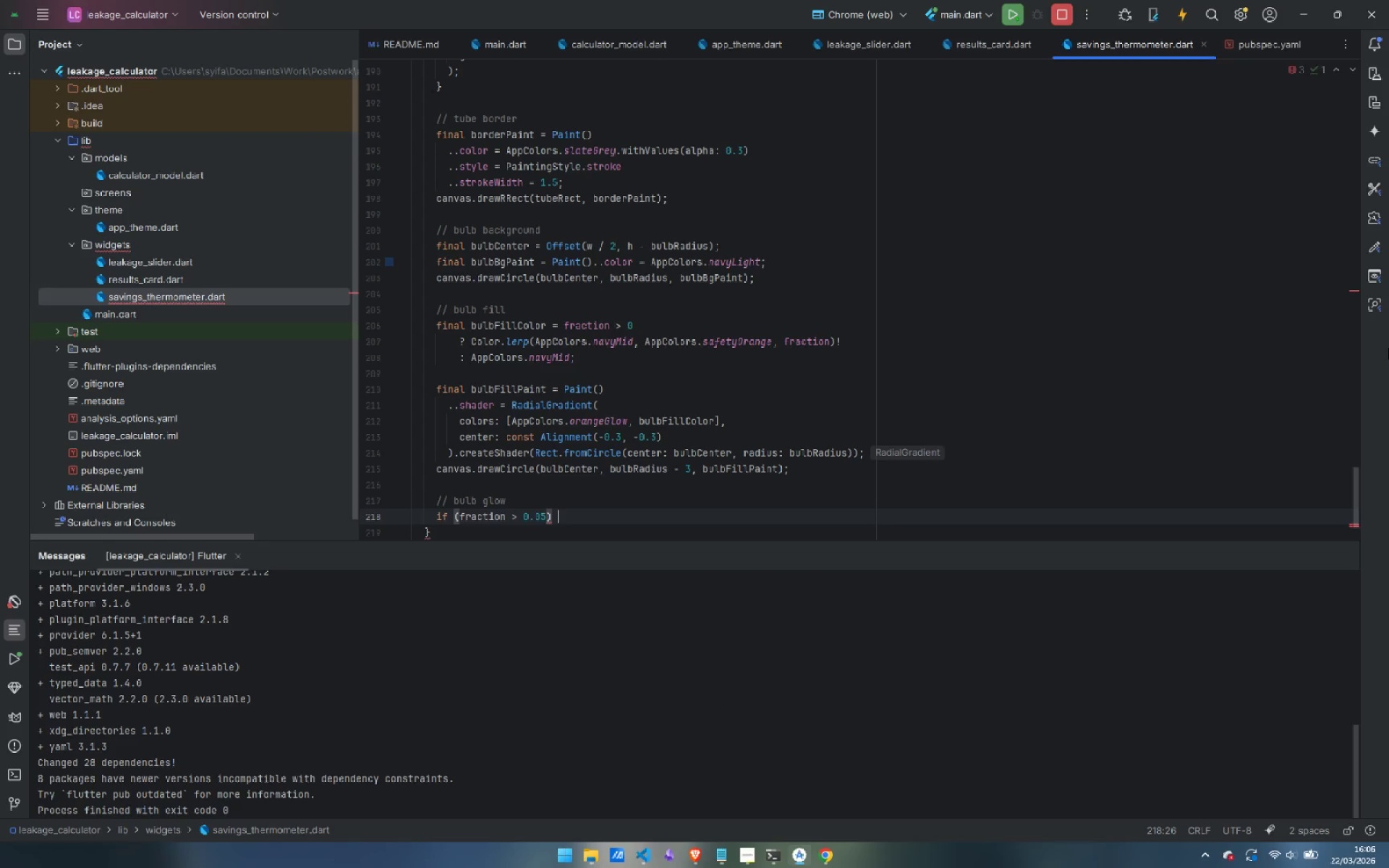 
key(Shift+BracketLeft)
 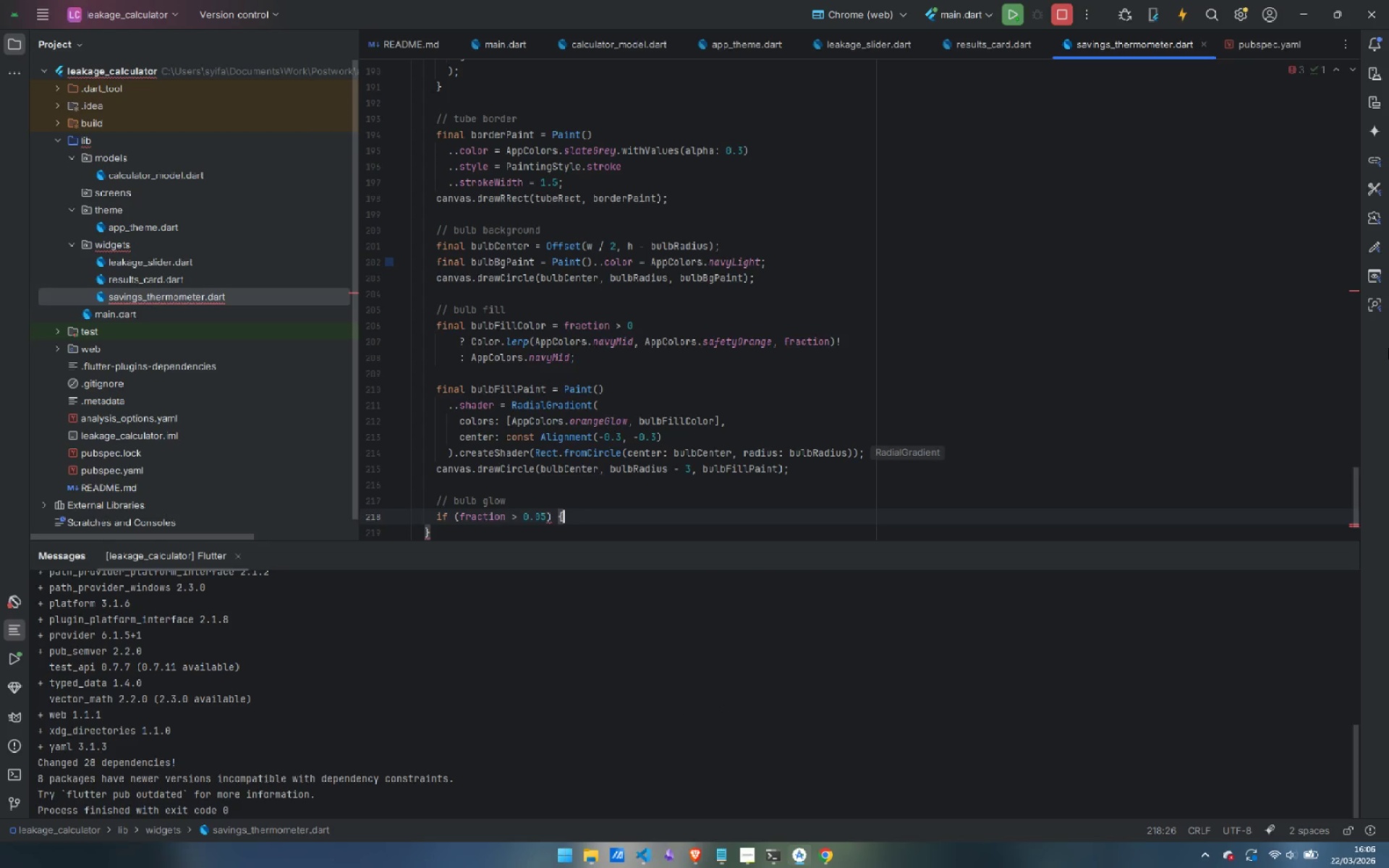 
key(Enter)
 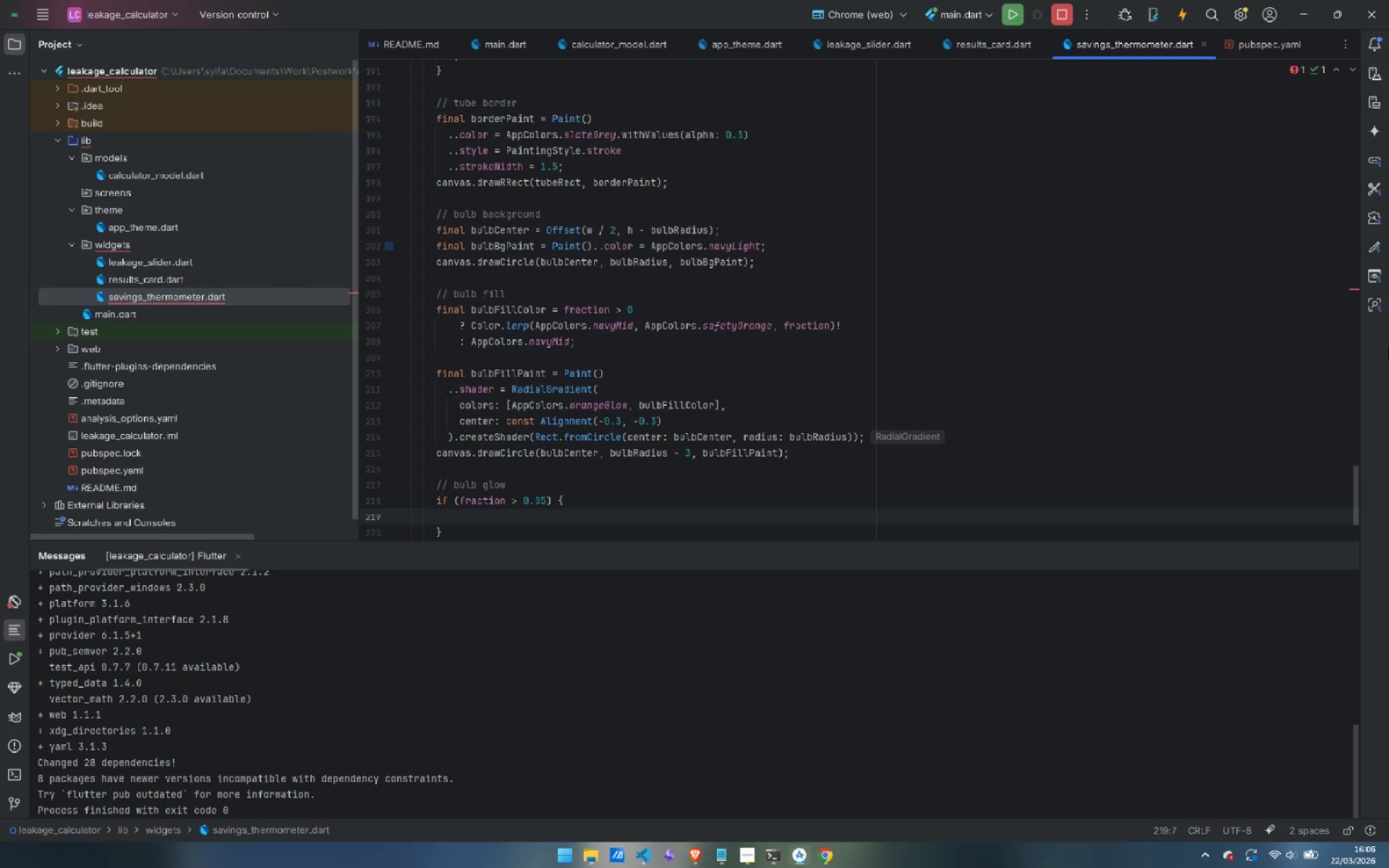 
wait(6.5)
 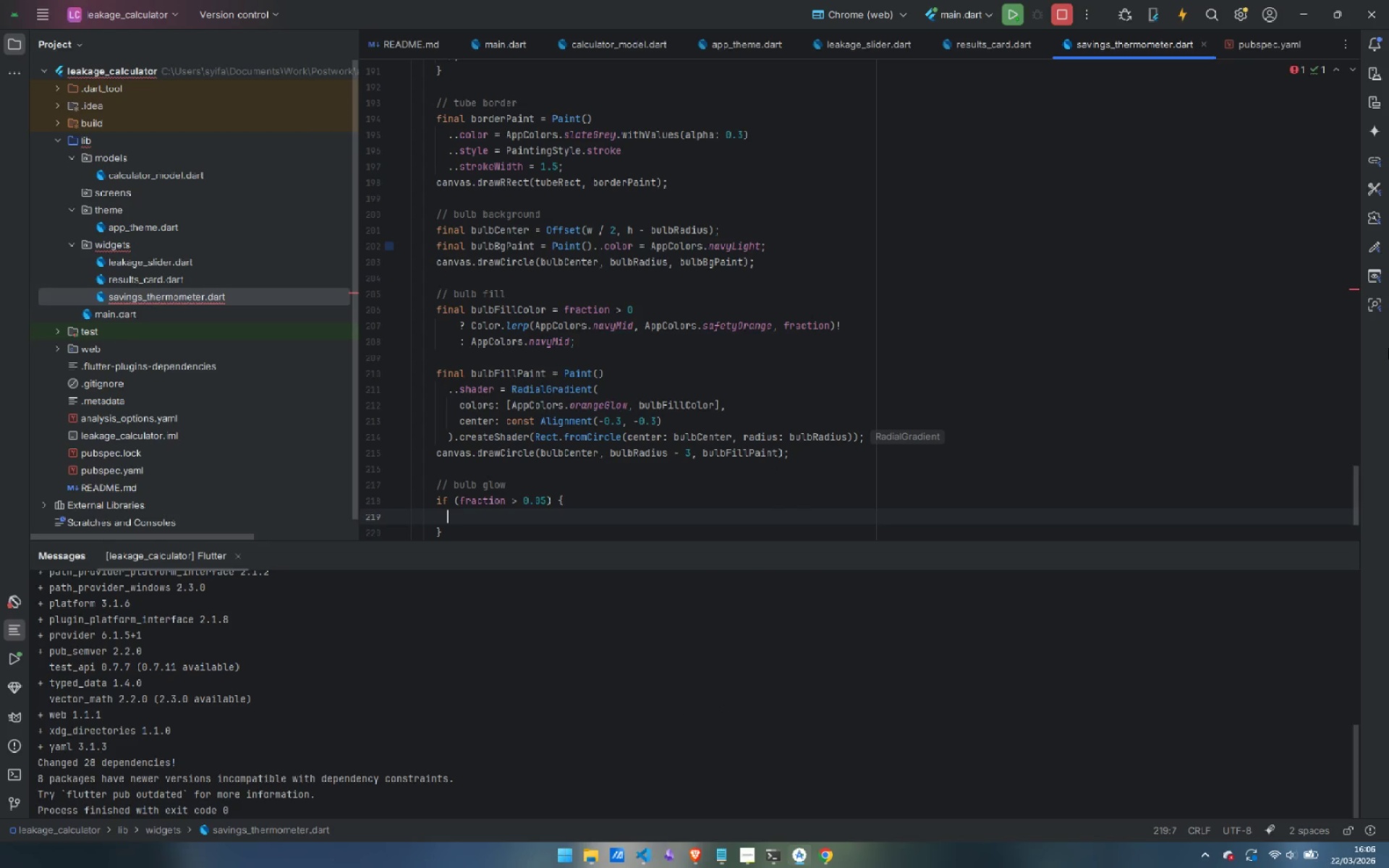 
type(final bil)
key(Backspace)
key(Backspace)
type(ulbGlowPaint = Paint())
 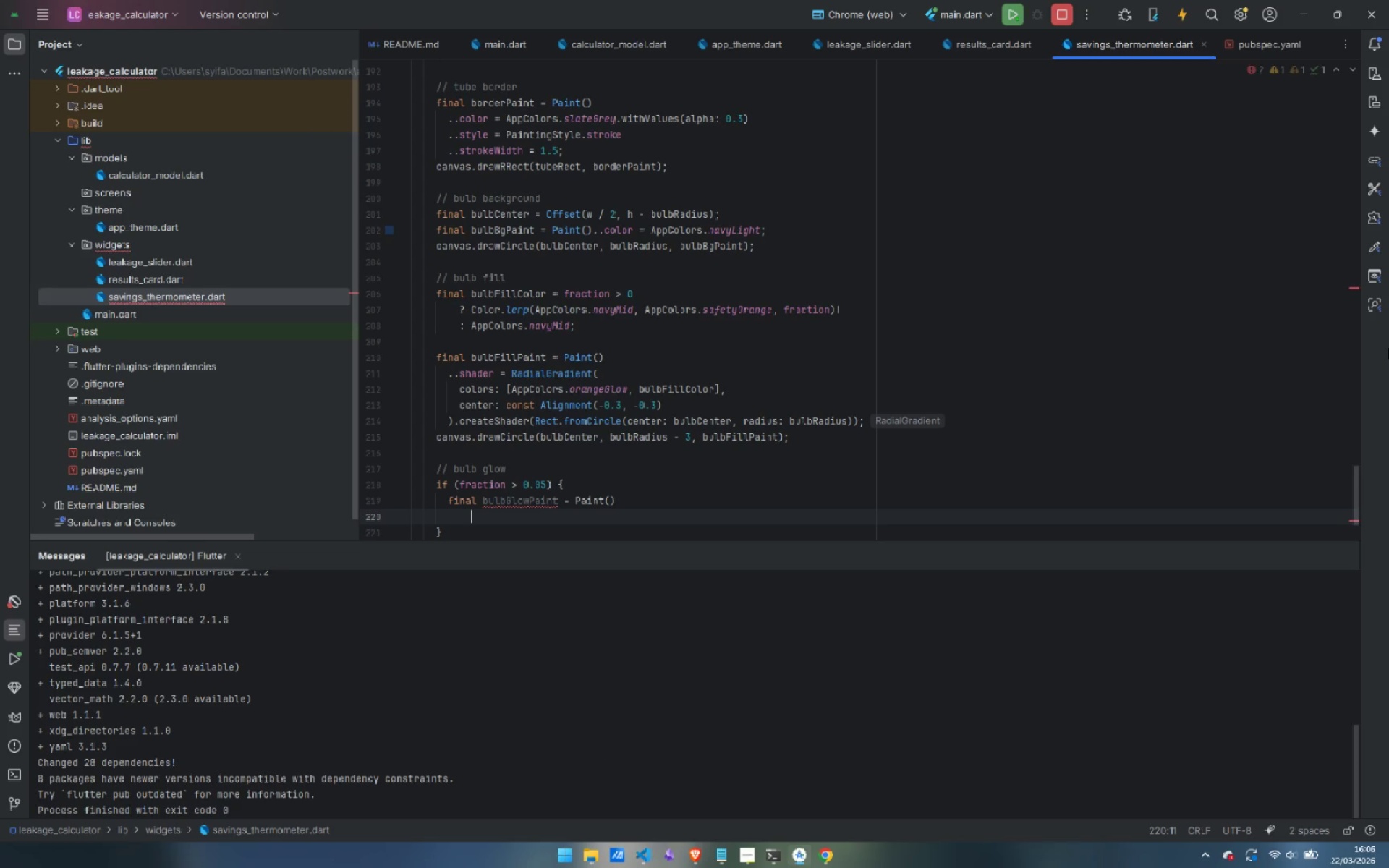 
 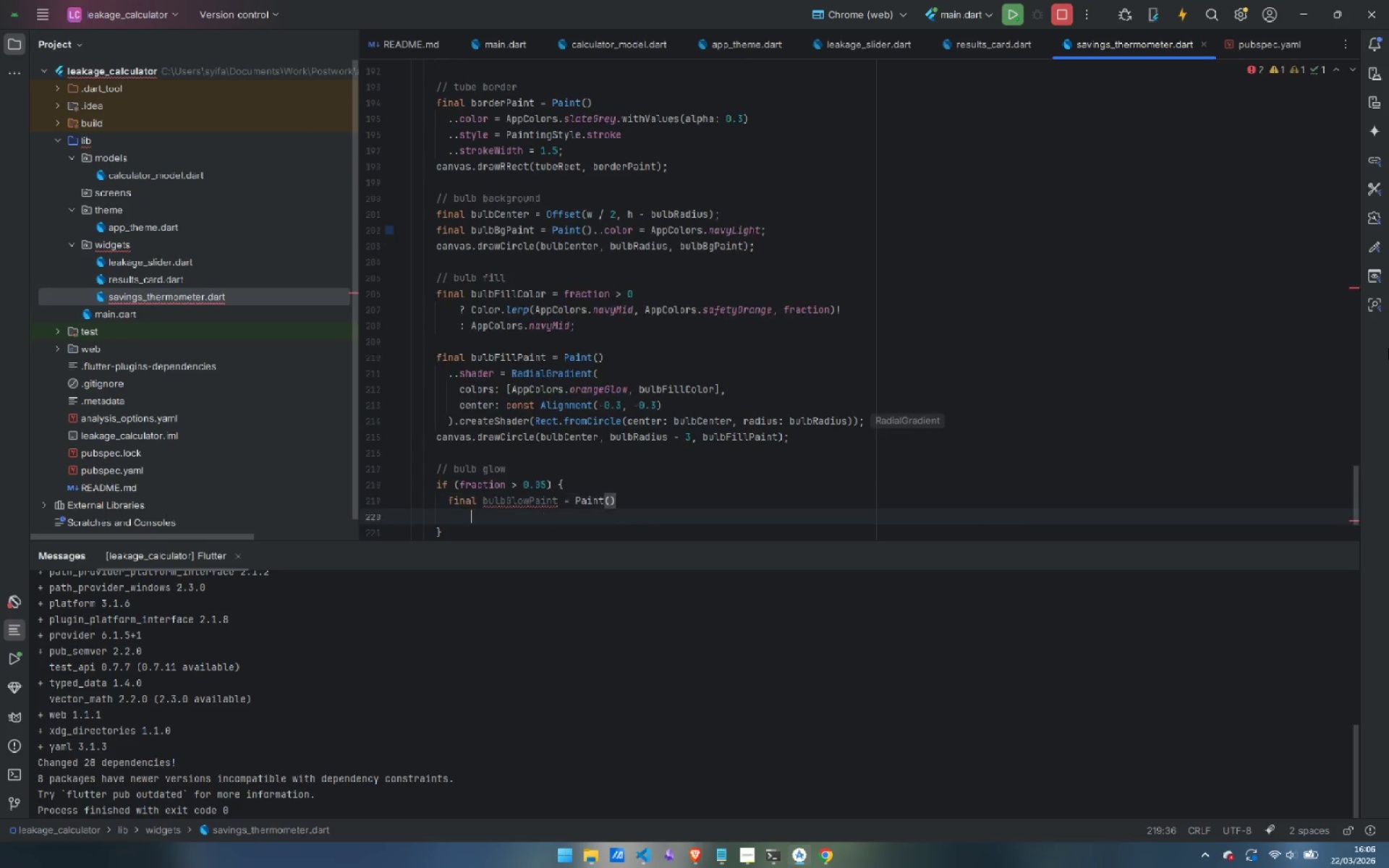 
key(Enter)
 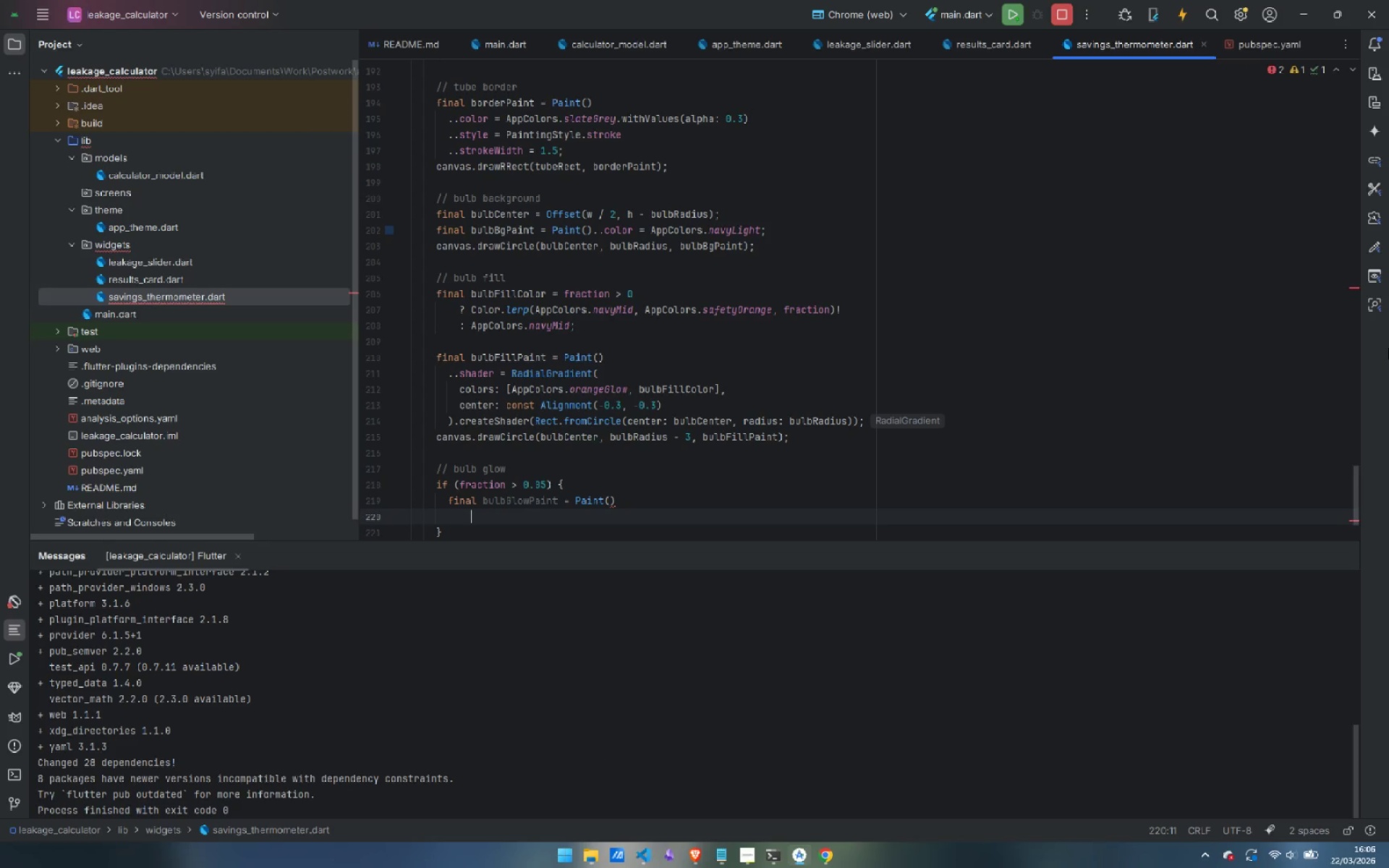 
type(..color)
 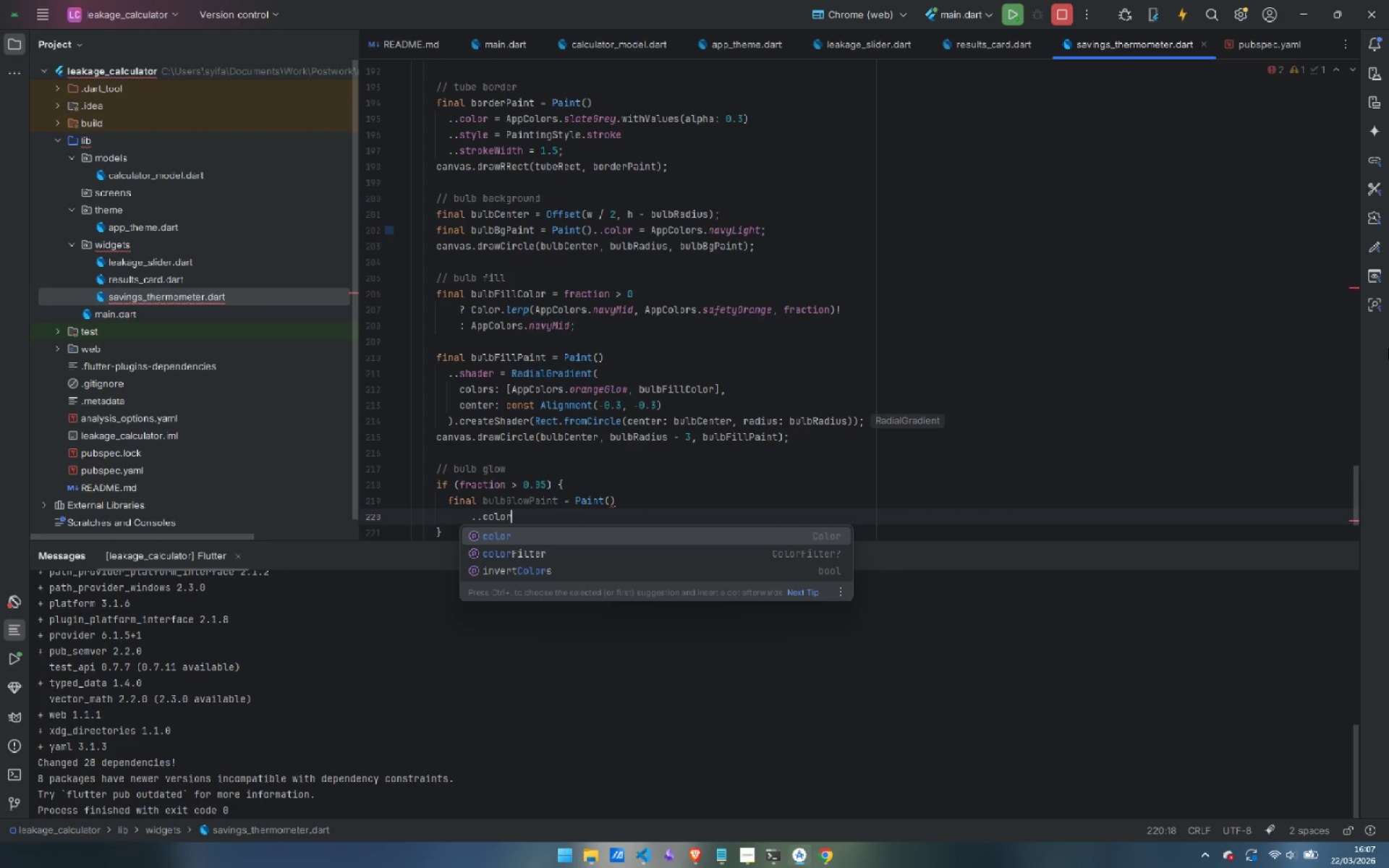 
wait(5.97)
 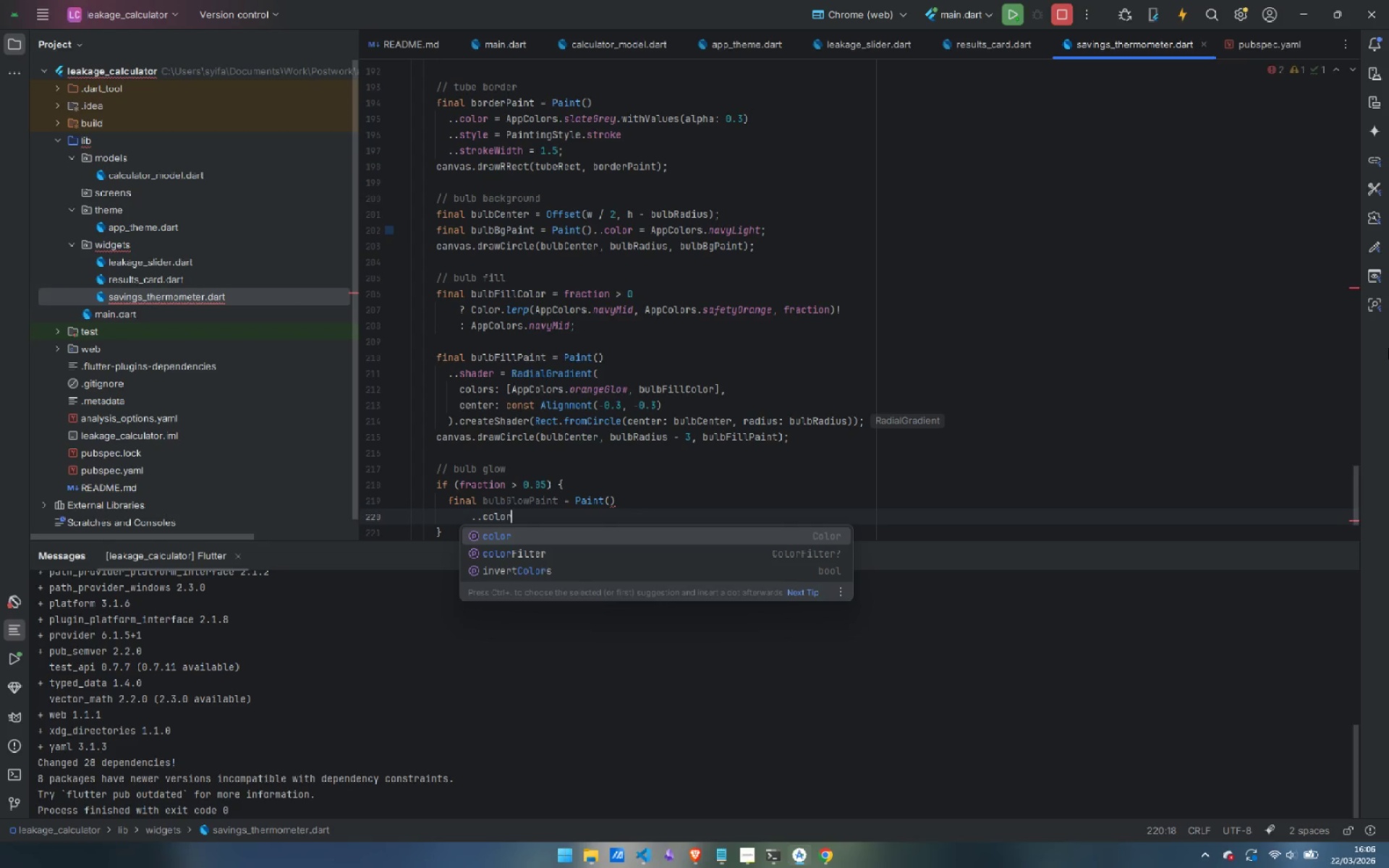 
key(Space)
 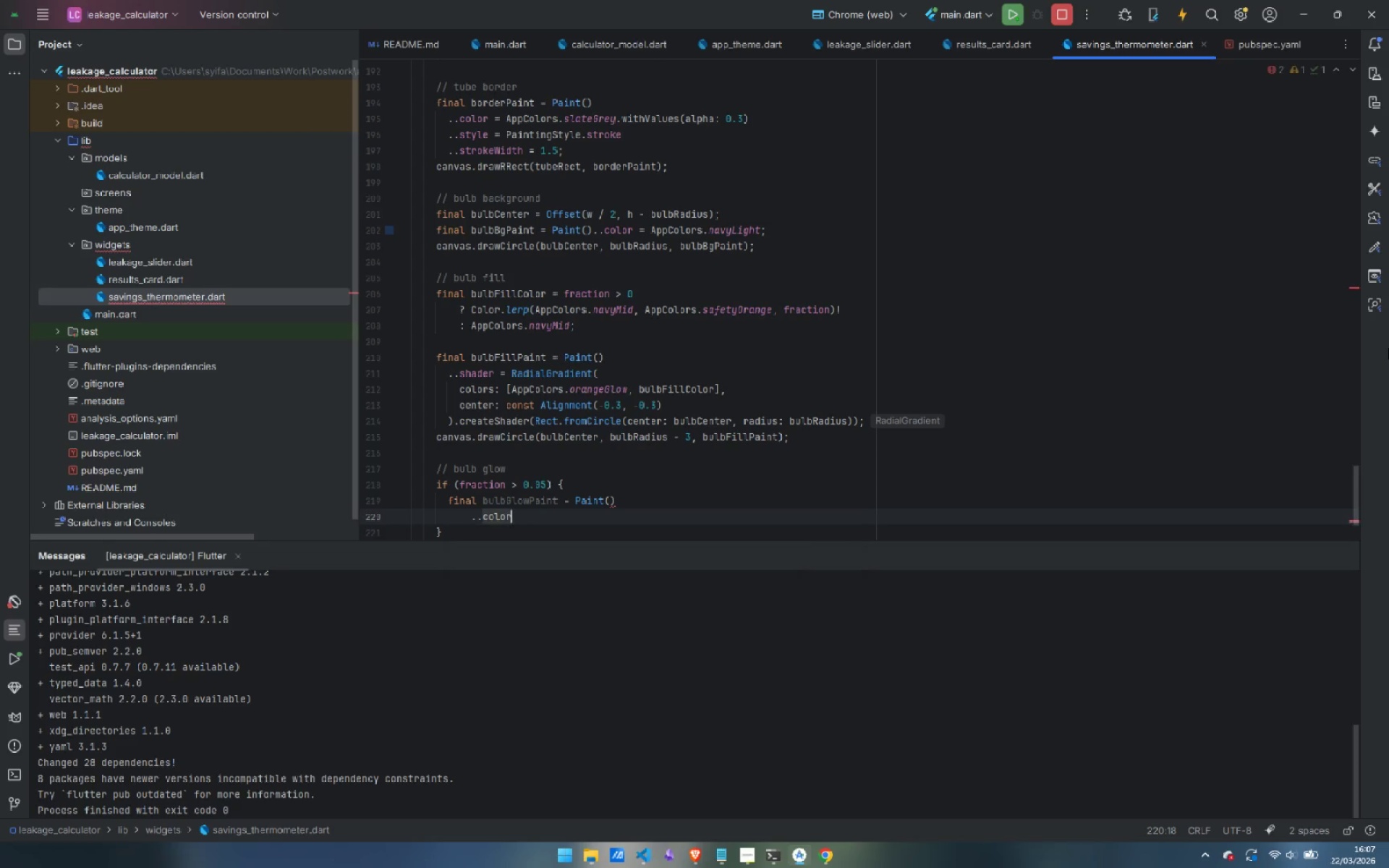 
key(Backspace)
 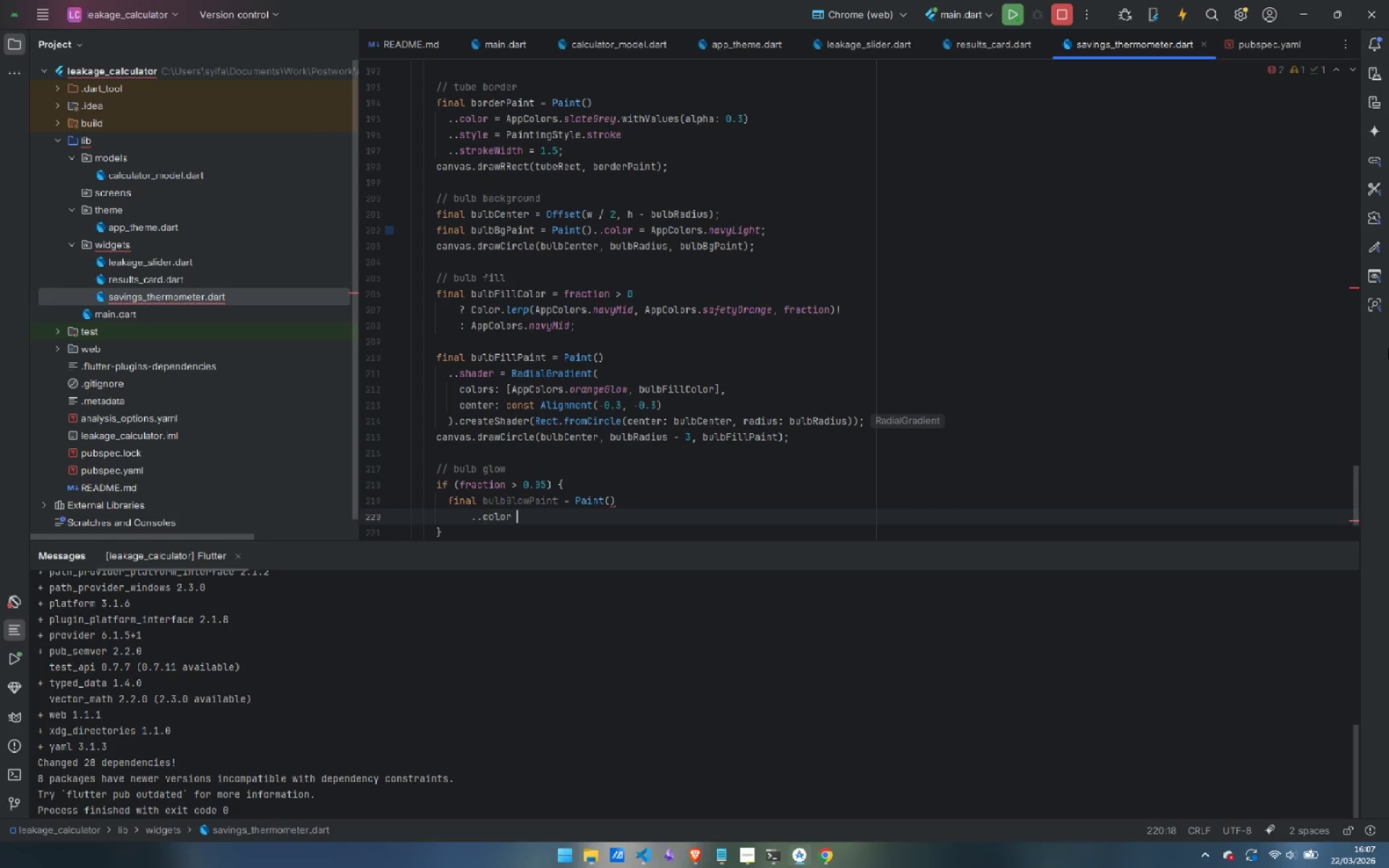 
key(Space)
 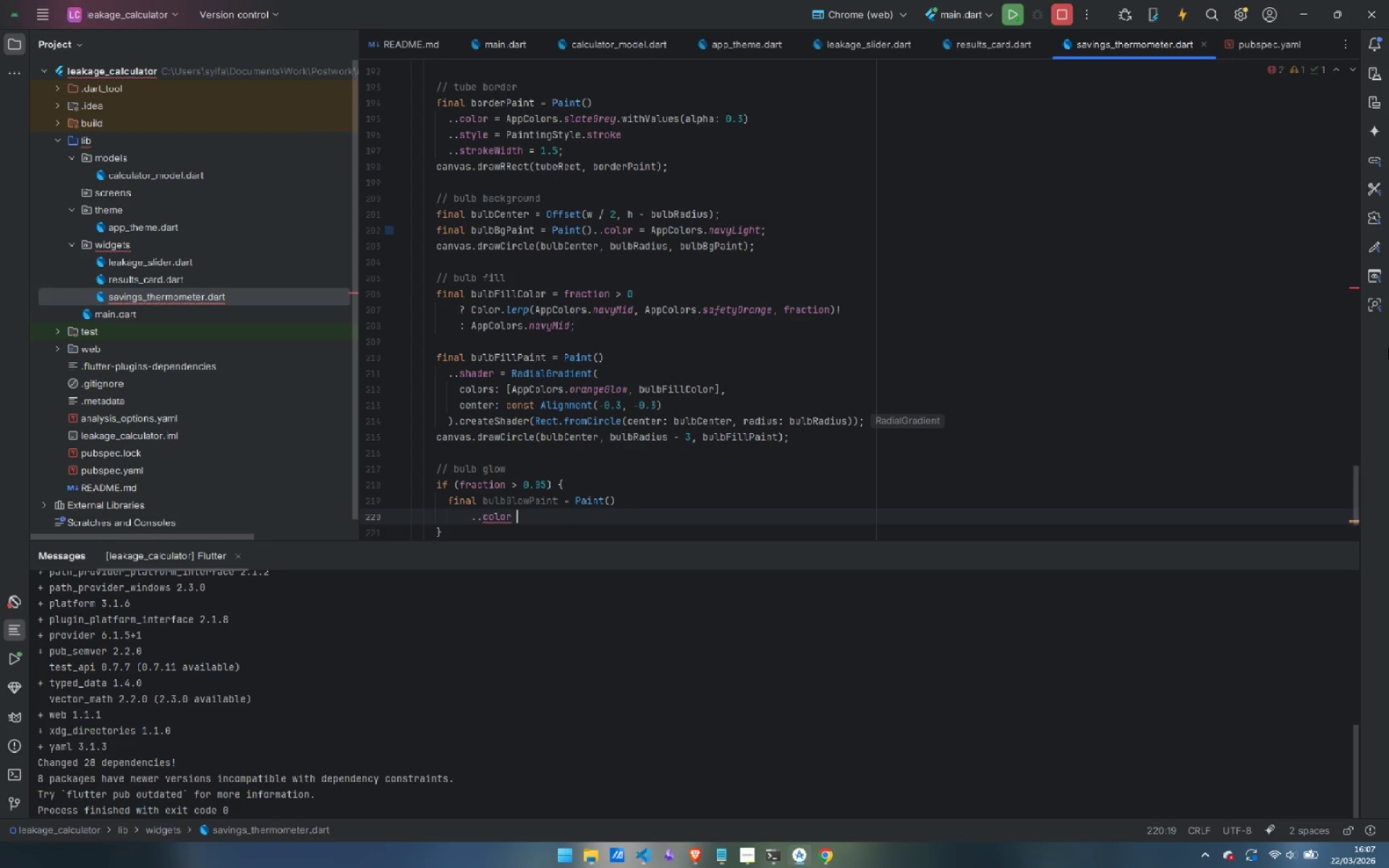 
key(Equal)
 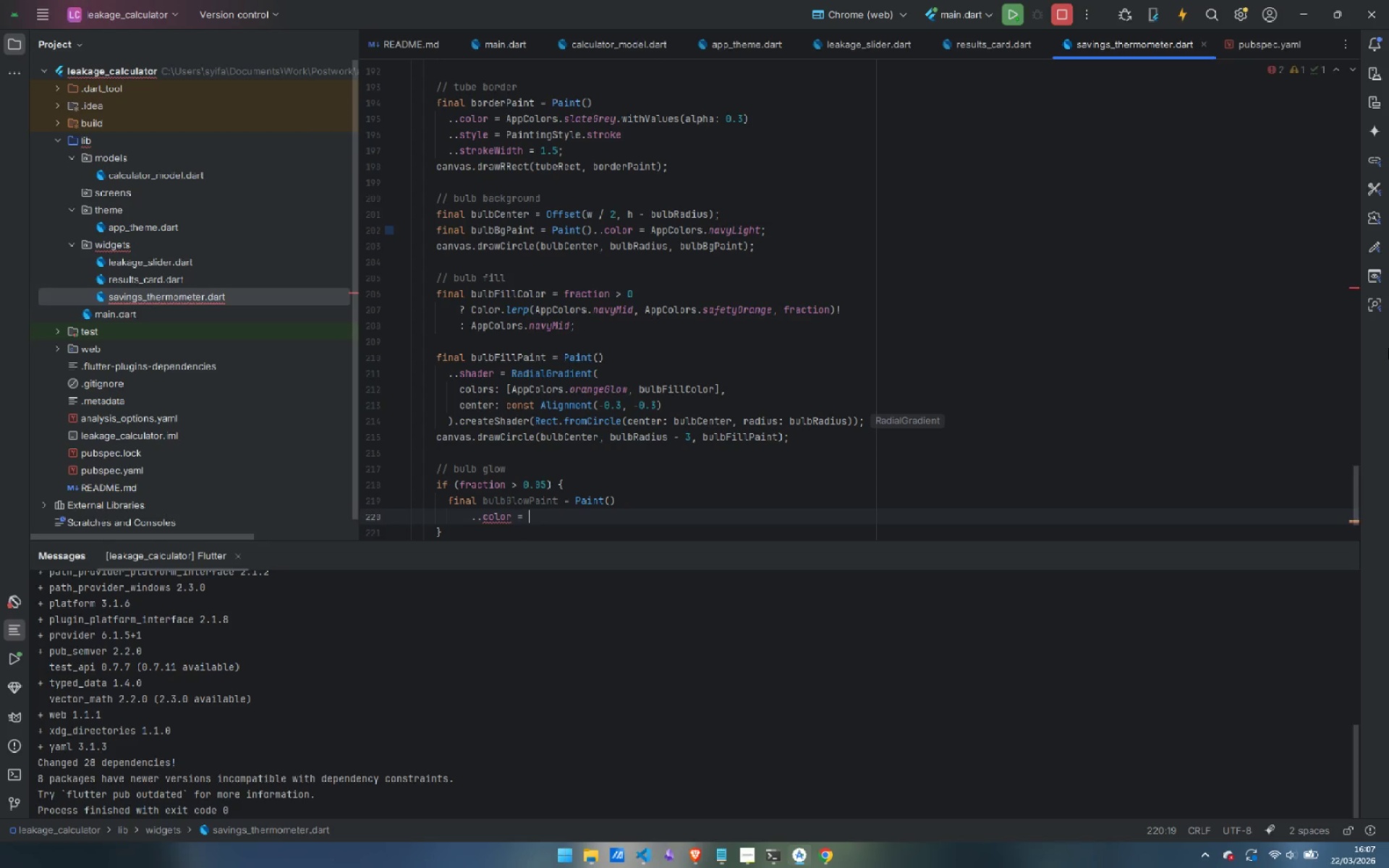 
key(Space)
 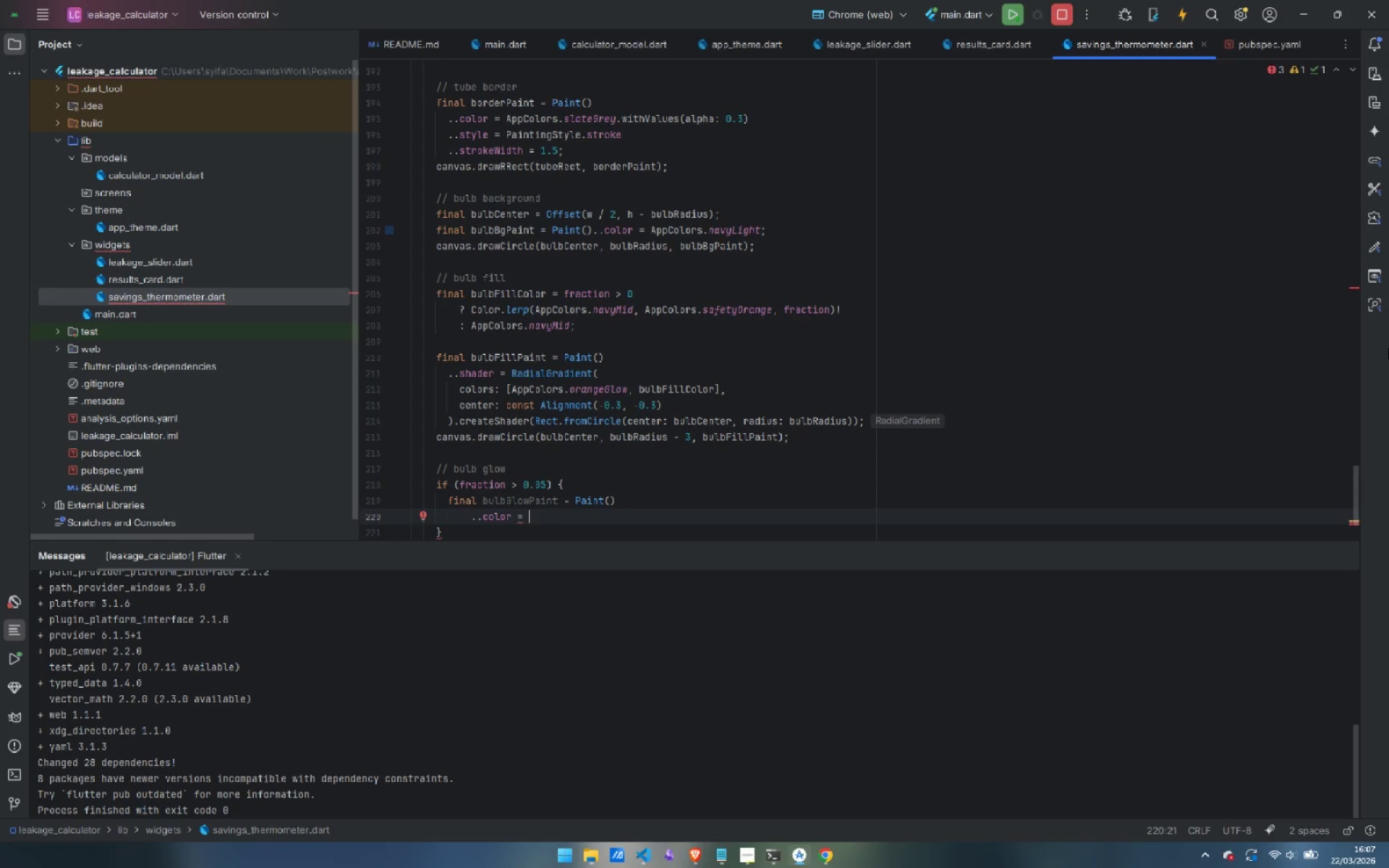 
wait(5.47)
 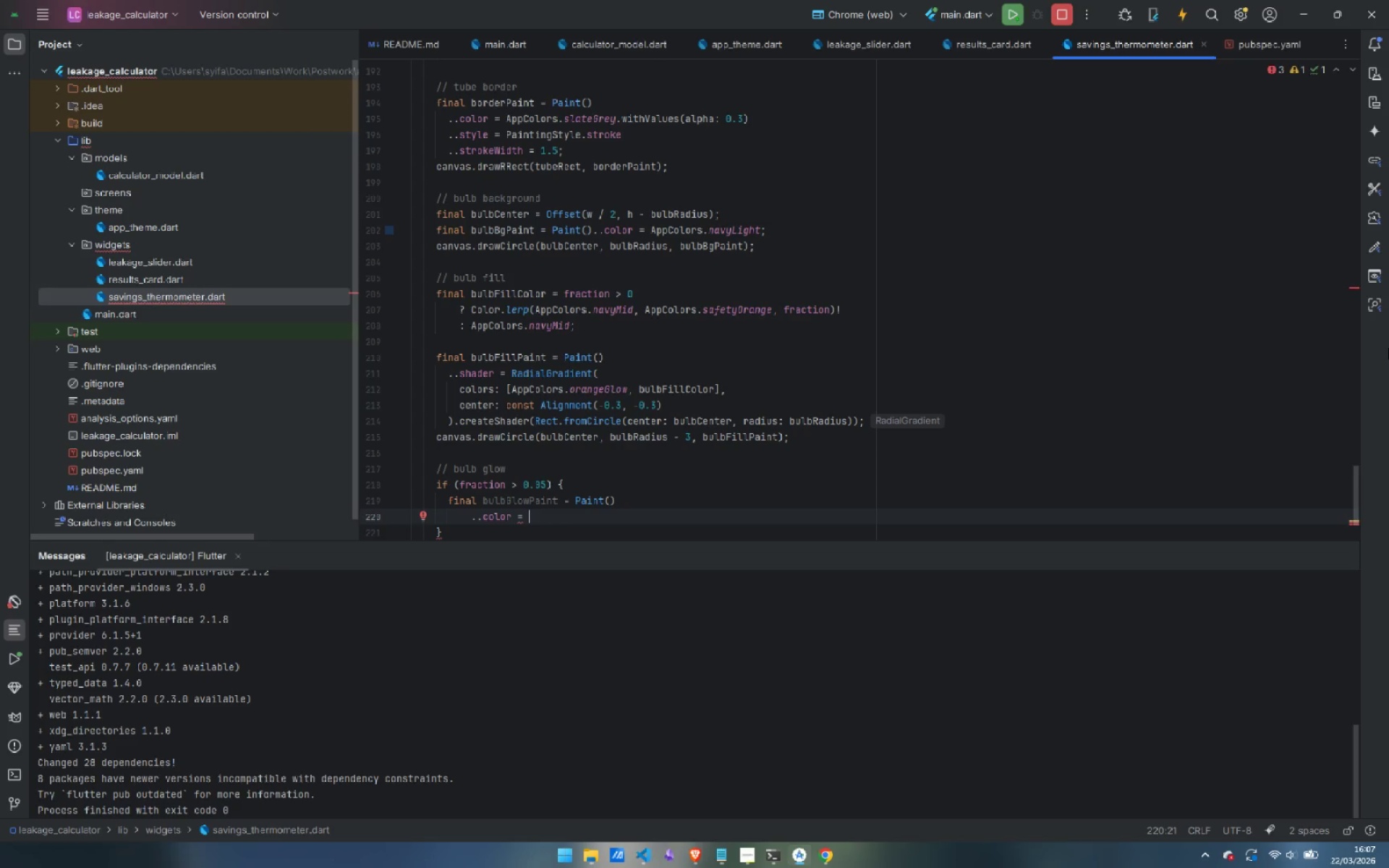 
type(AppColors.sfaty)
key(Backspace)
key(Backspace)
key(Backspace)
key(Backspace)
key(Backspace)
type(safetyOrange.withValues(alpha: 0.3 * fractin)
key(Backspace)
type(on)
 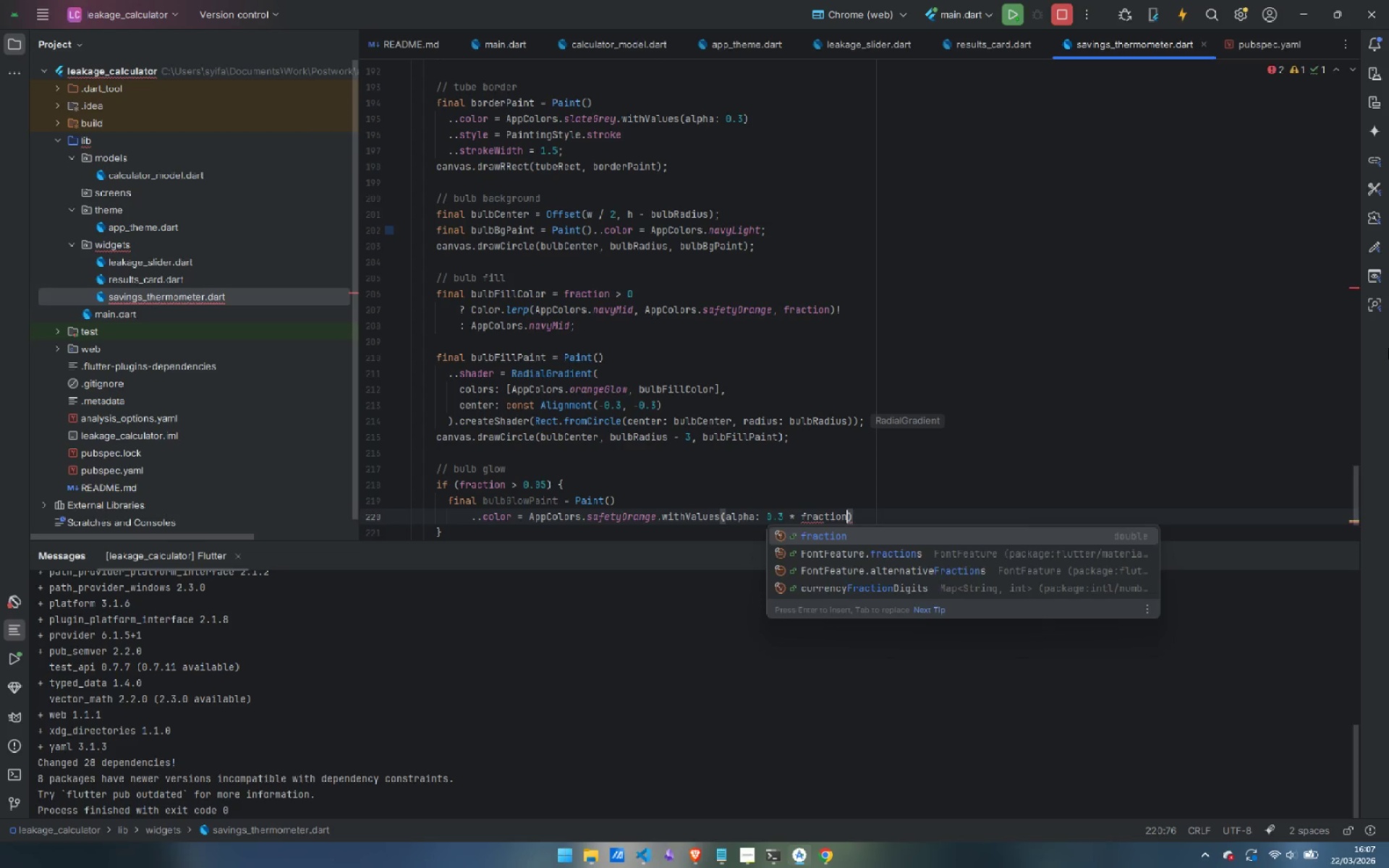 
key(ArrowRight)
 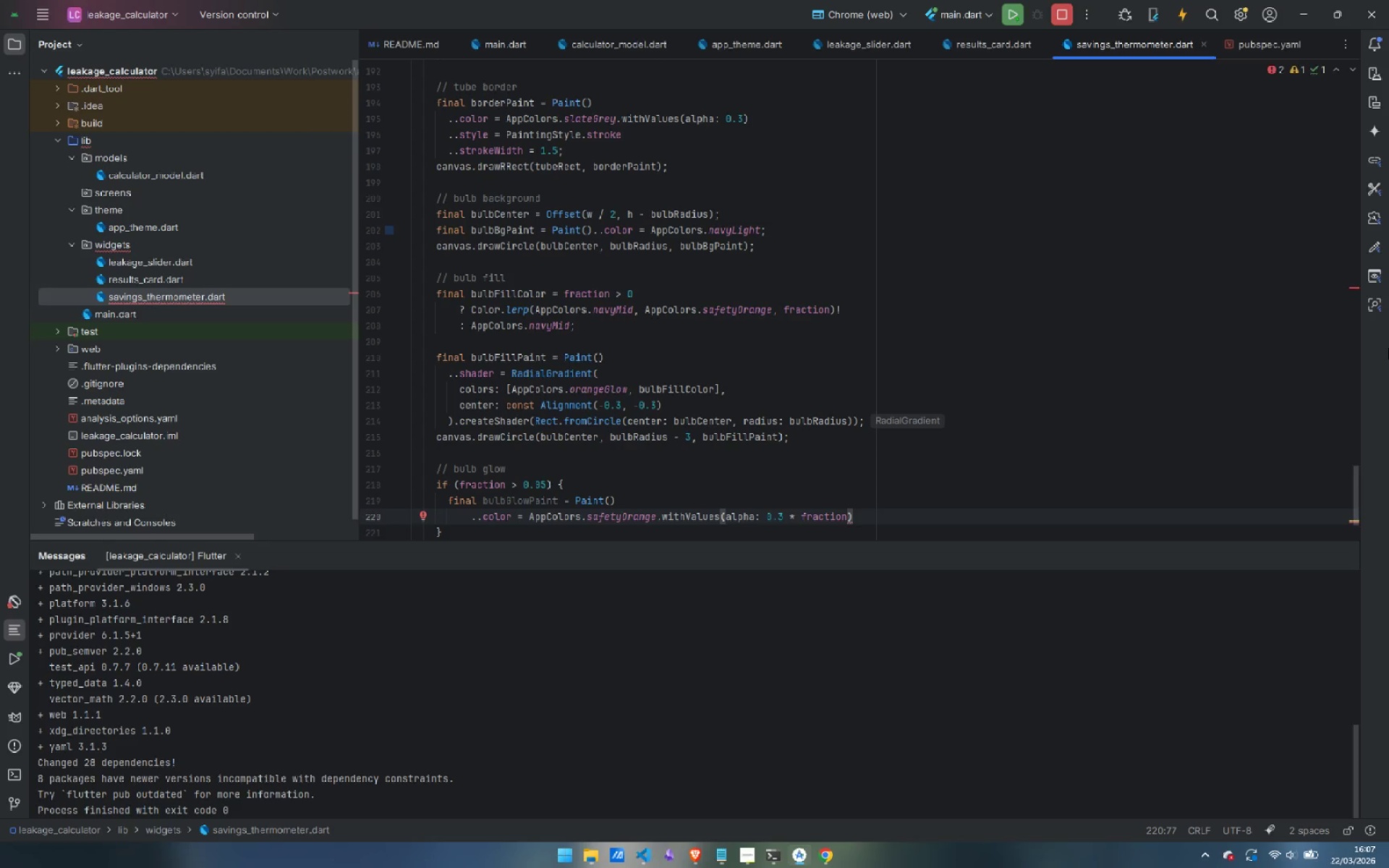 
key(Enter)
 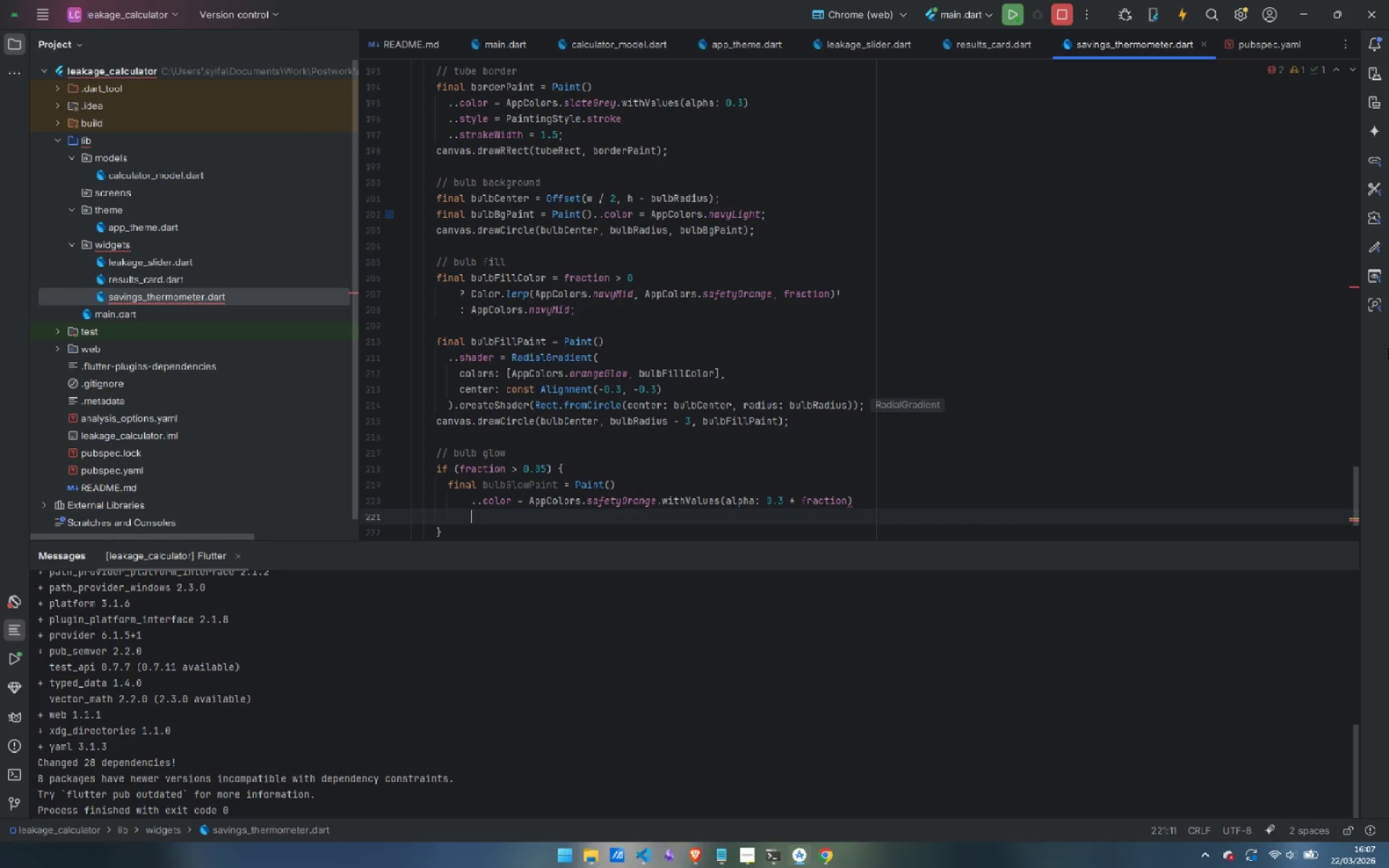 
key(ArrowUp)
 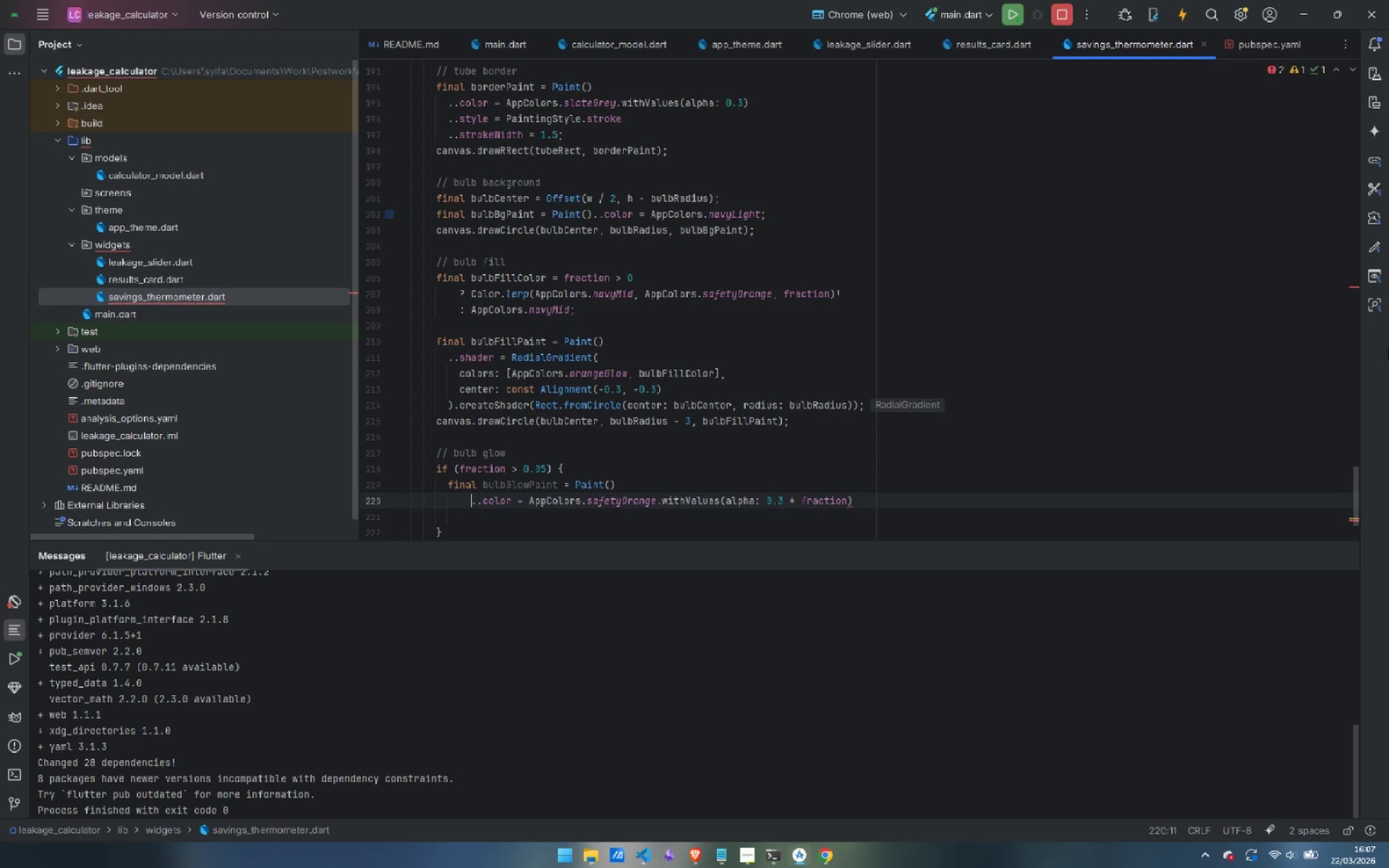 
key(Shift+ArrowLeft)
 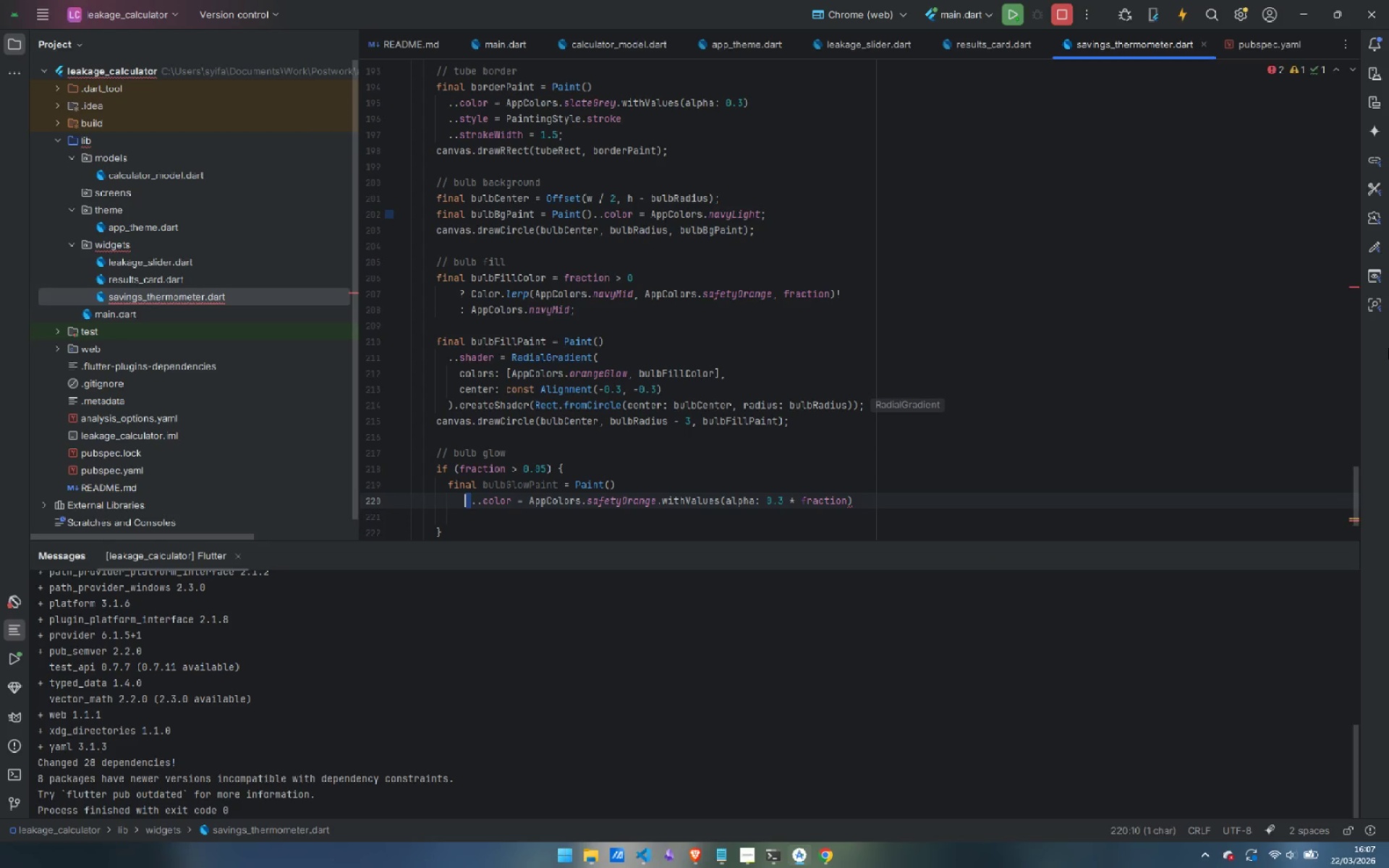 
key(Shift+ArrowLeft)
 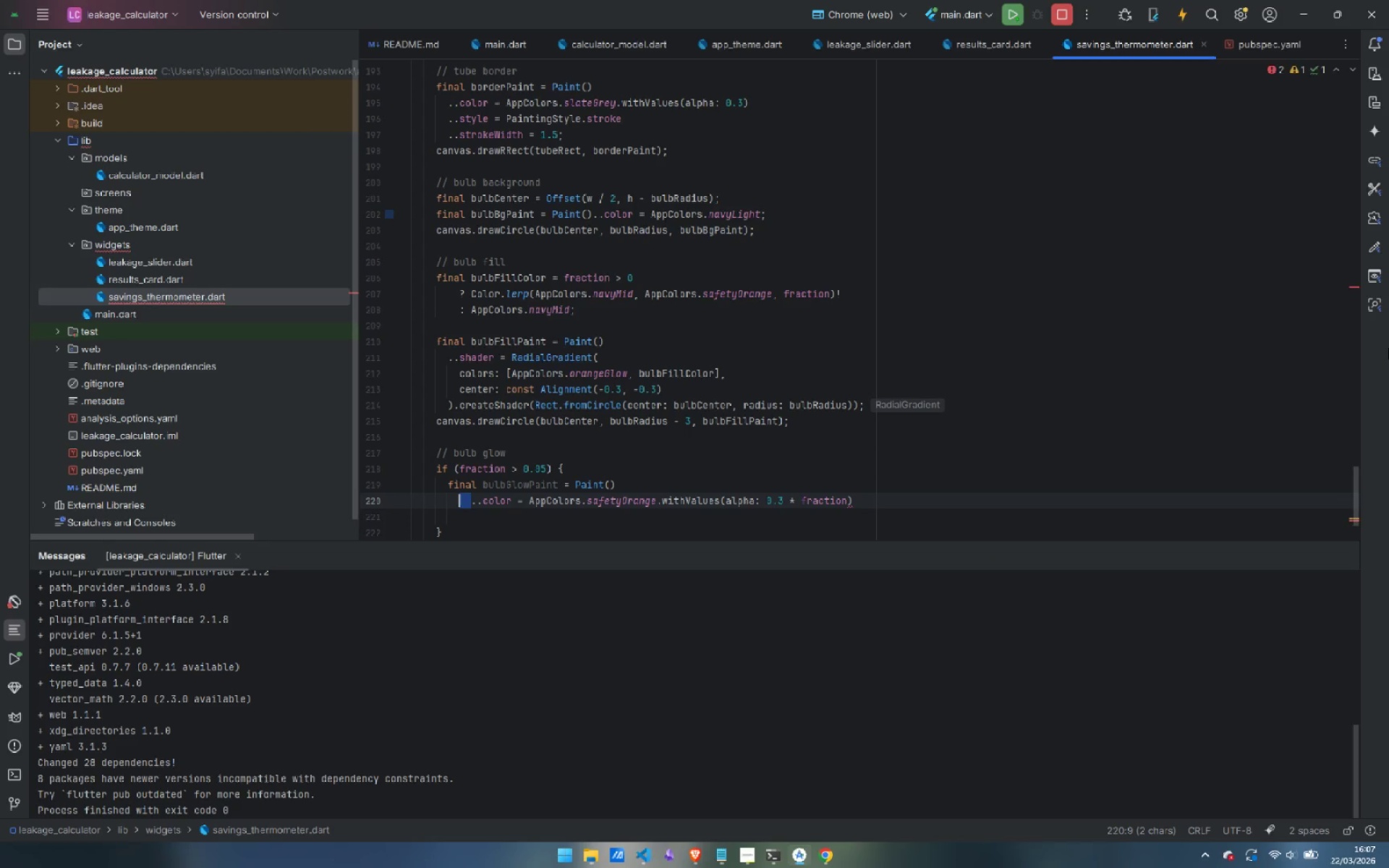 
key(Backspace)
 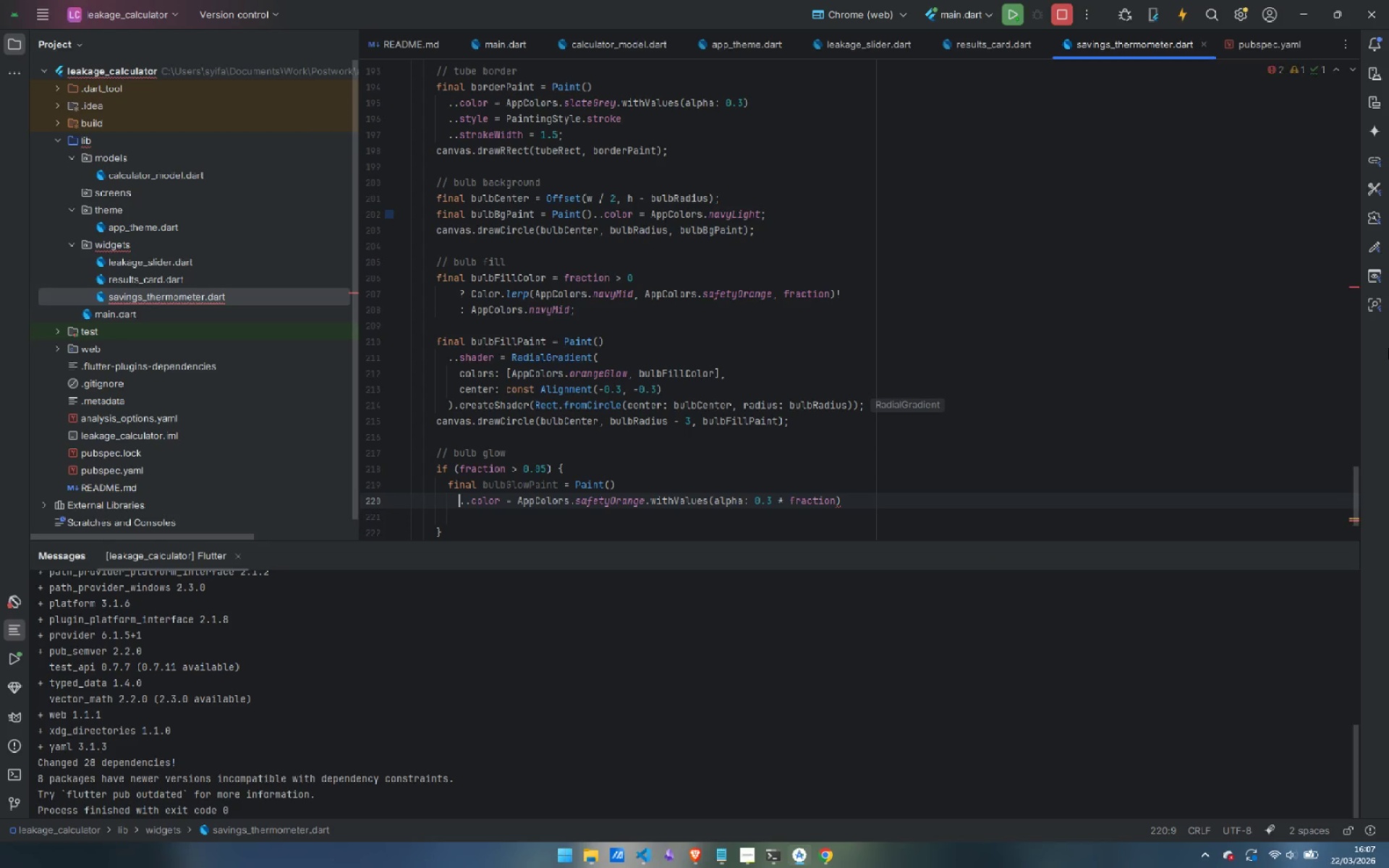 
key(ArrowDown)
 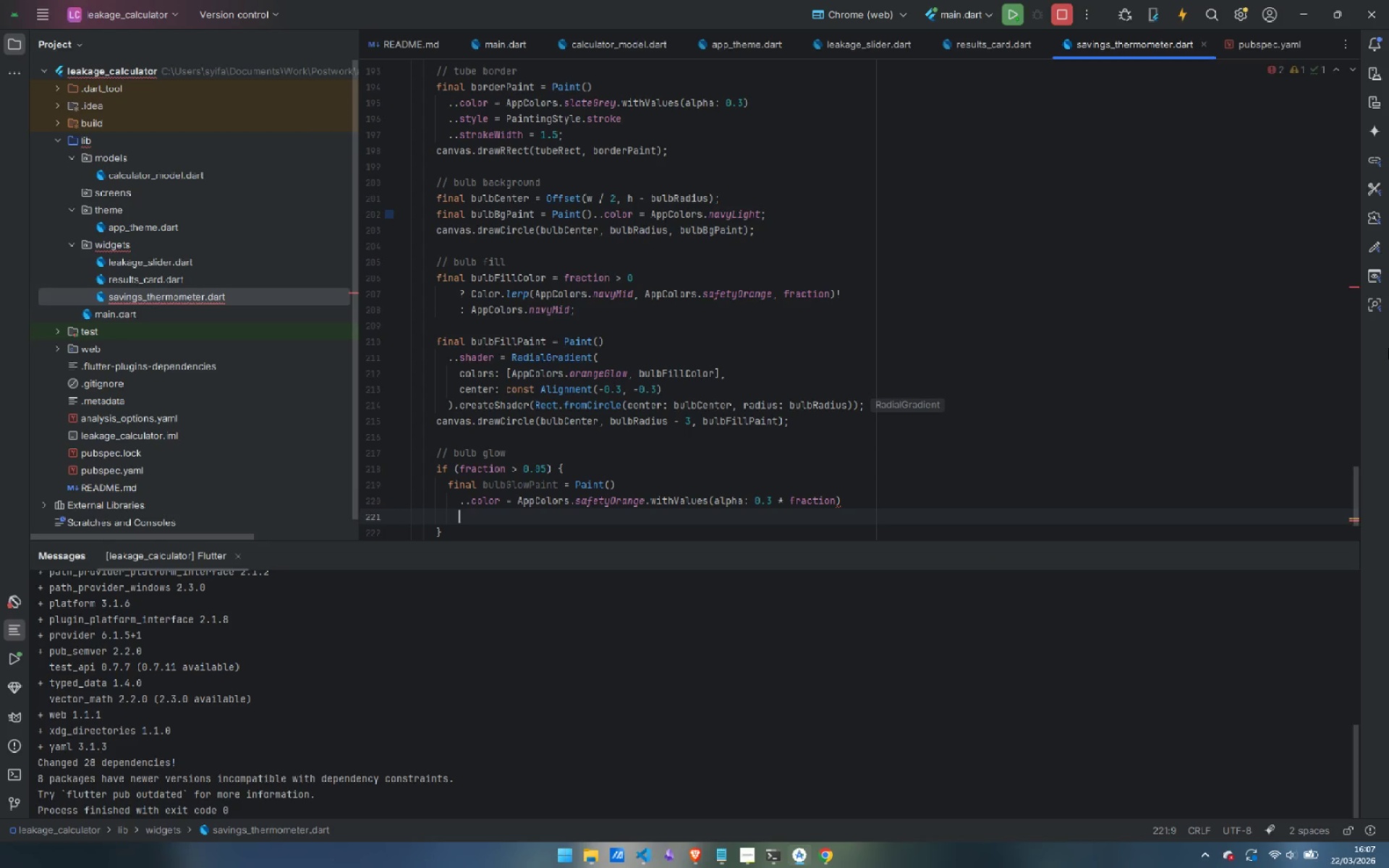 
type(..maskFilter = const MaskFilter.blur(BlurStyle.normal, 10)
 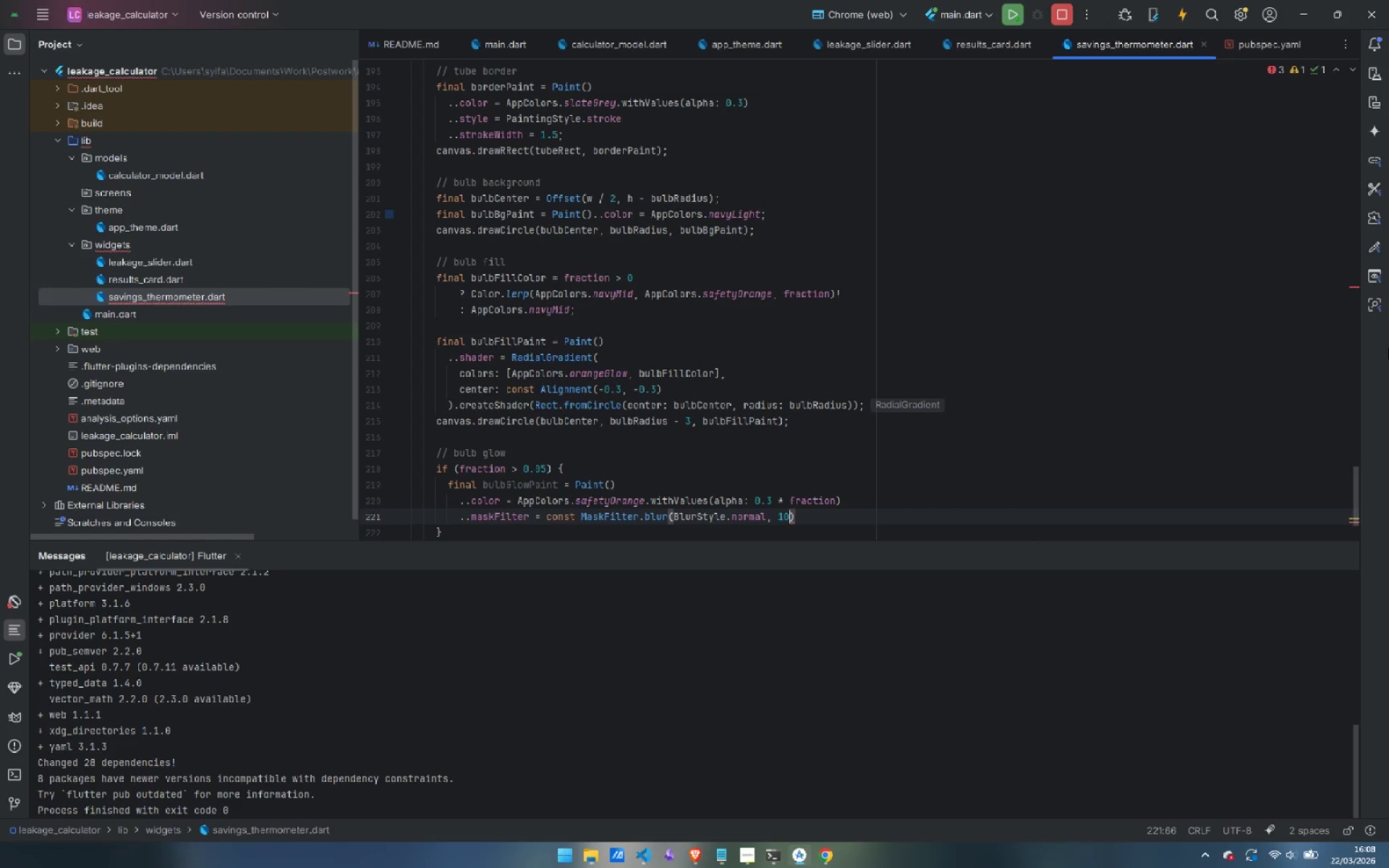 
key(ArrowRight)
 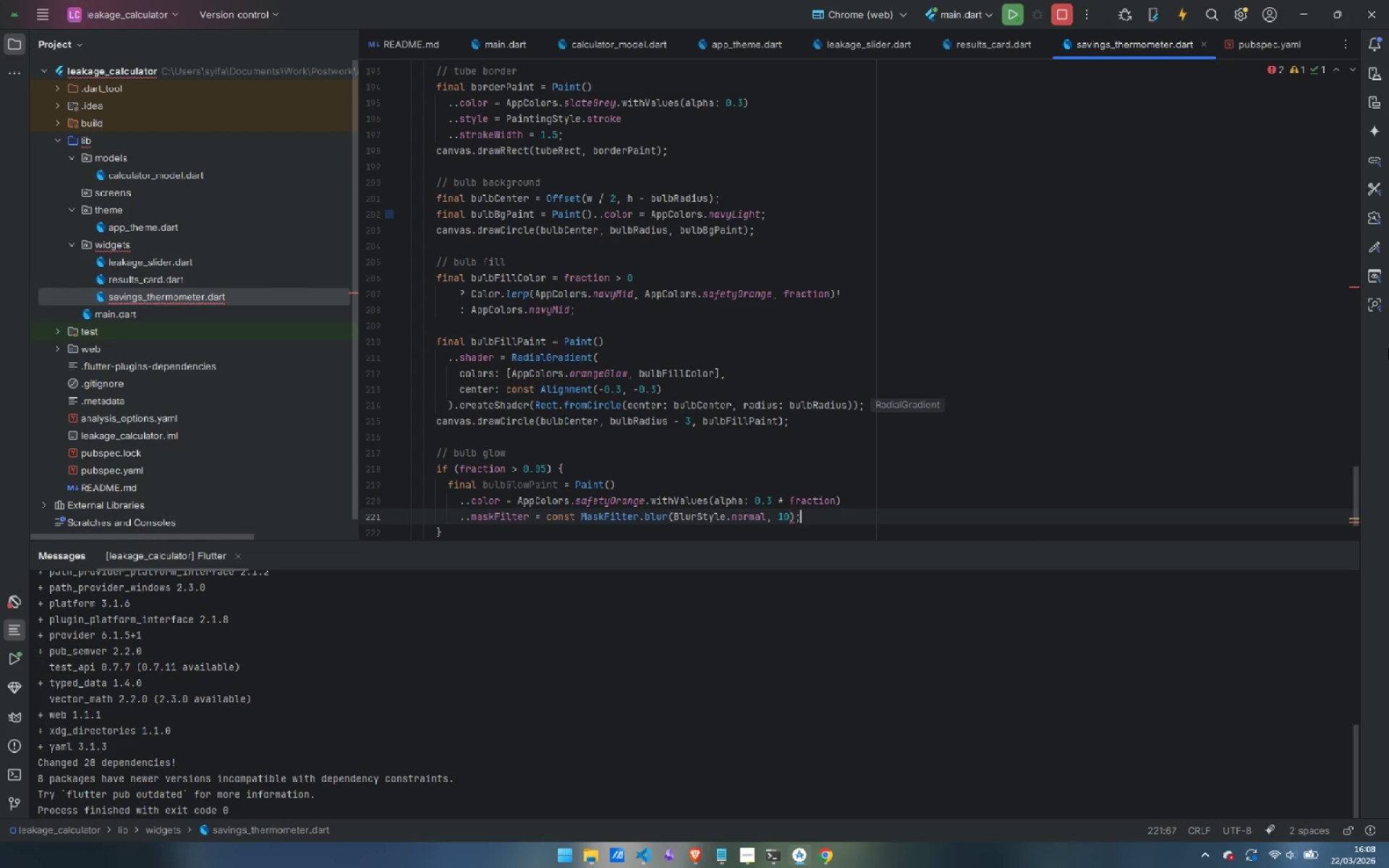 
key(Semicolon)
 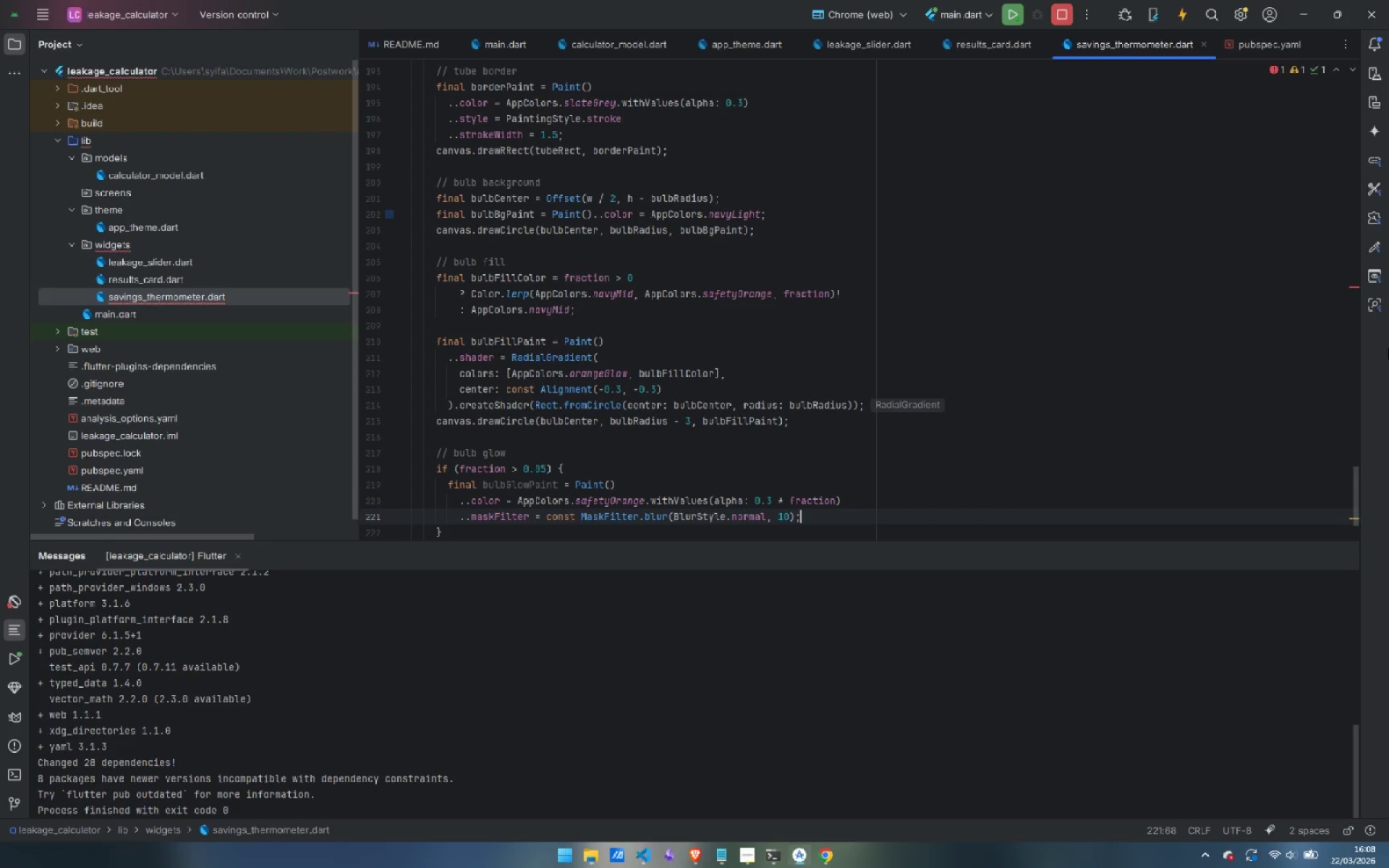 
key(Enter)
 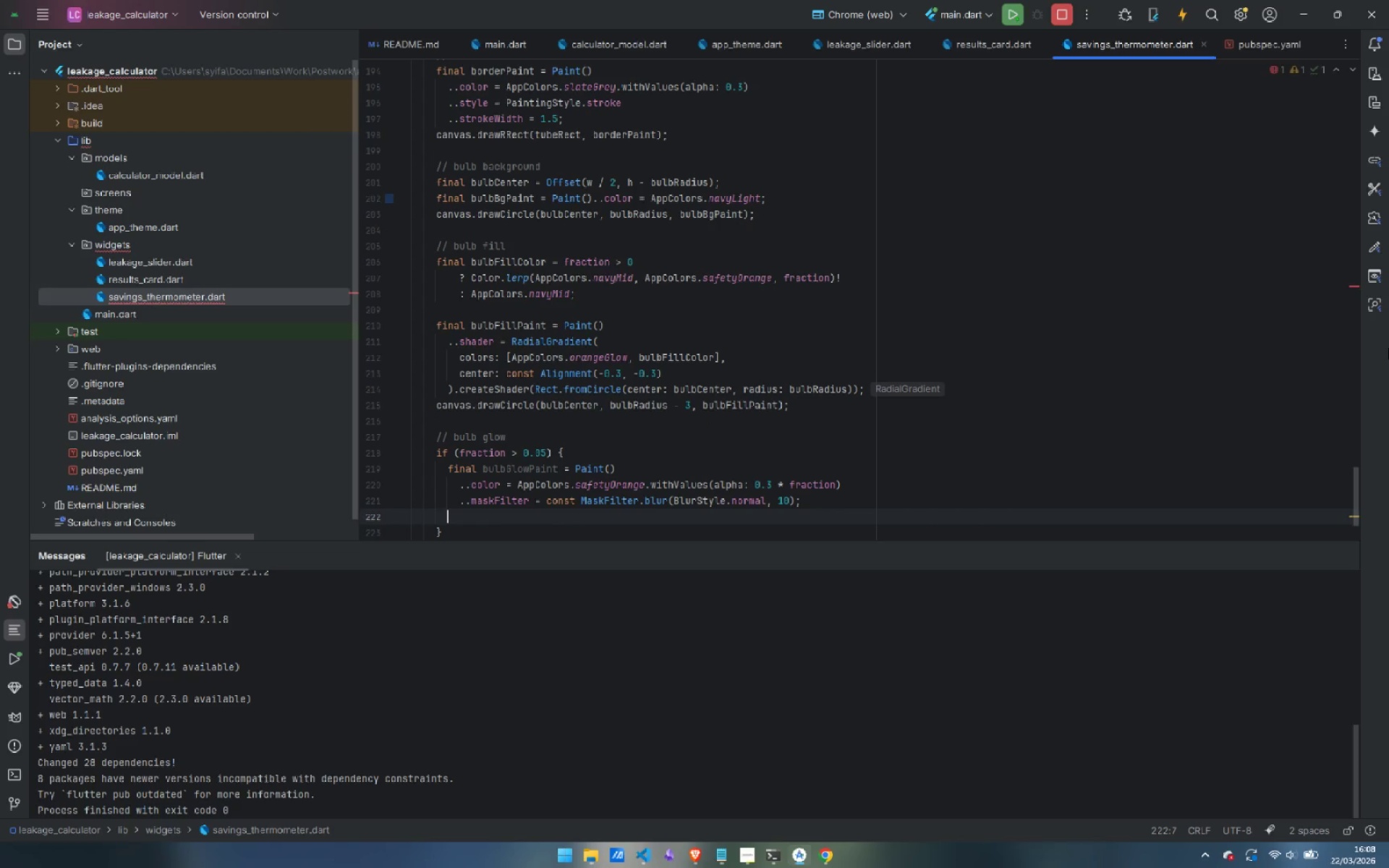 
type(canvas.drawCircle(bulbCenter, bulbRadius + 4, bulbGlowPaint)
 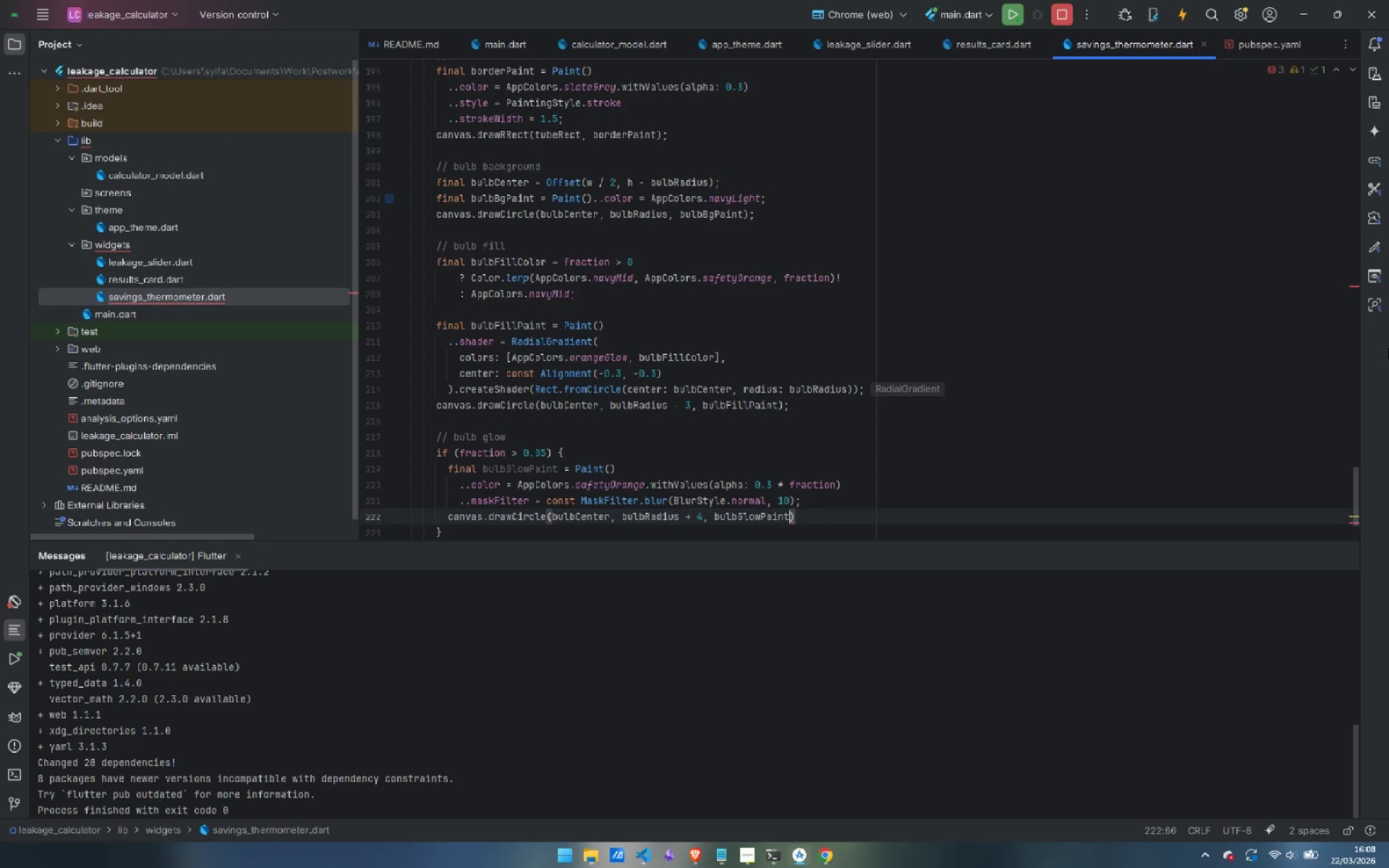 
key(ArrowRight)
 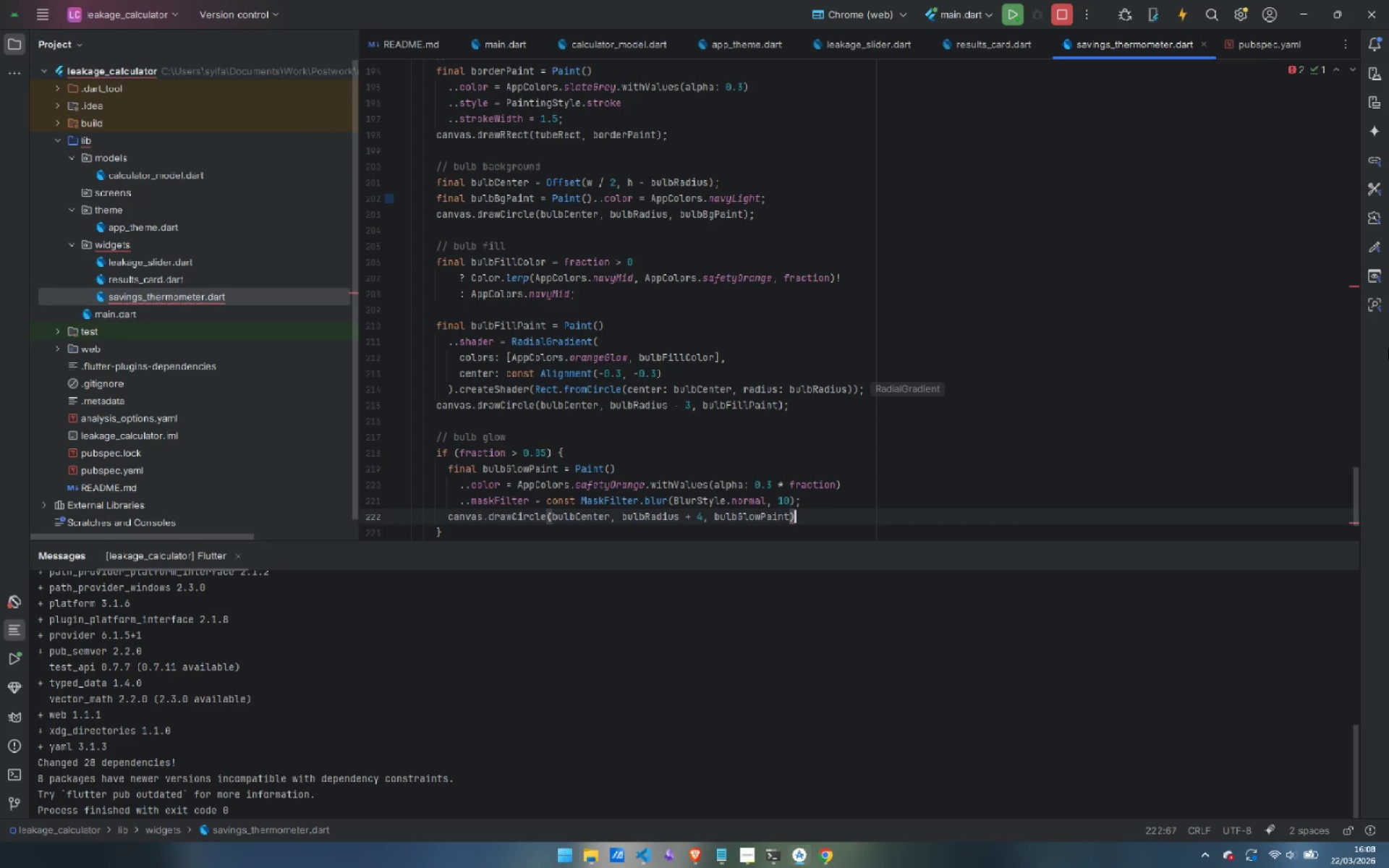 
key(Semicolon)
 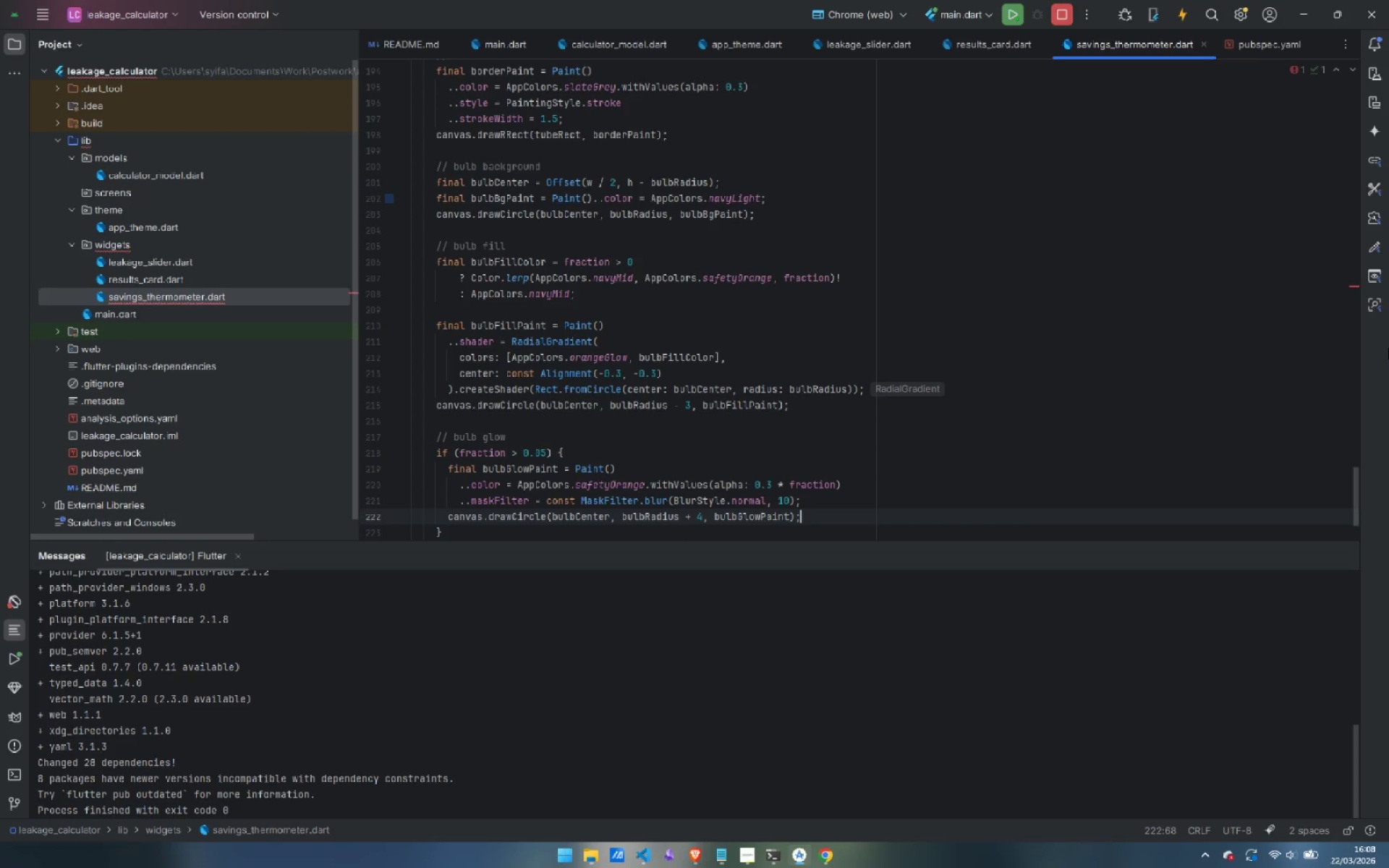 
key(ArrowDown)
 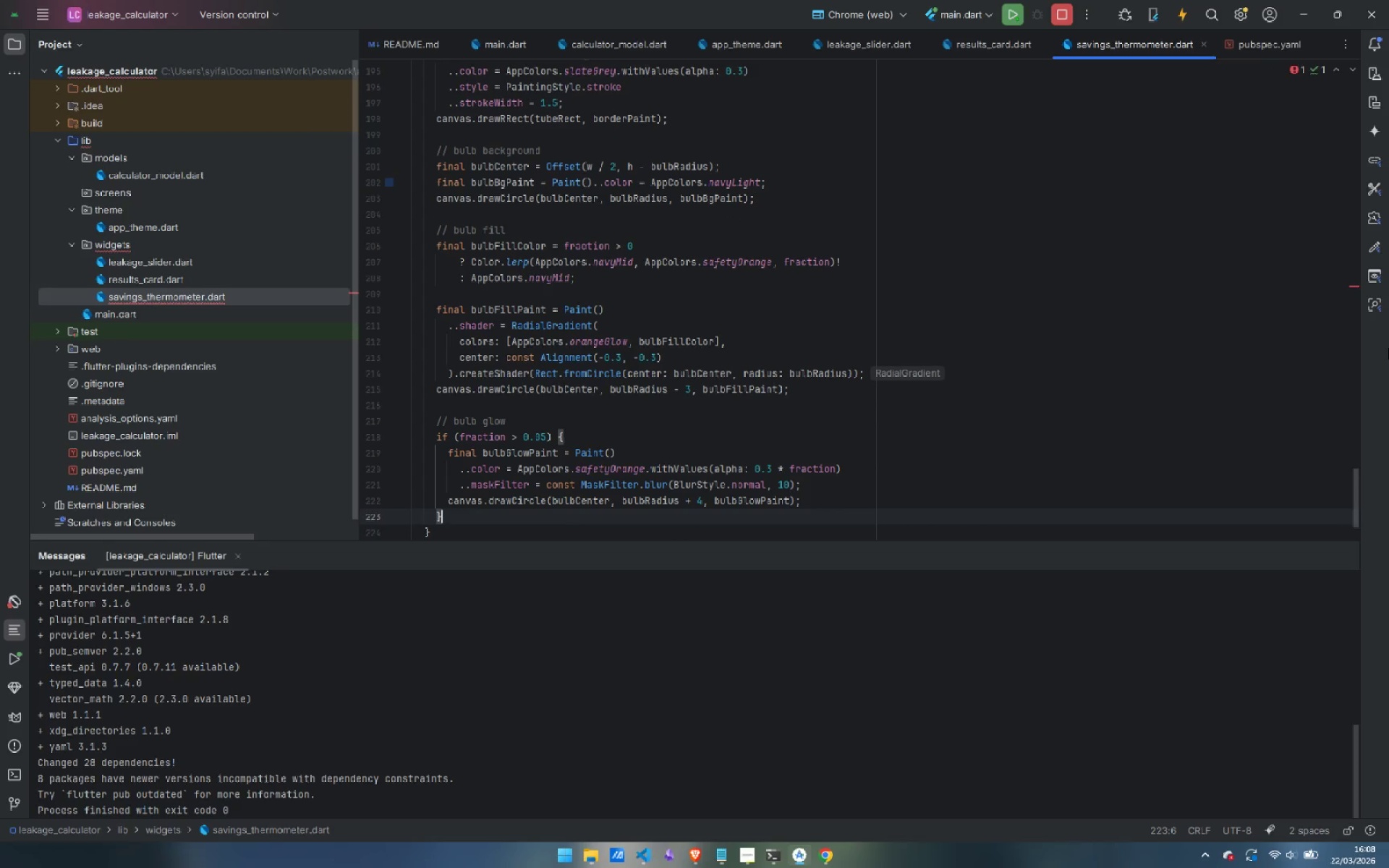 
key(Enter)
 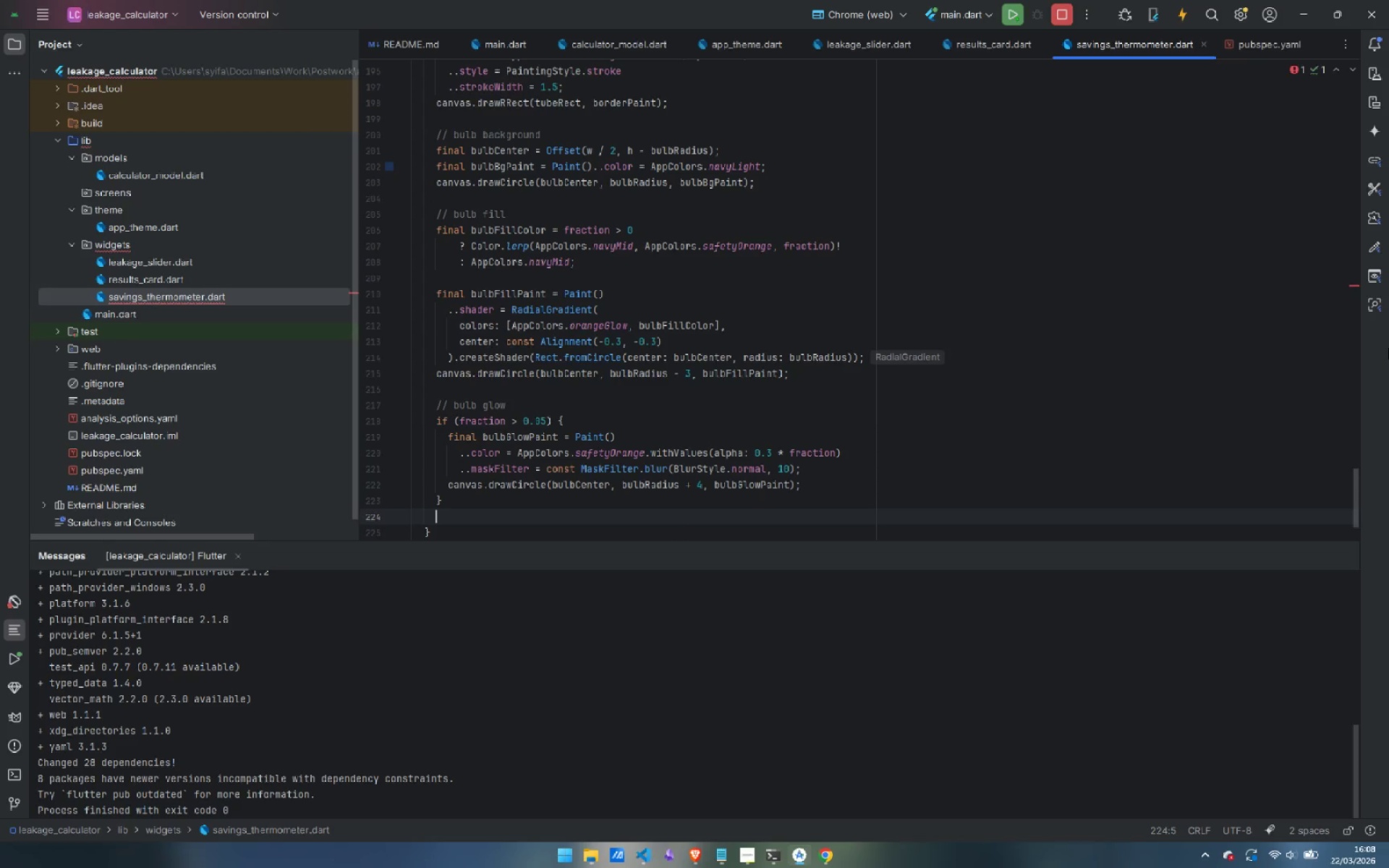 
key(Enter)
 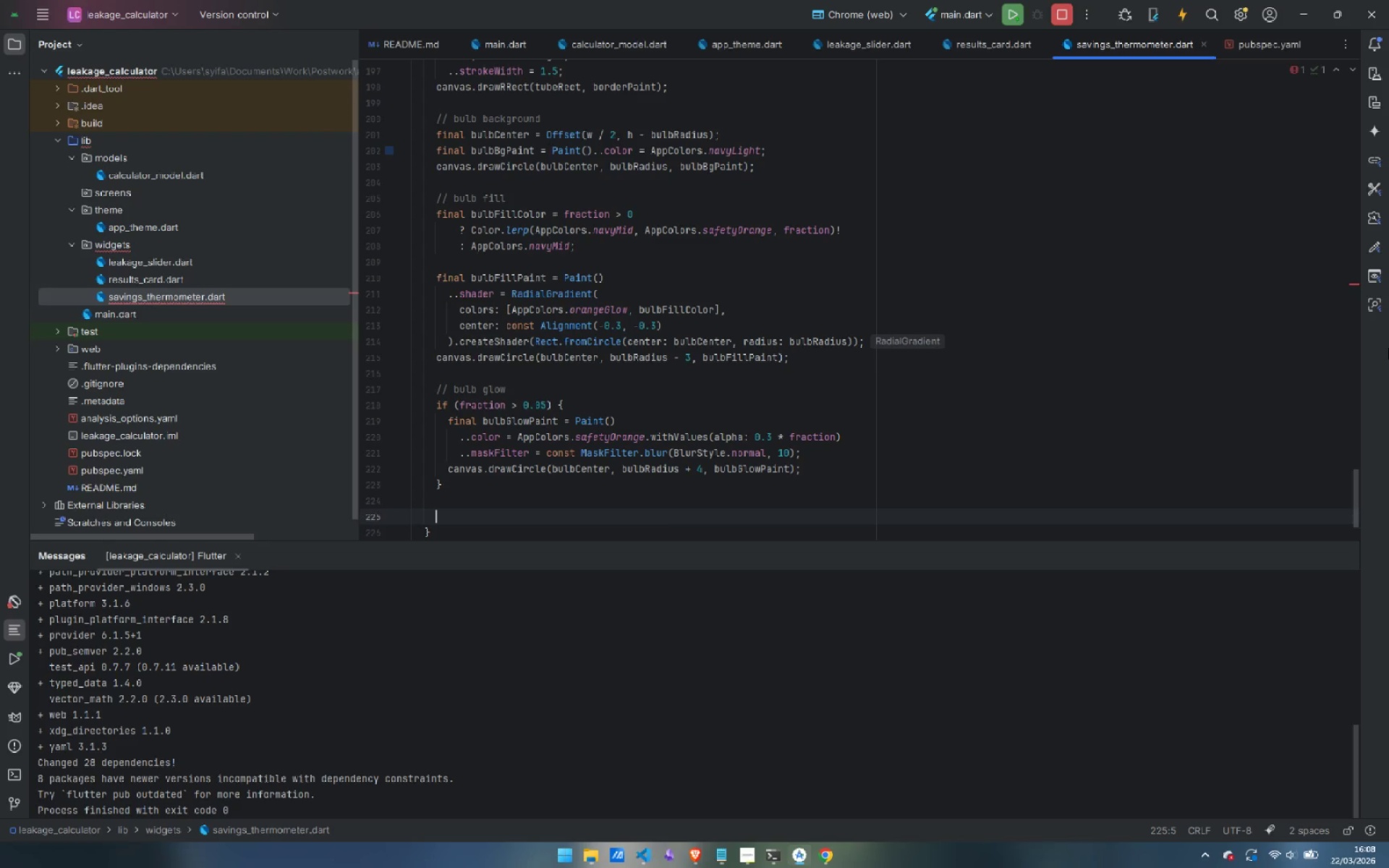 
type(// bulb border)
 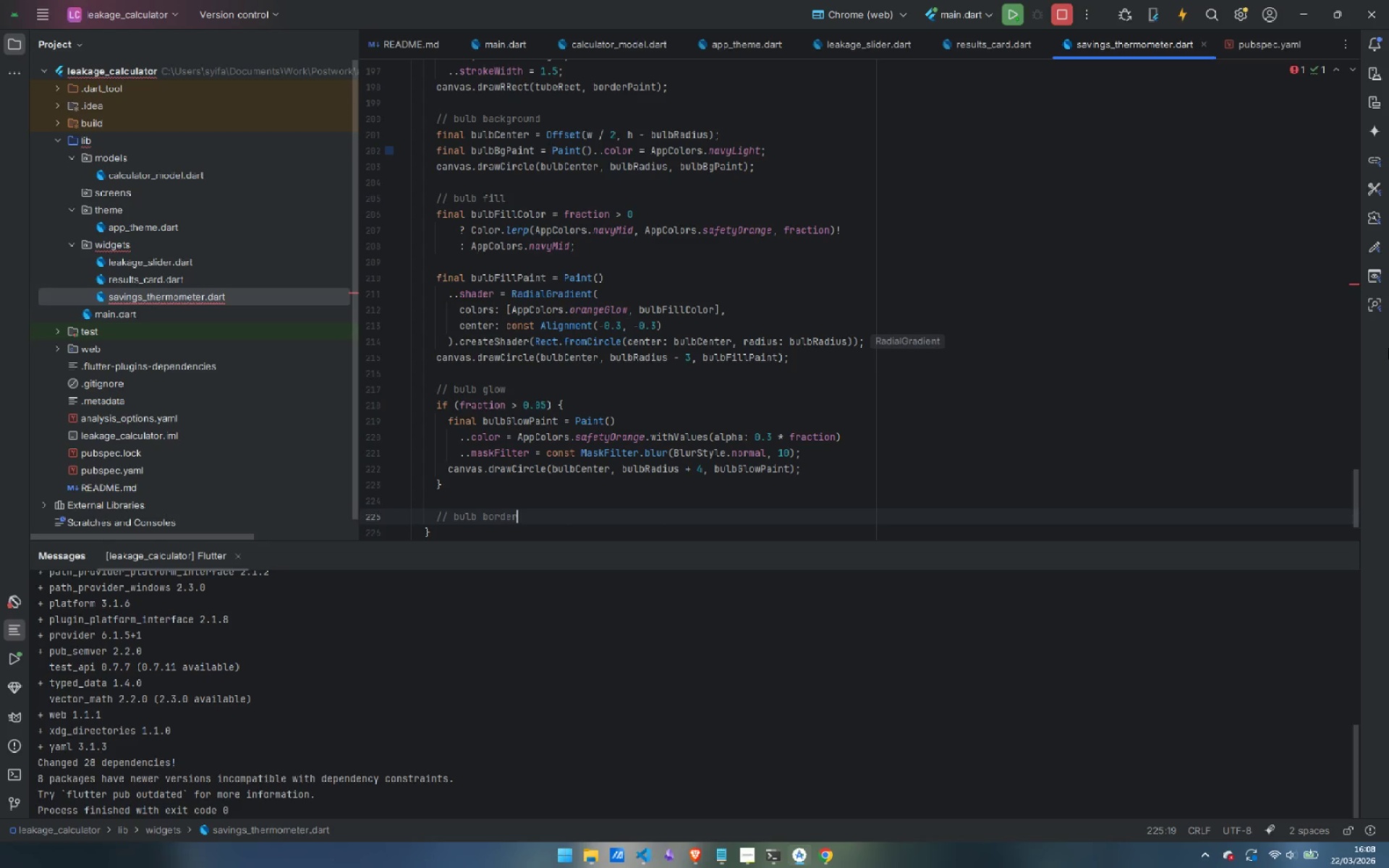 
key(Enter)
 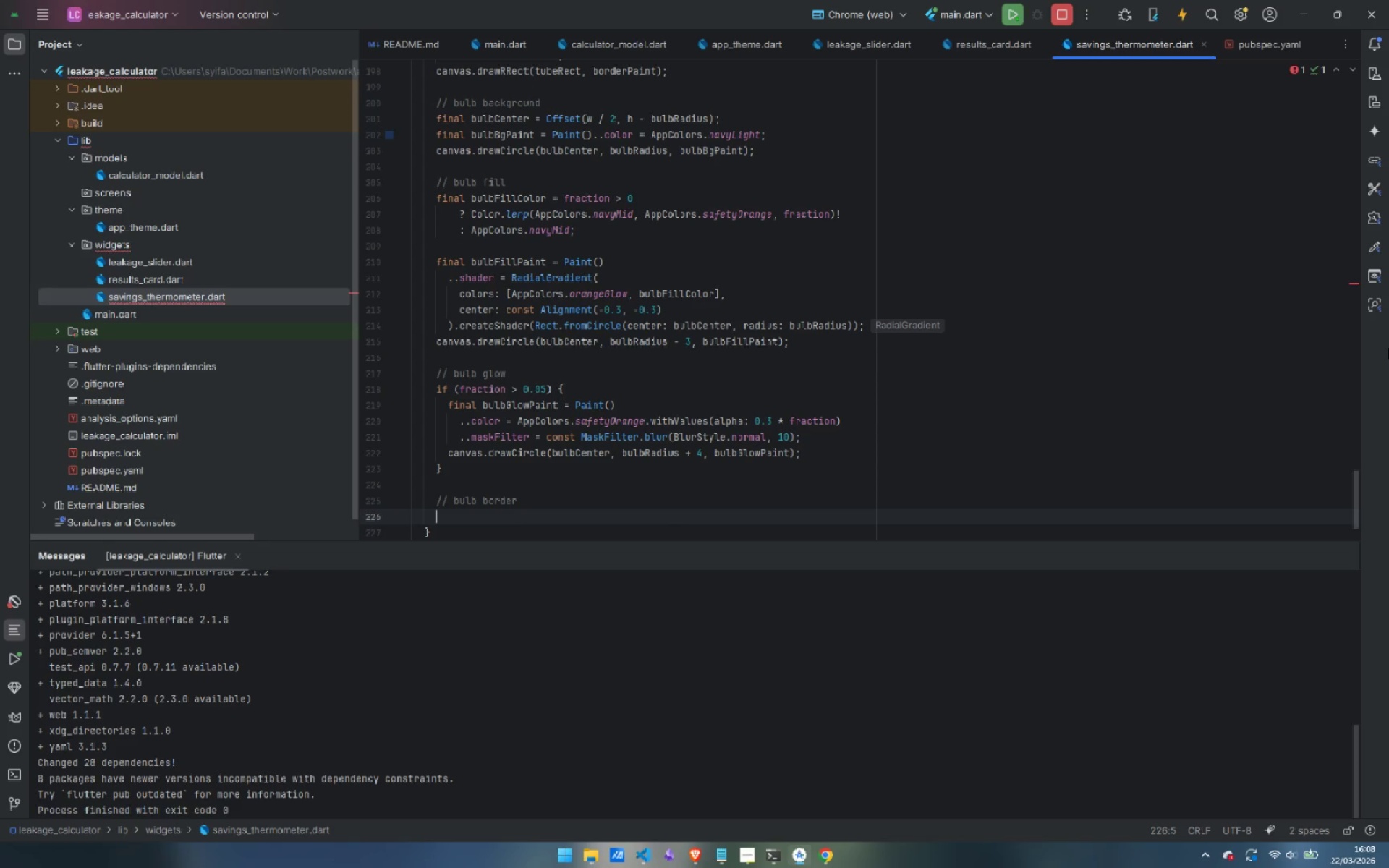 
type(canvas.drawCu)
key(Backspace)
type(ircle(bulbCenter, bulbRadius, )
 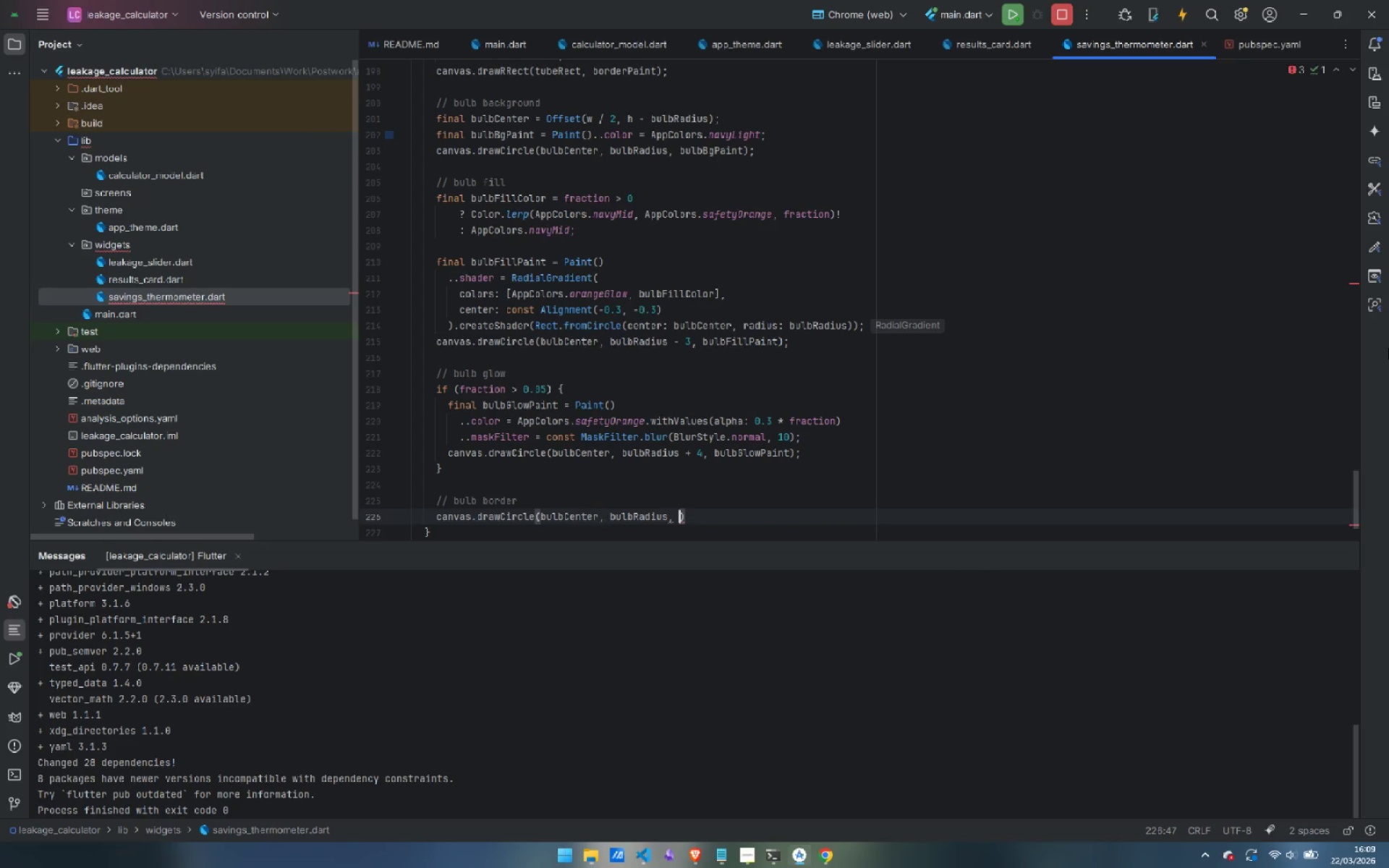 
key(Enter)
 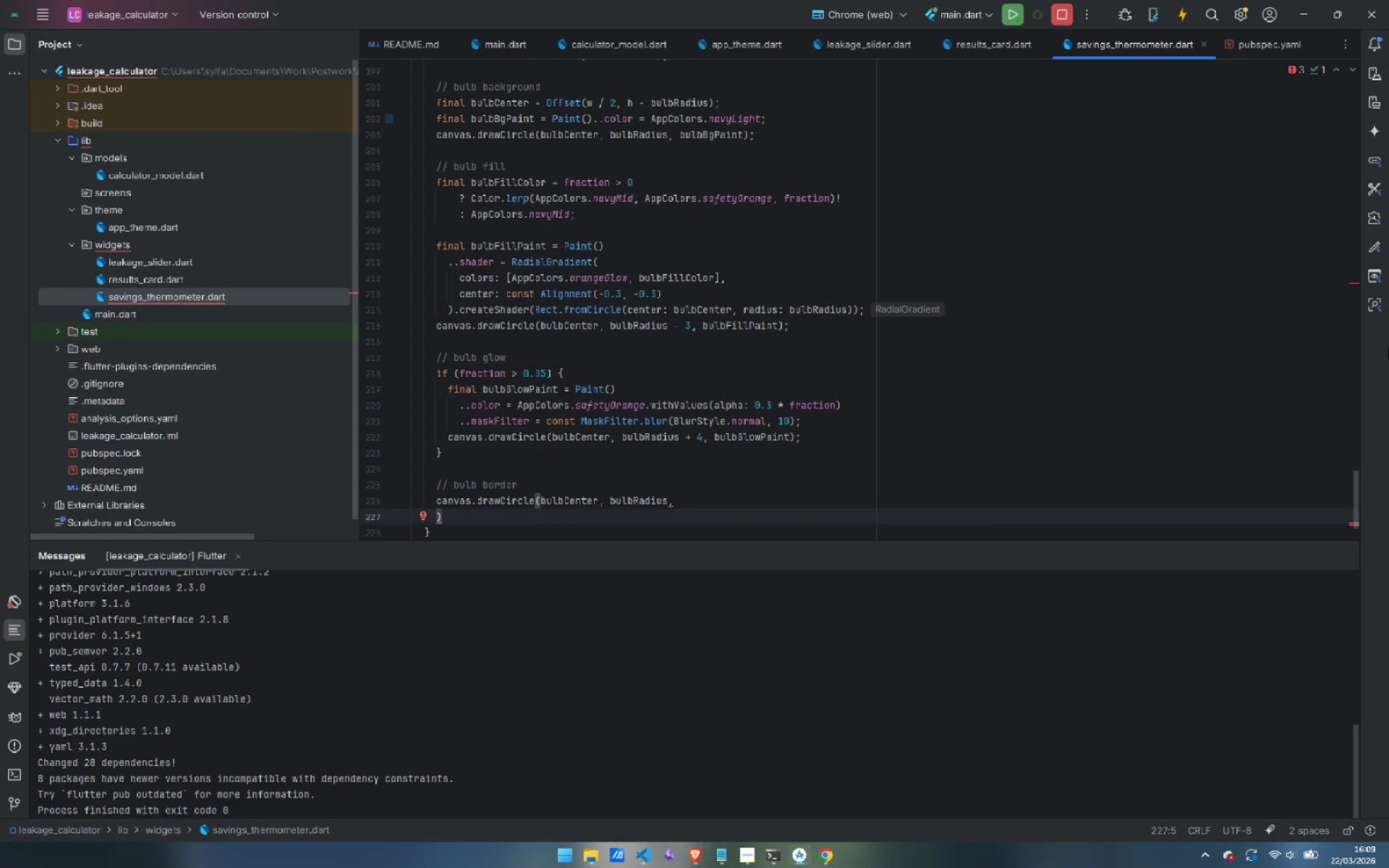 
wait(7.39)
 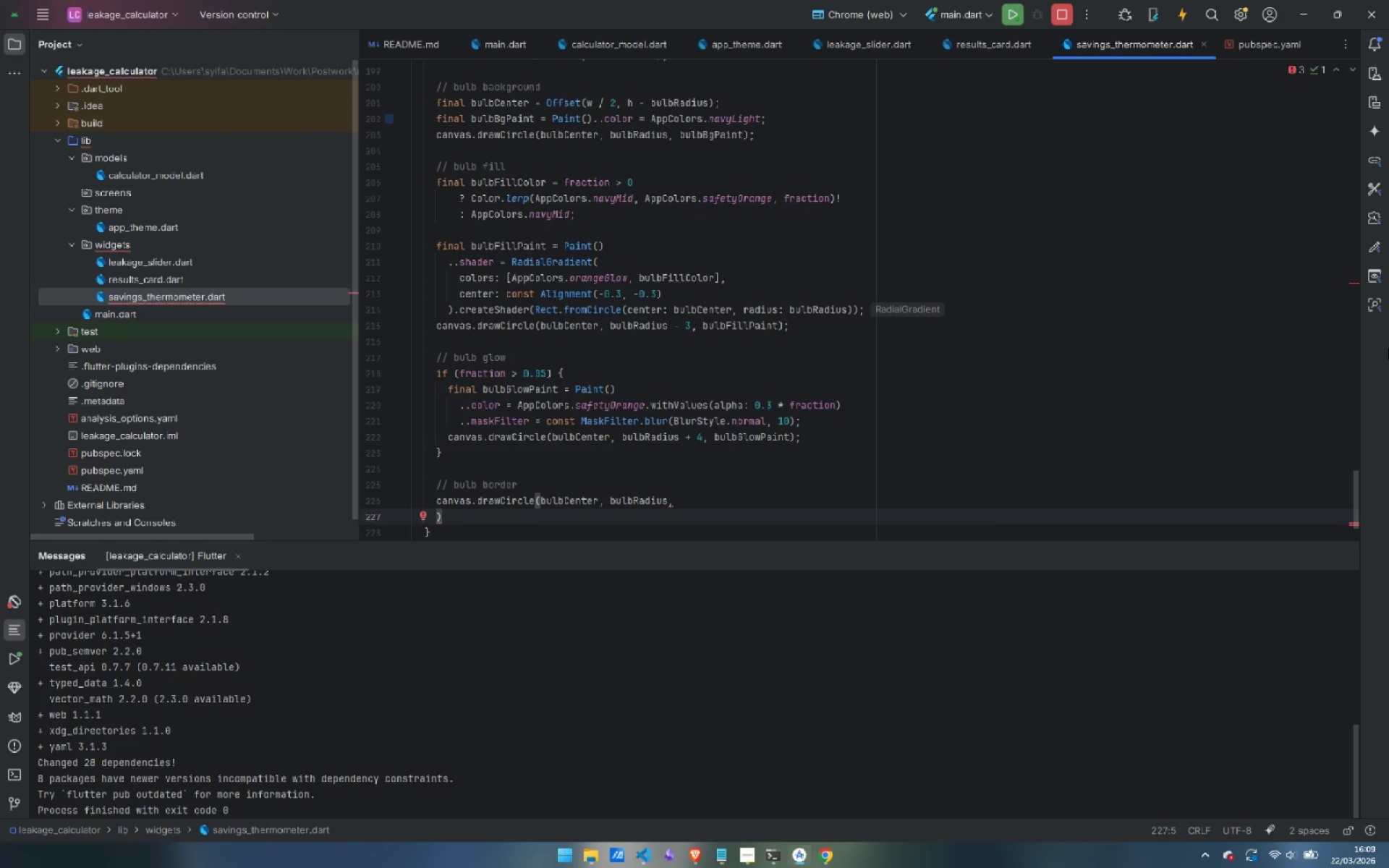 
key(Tab)
 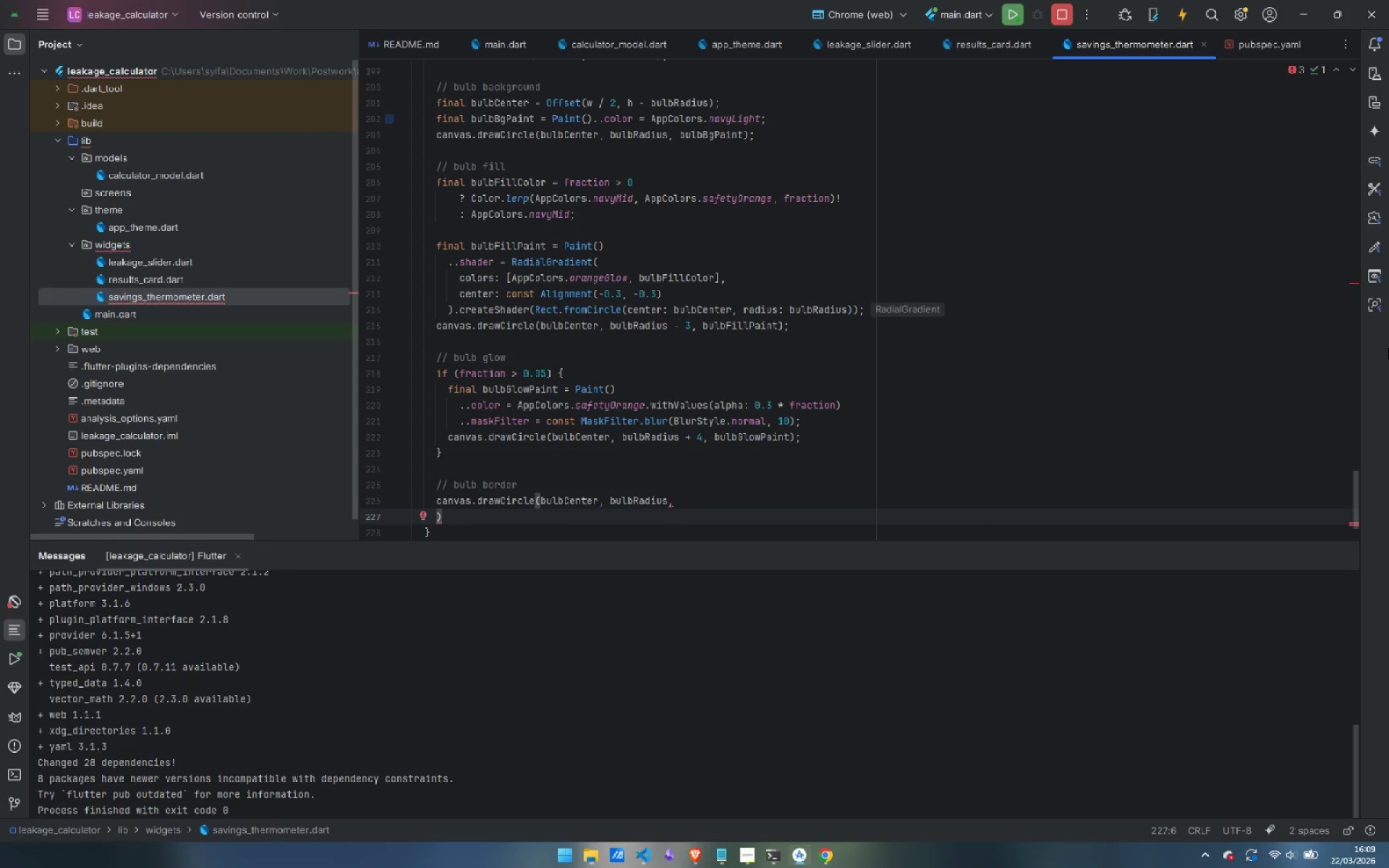 
key(ArrowLeft)
 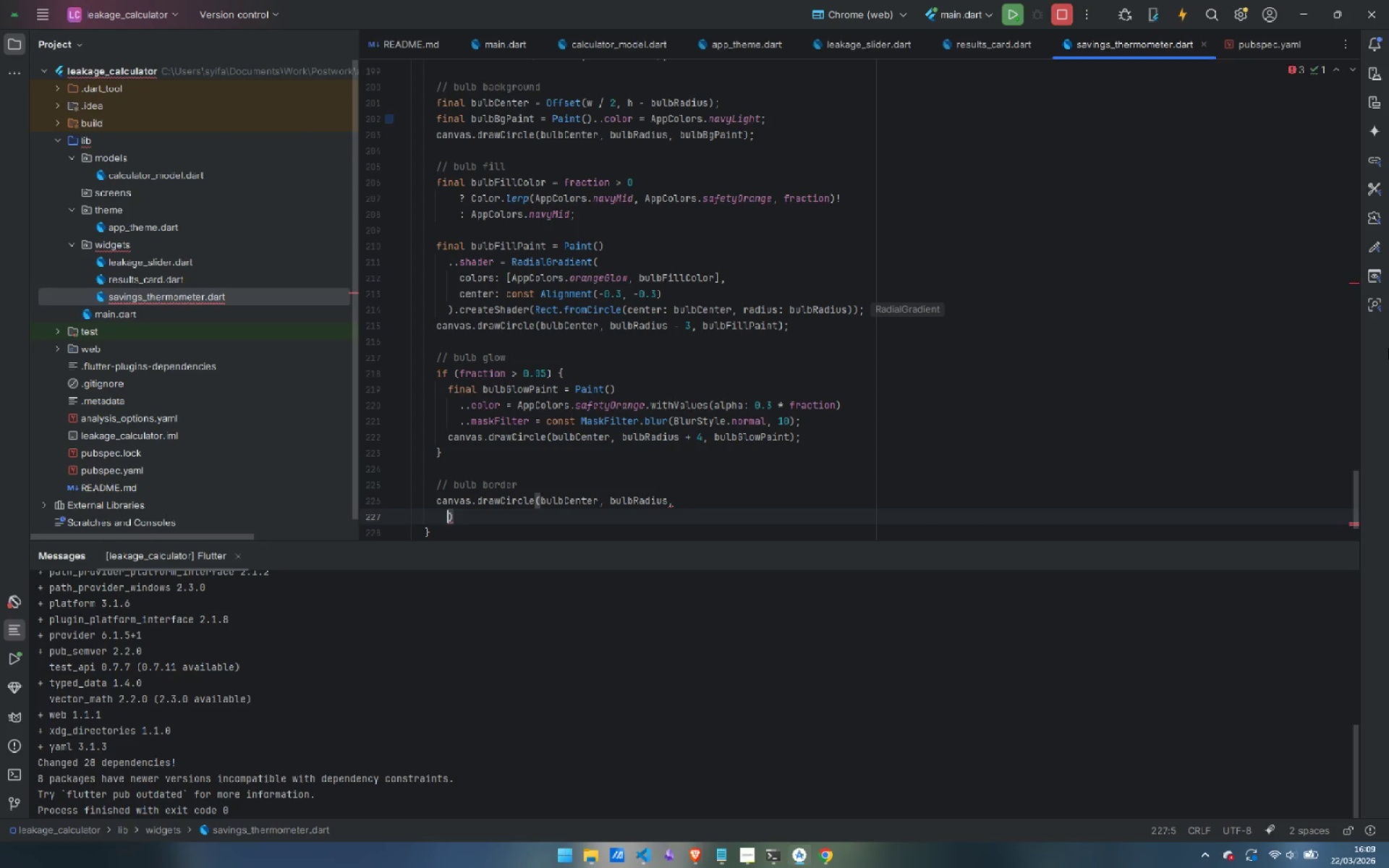 
key(Tab)
type(Paint())
 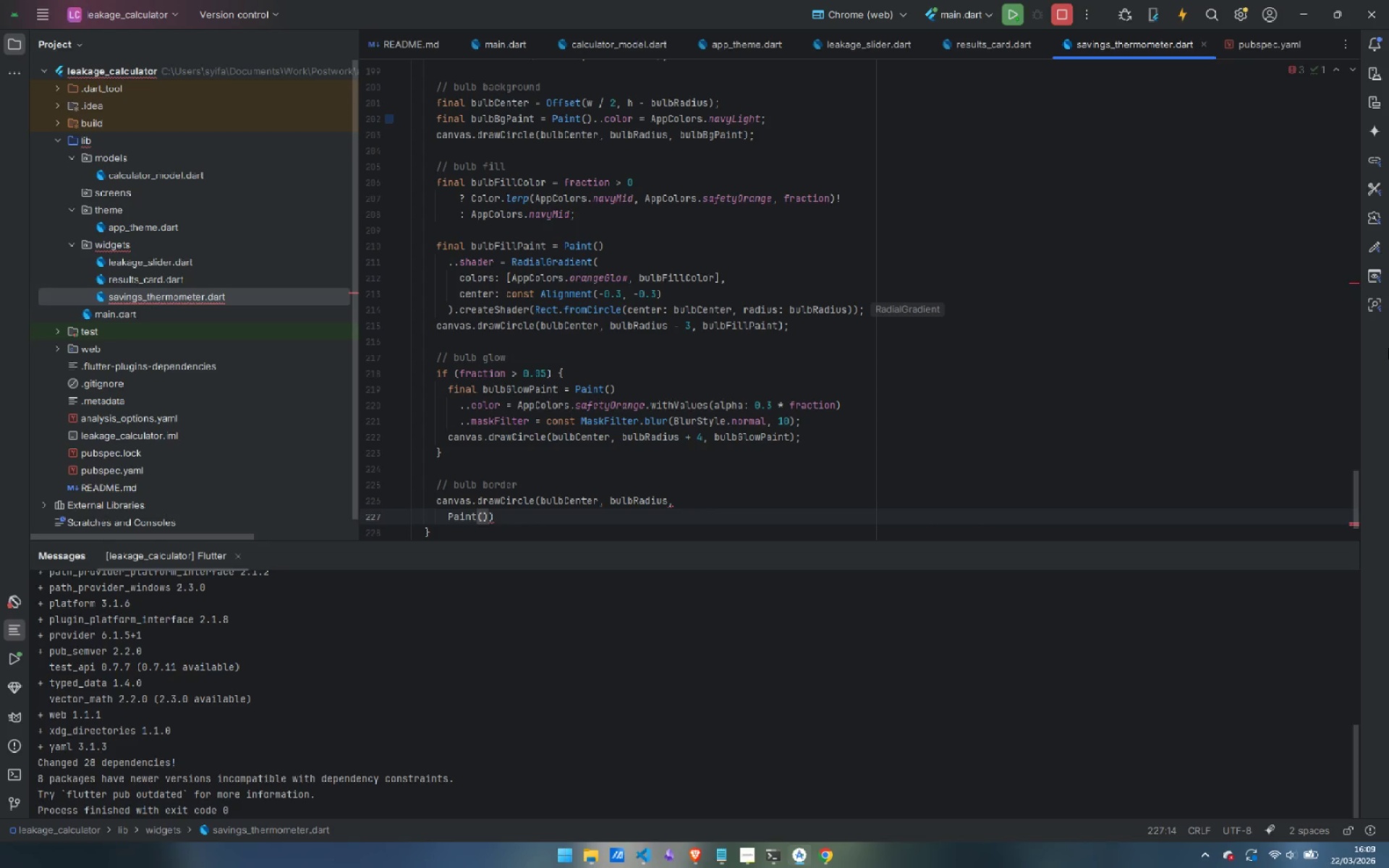 
key(Enter)
 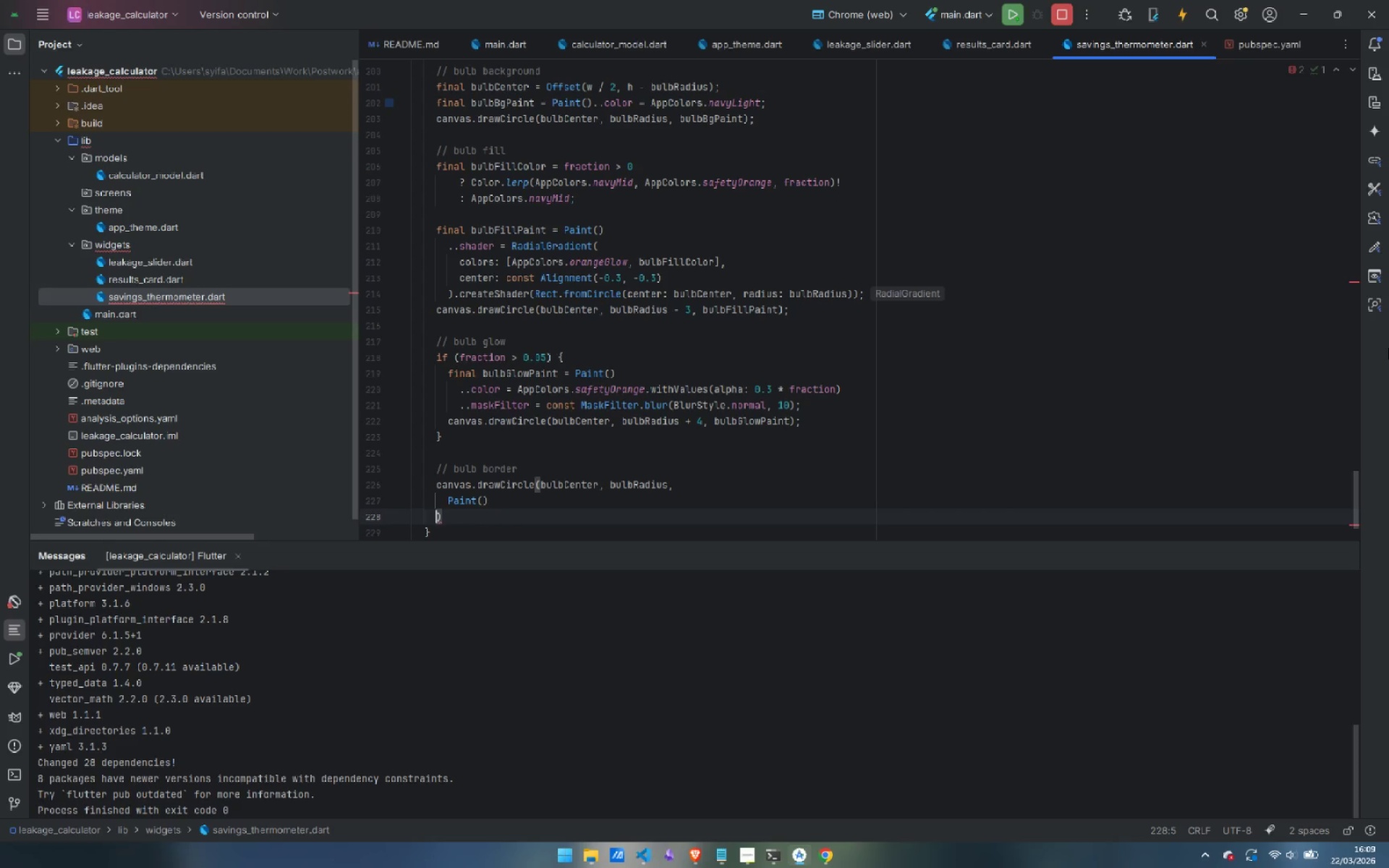 
key(Tab)
key(Tab)
type(..color = AppColors.safetyOrange.withValues(alpha: 0.3 * fraction)
 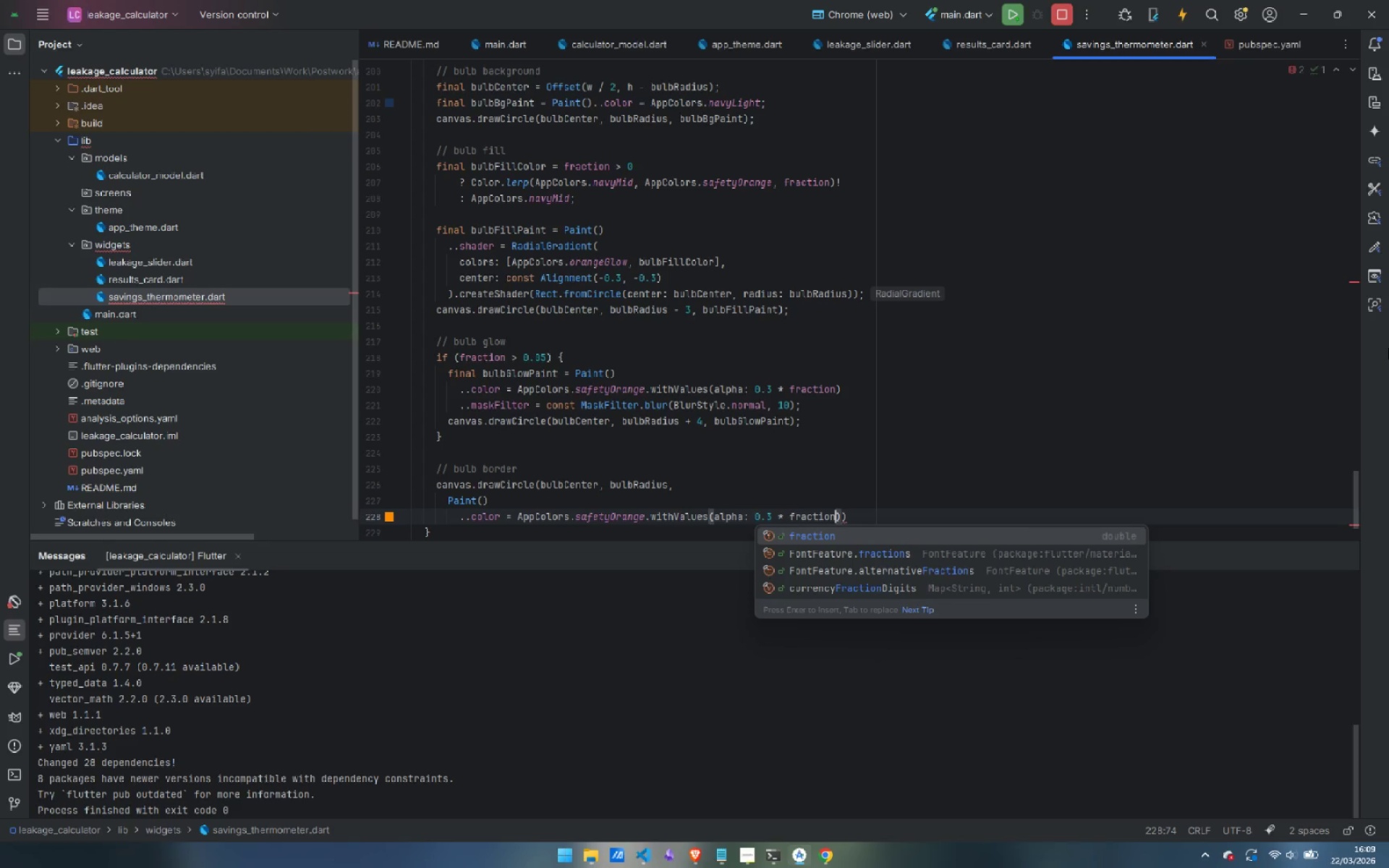 
key(ArrowRight)
 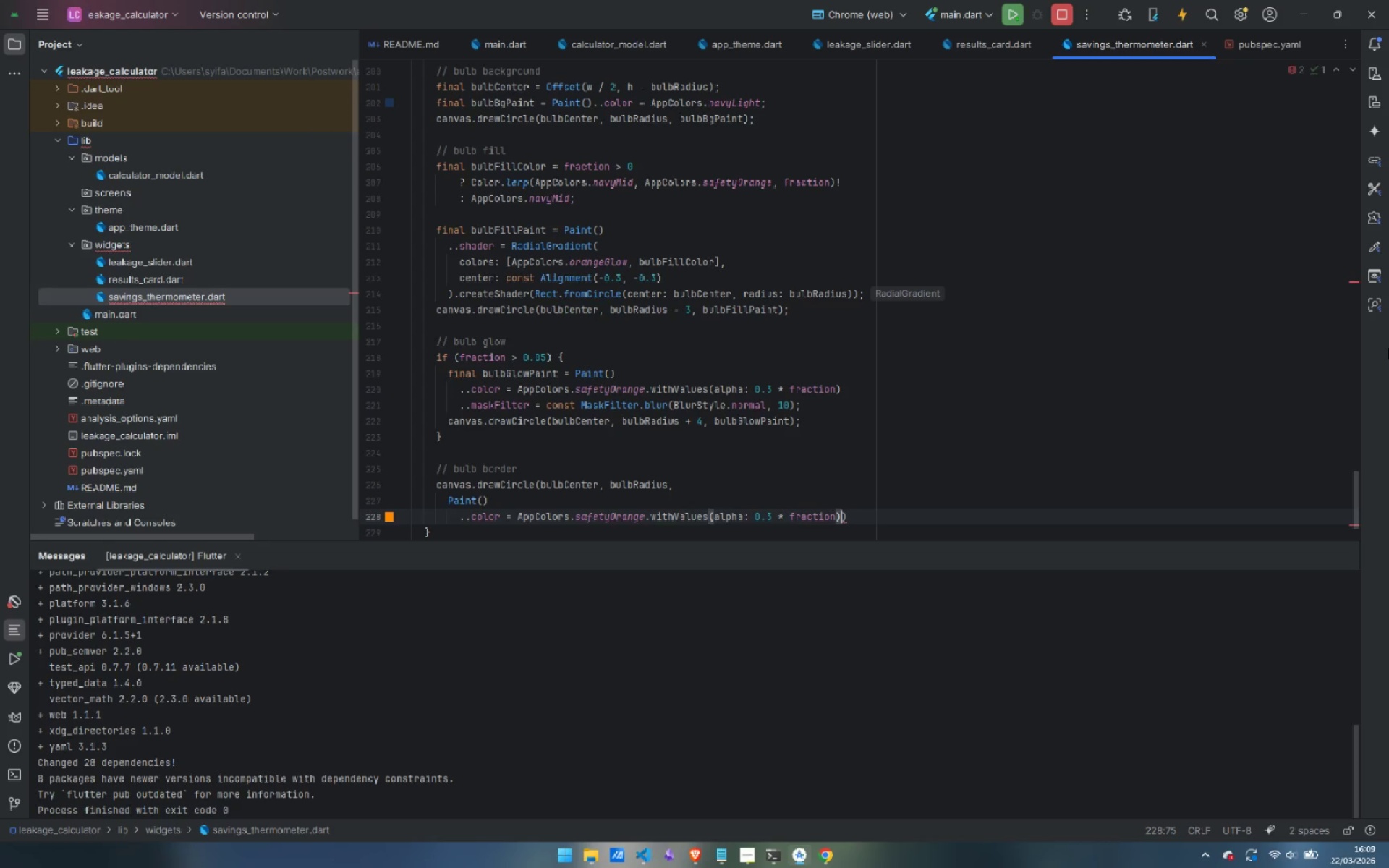 
key(Enter)
 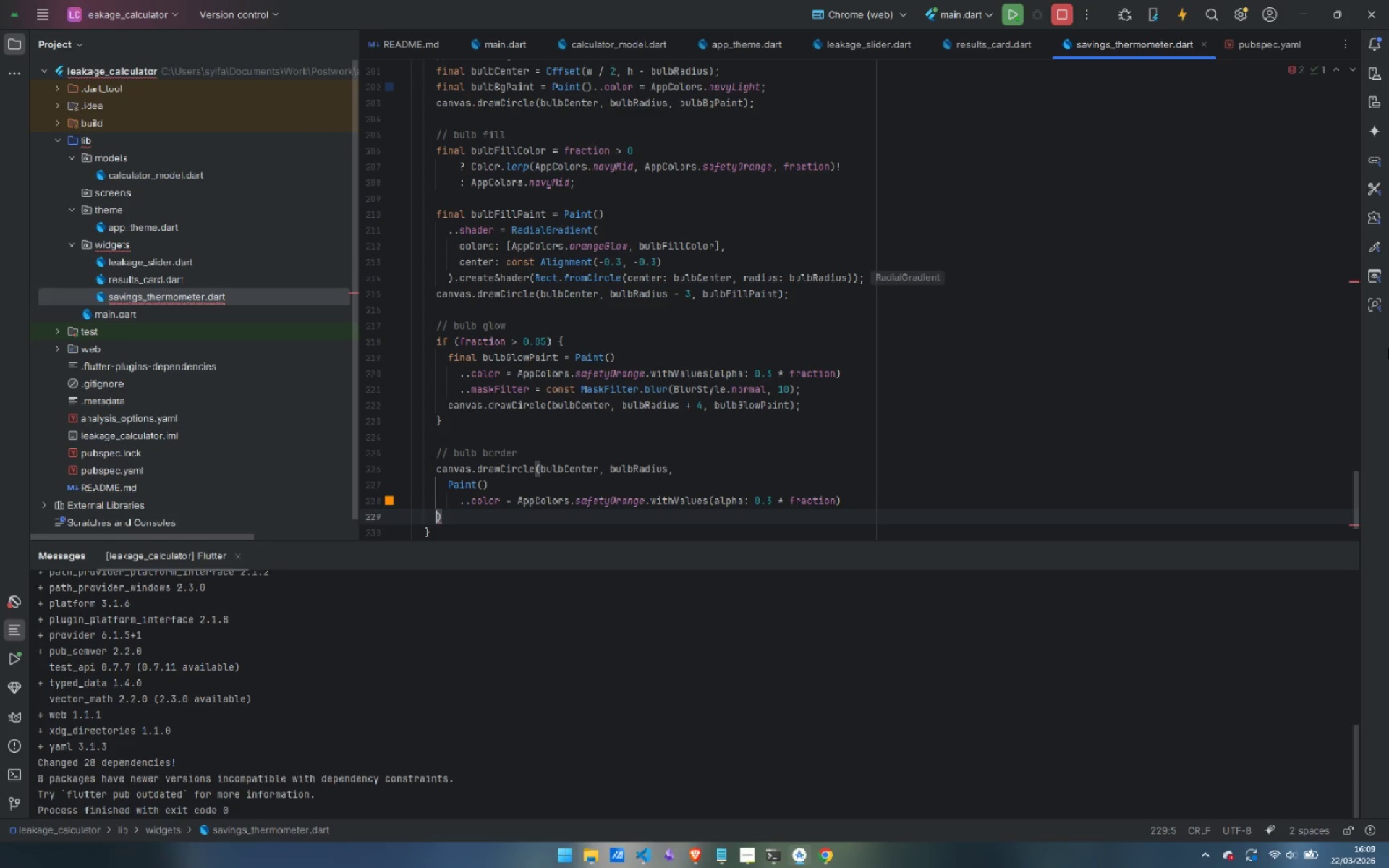 
key(Tab)
key(Tab)
type(..maskFilter = const MaskFilter.blur(BlurStyle.normal, 10)
 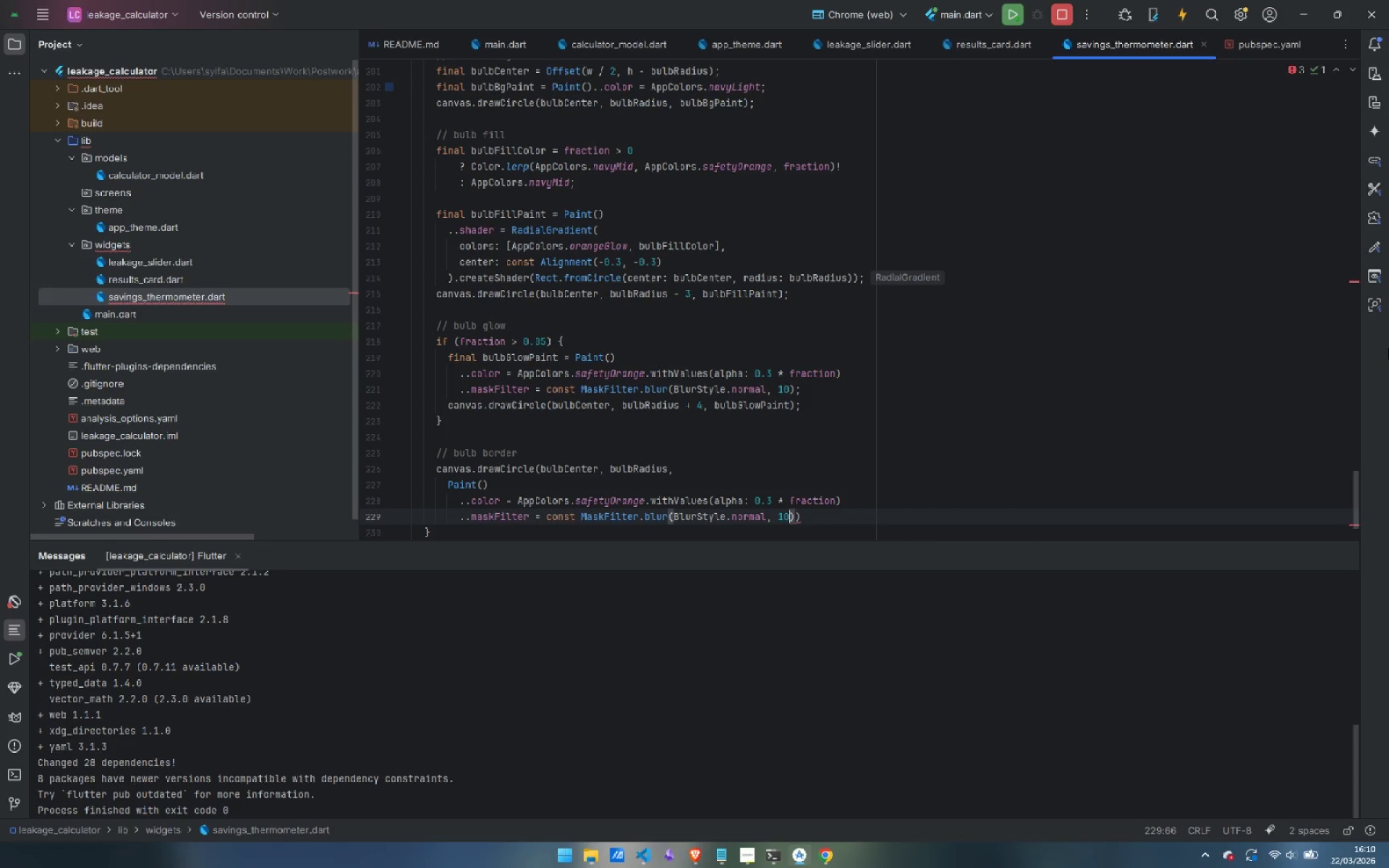 
key(ArrowRight)
 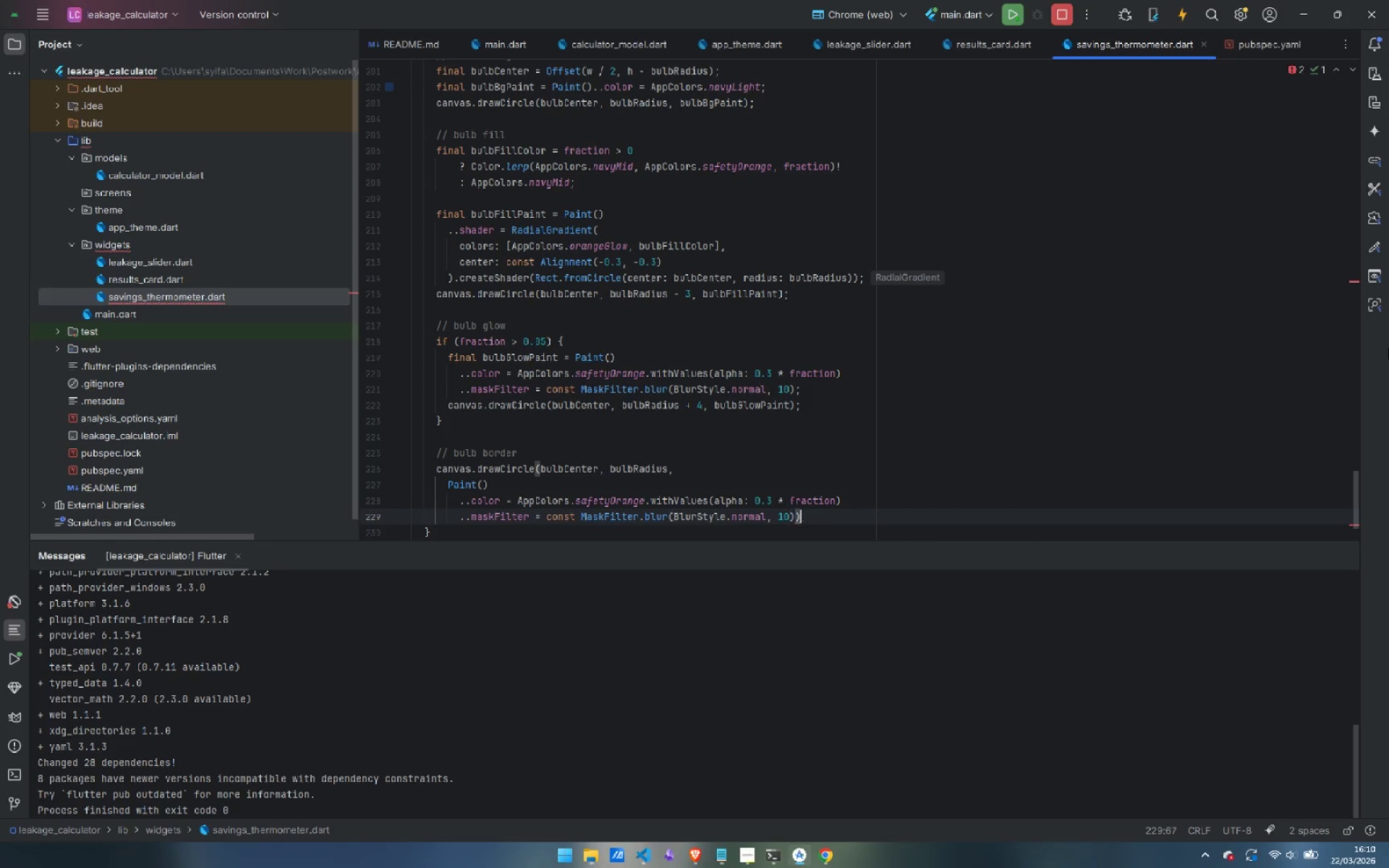 
key(ArrowRight)
 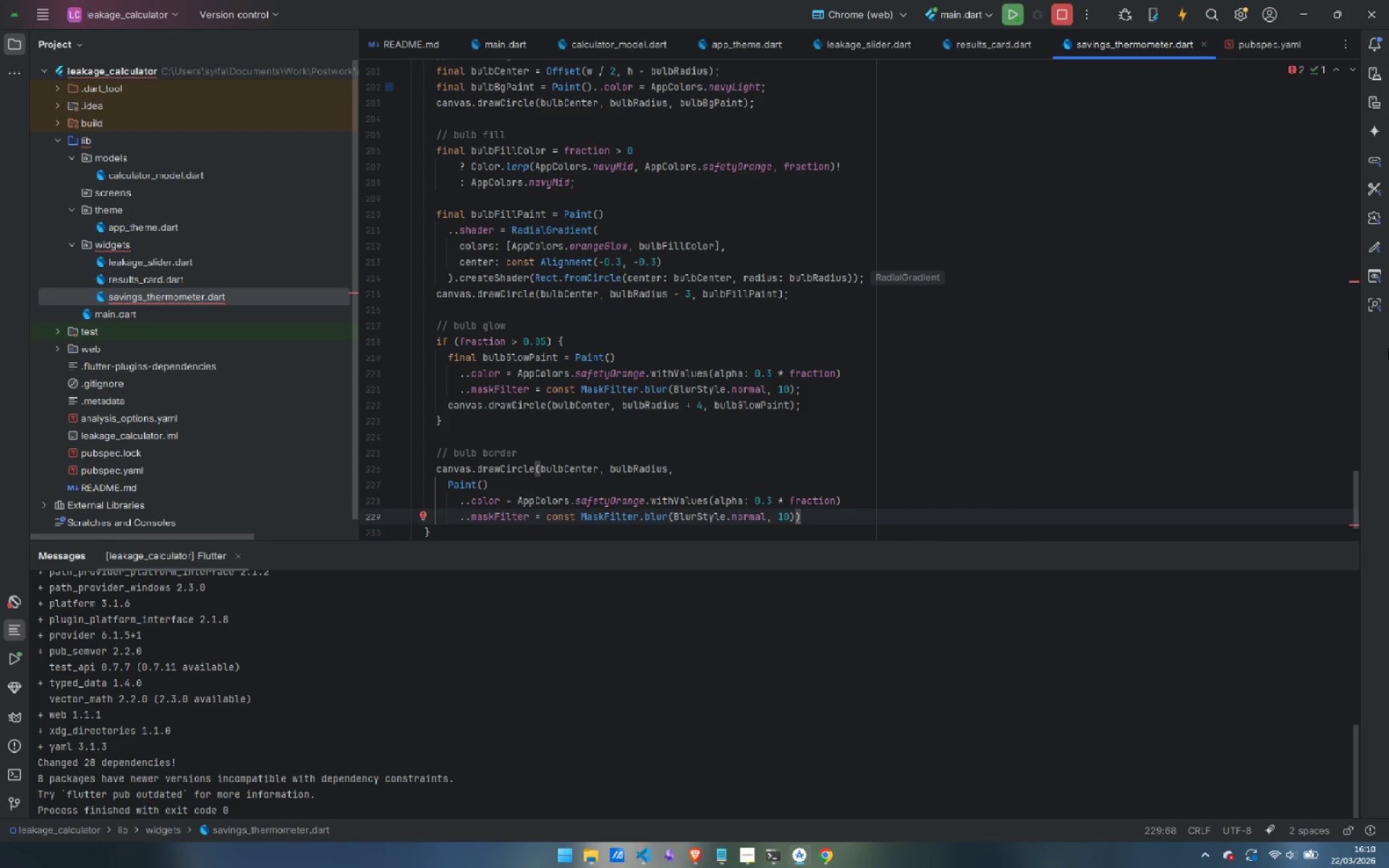 
key(ArrowLeft)
 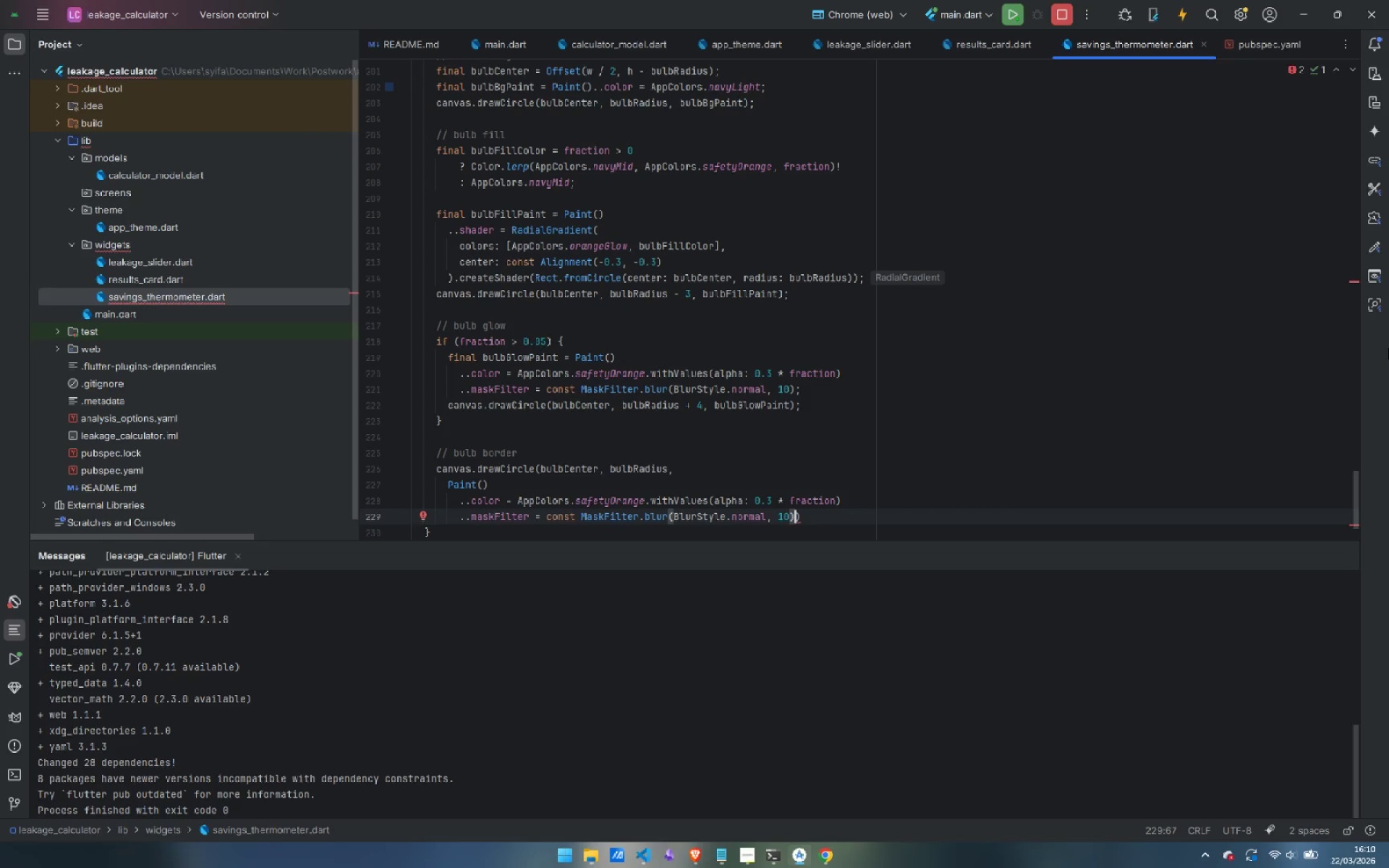 
wait(12.81)
 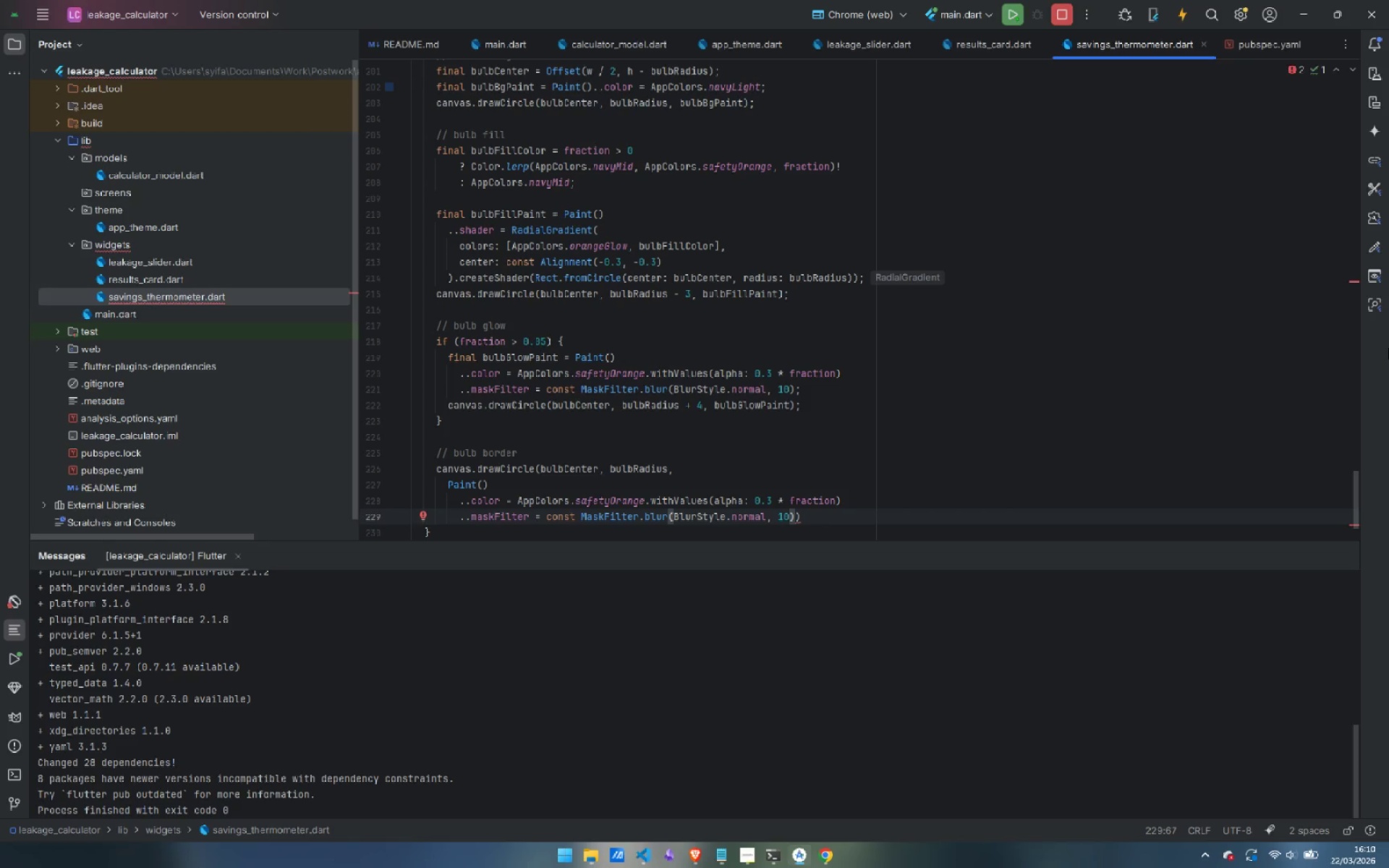 
key(Control+Backspace)
 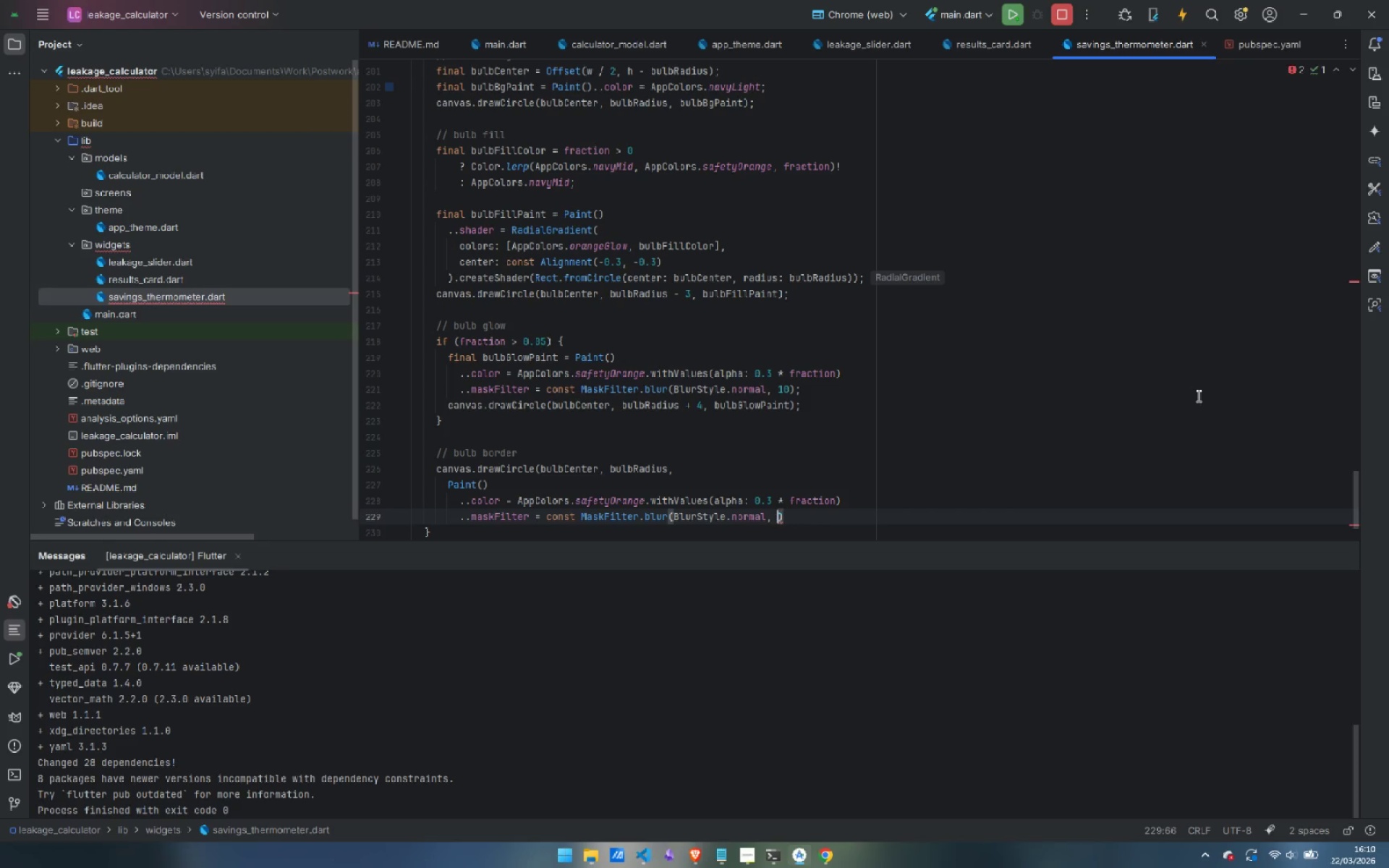 
key(Control+Backspace)
 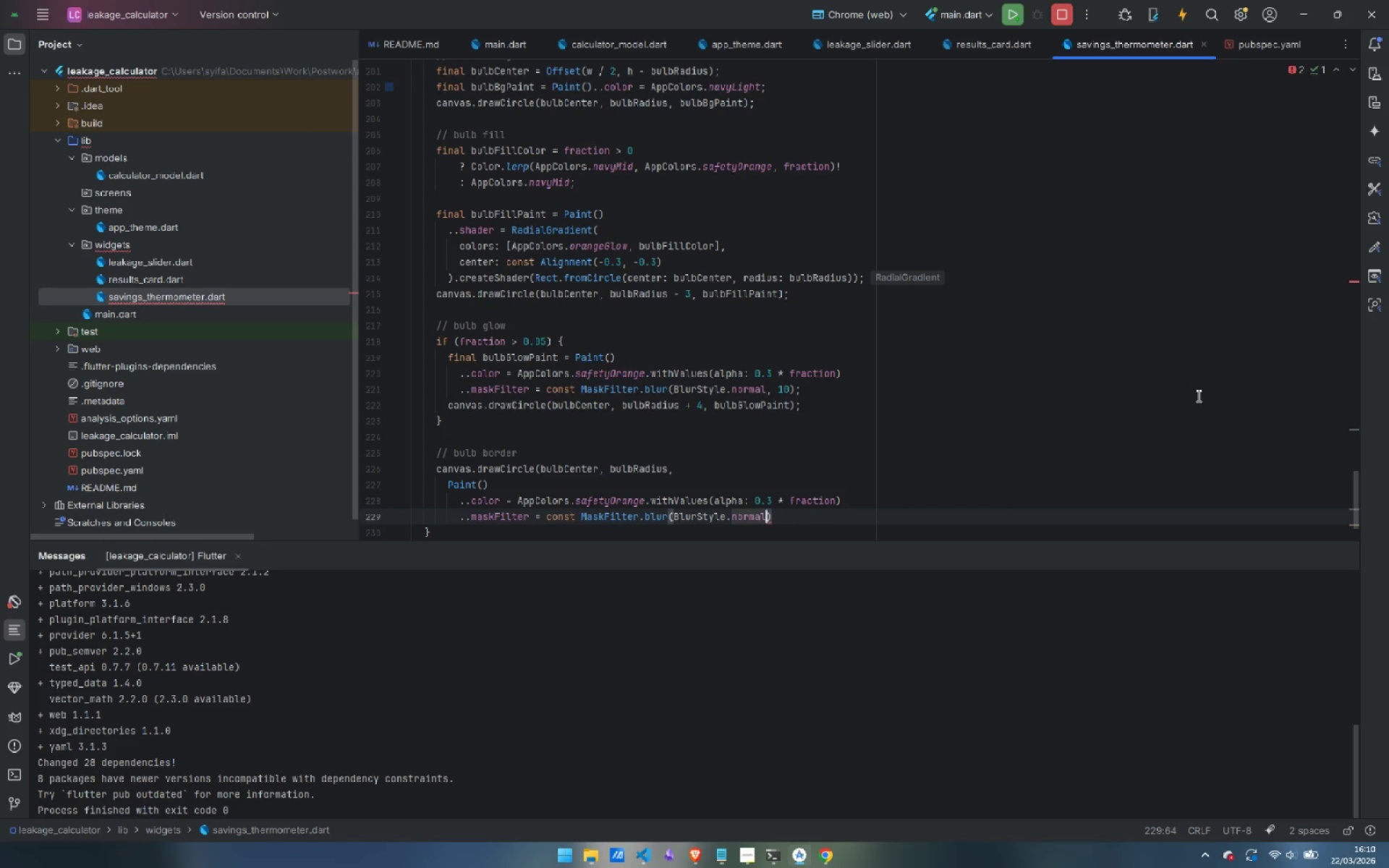 
key(Control+Backspace)
 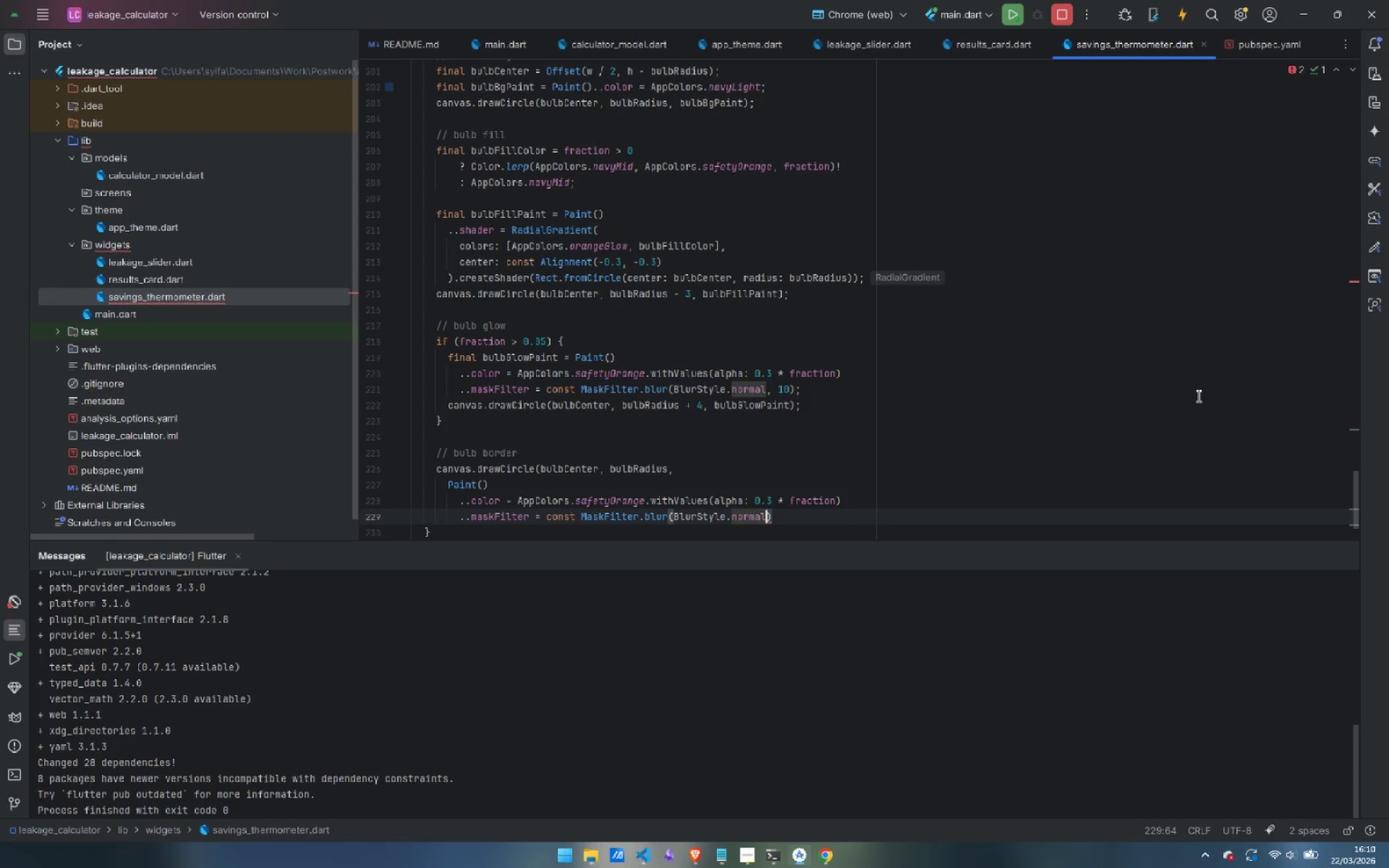 
key(Control+Backspace)
 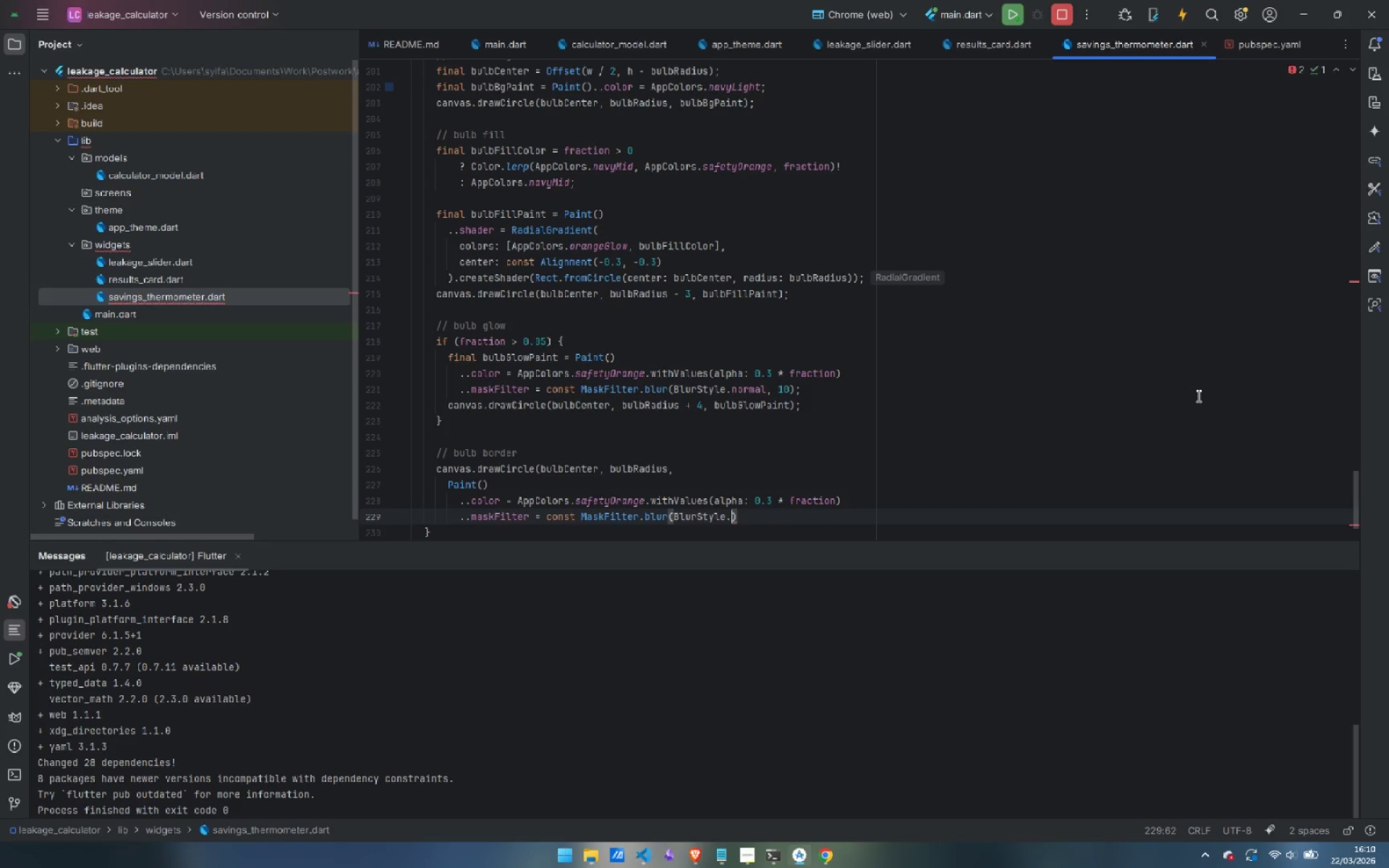 
key(Control+Backspace)
 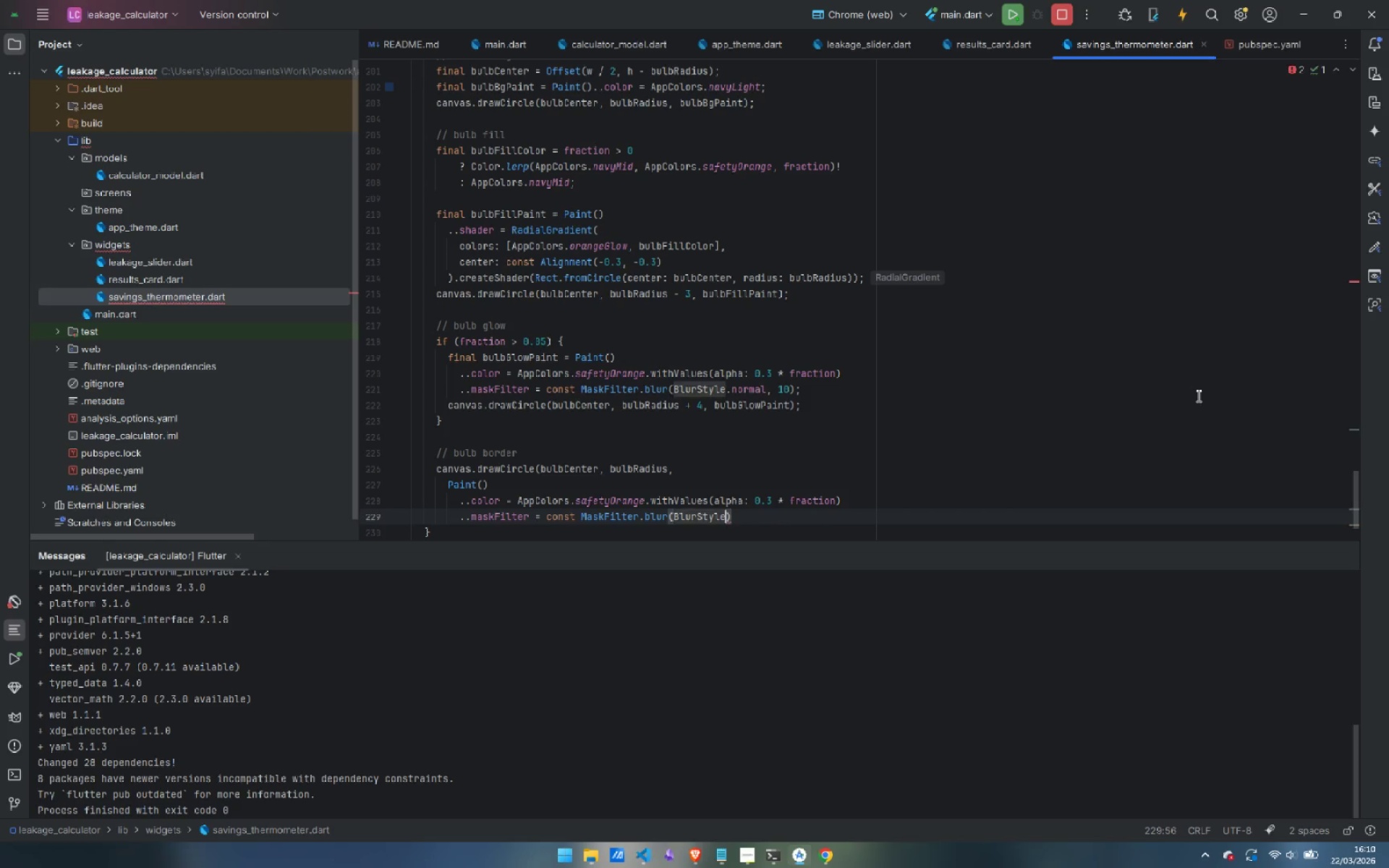 
key(Control+Backspace)
 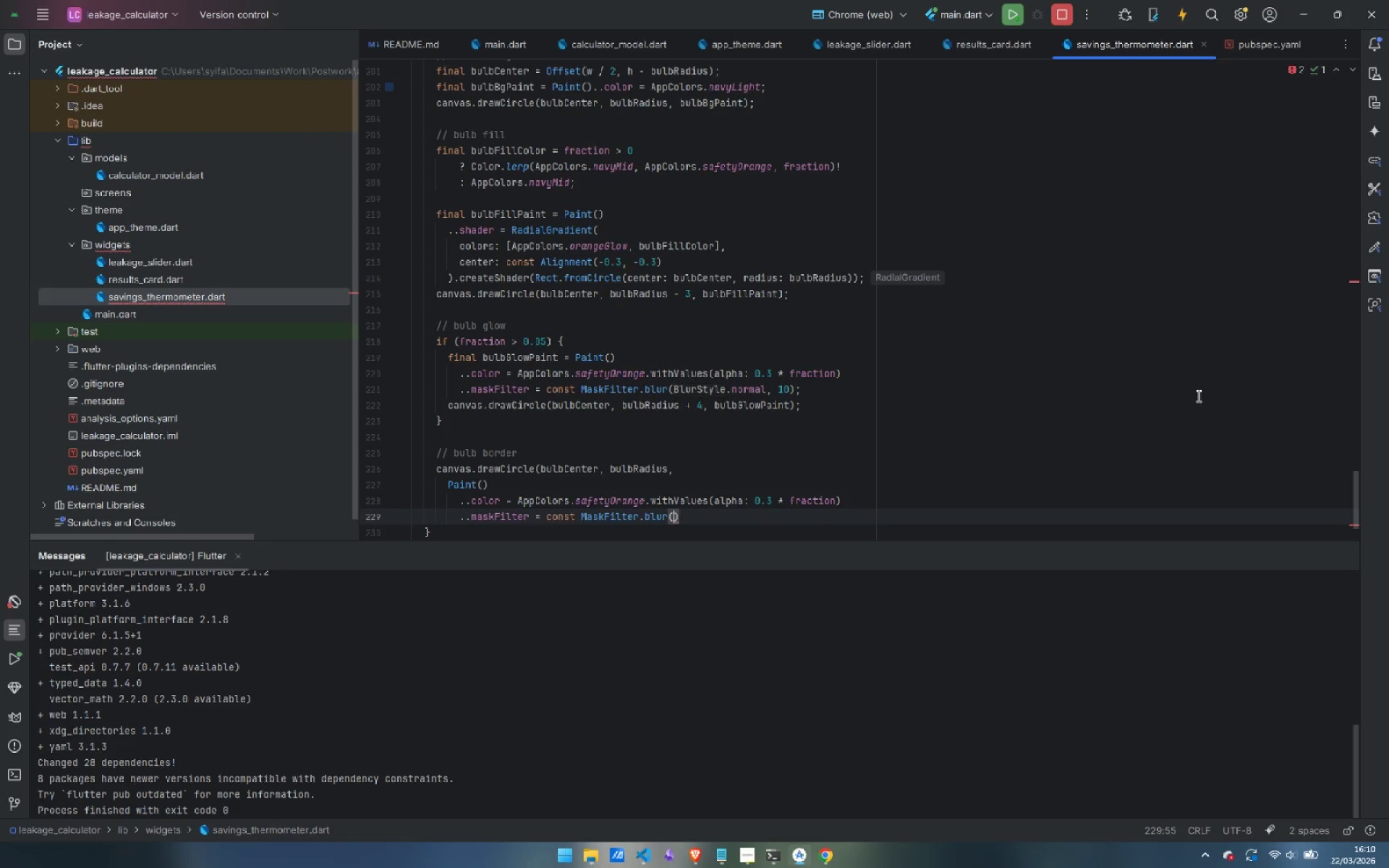 
key(Control+Backspace)
 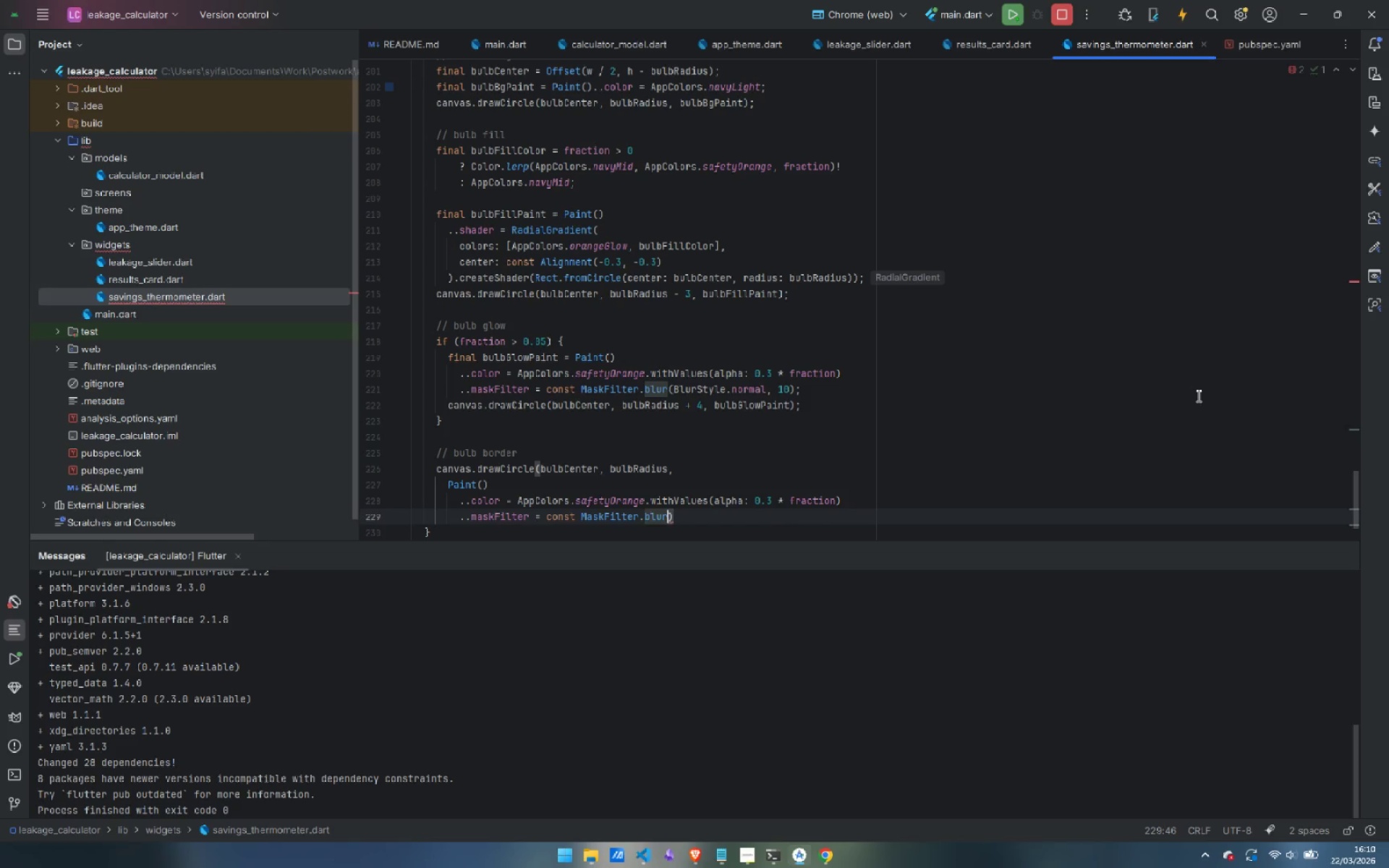 
key(Control+Backspace)
 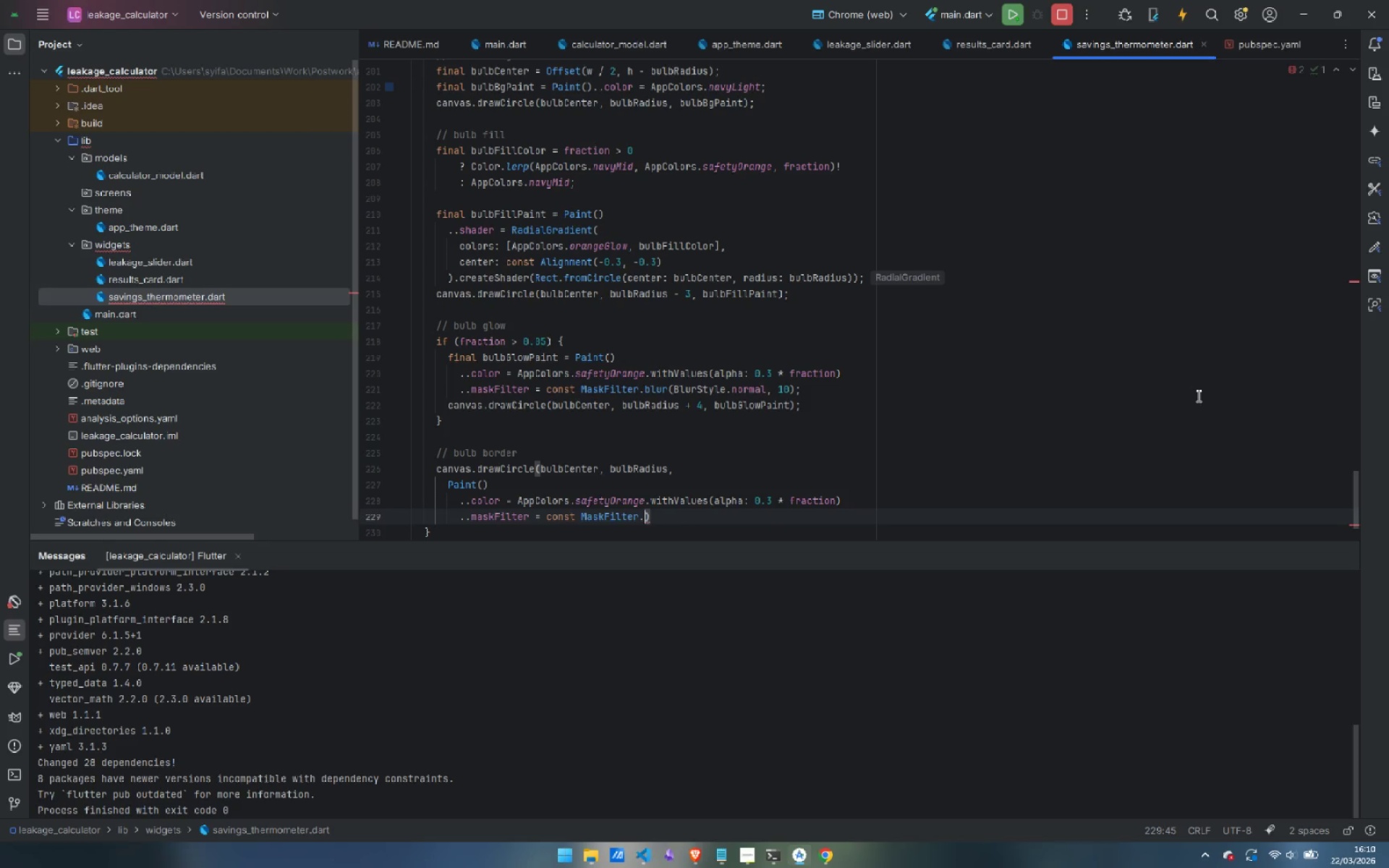 
key(Control+Backspace)
 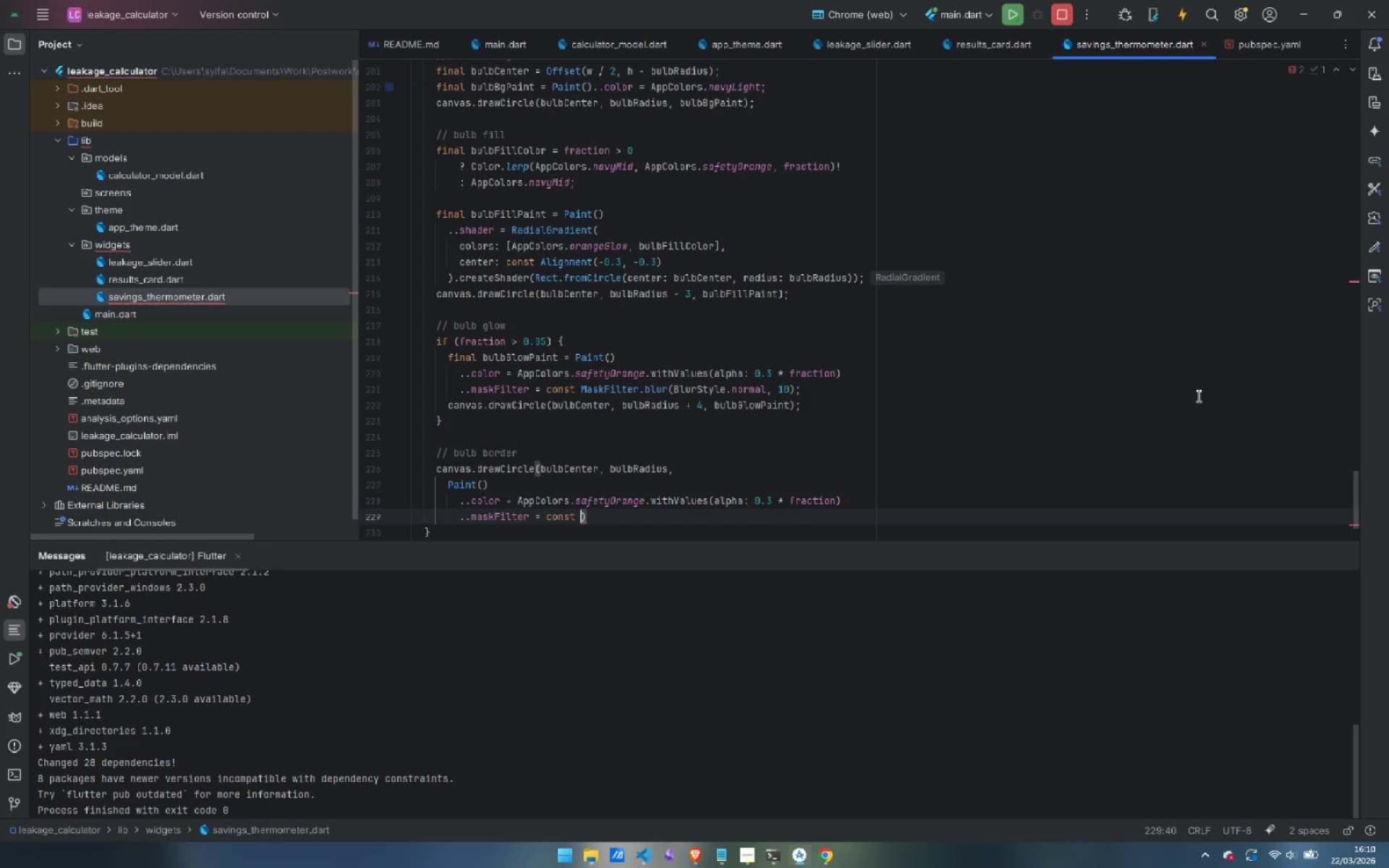 
key(Control+Backspace)
 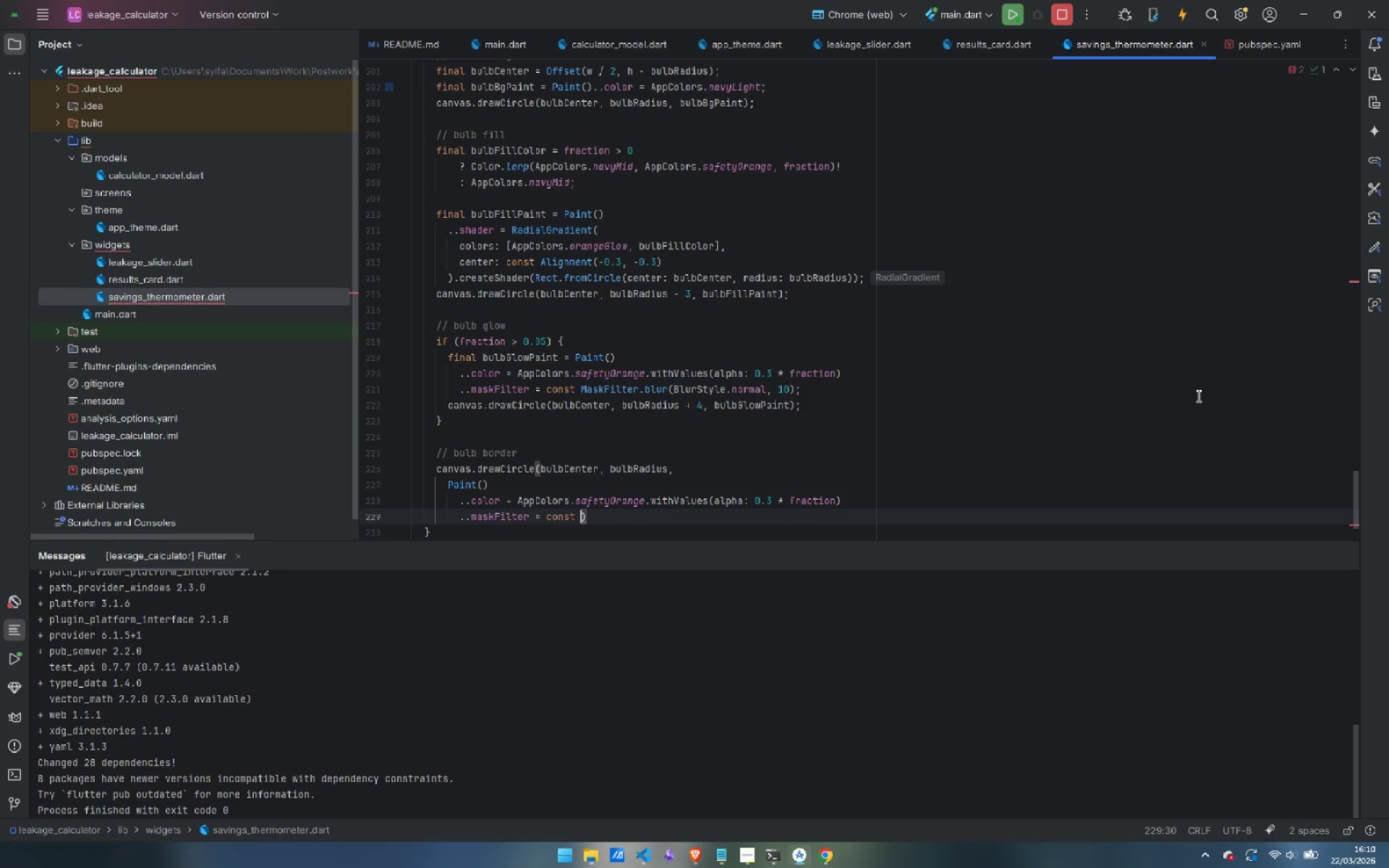 
key(Control+Backspace)
 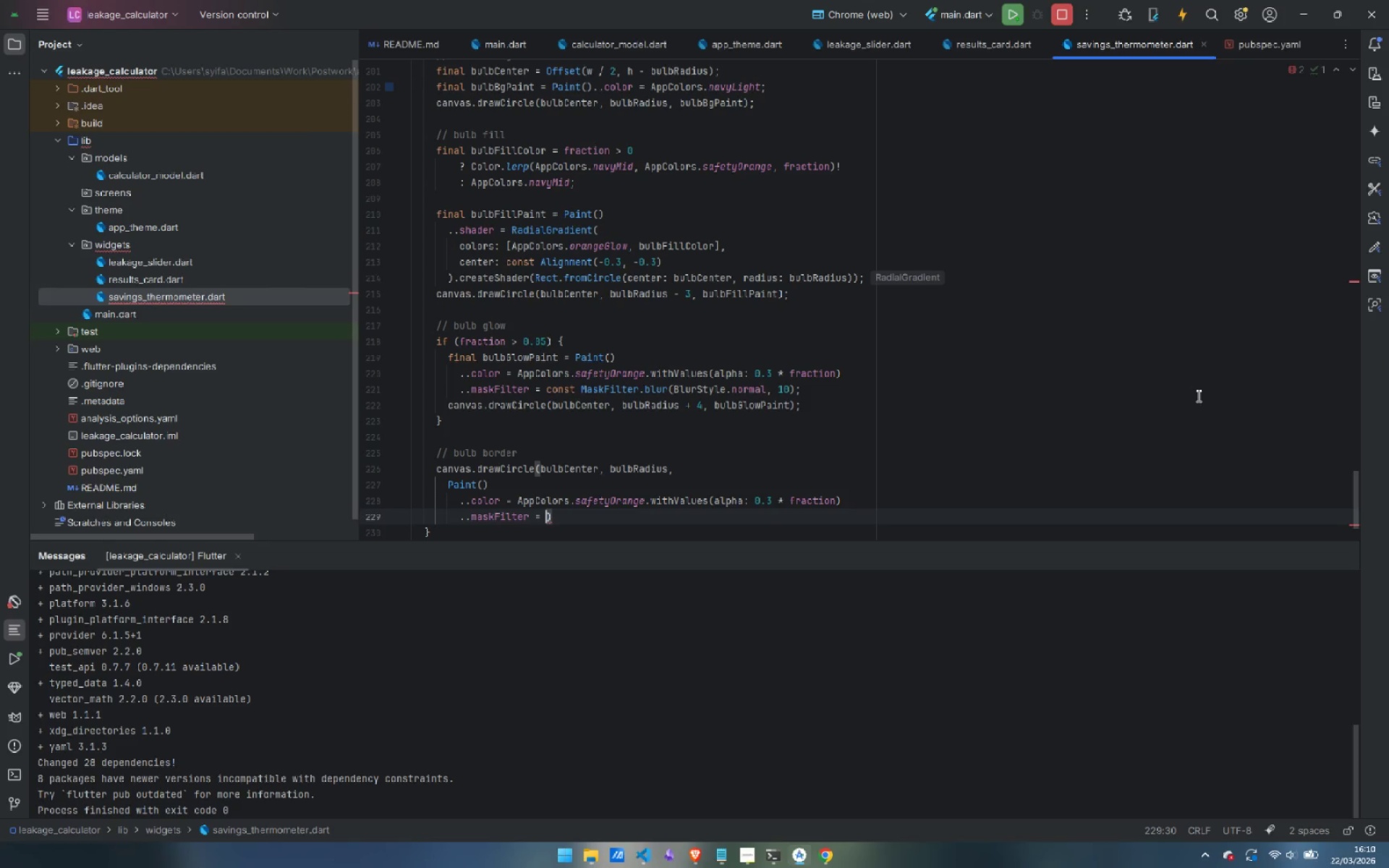 
key(Control+Backspace)
 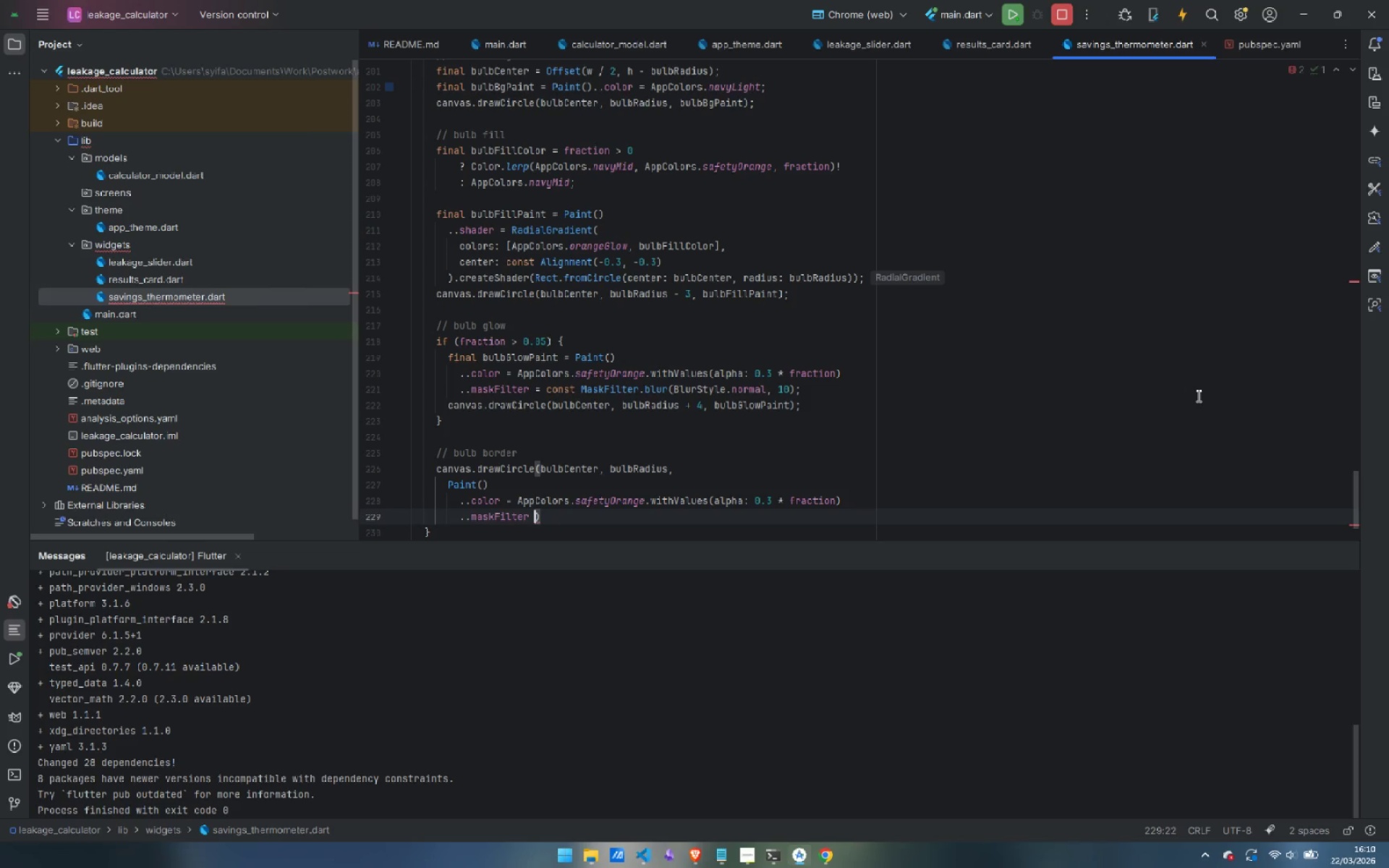 
key(Control+Backspace)
 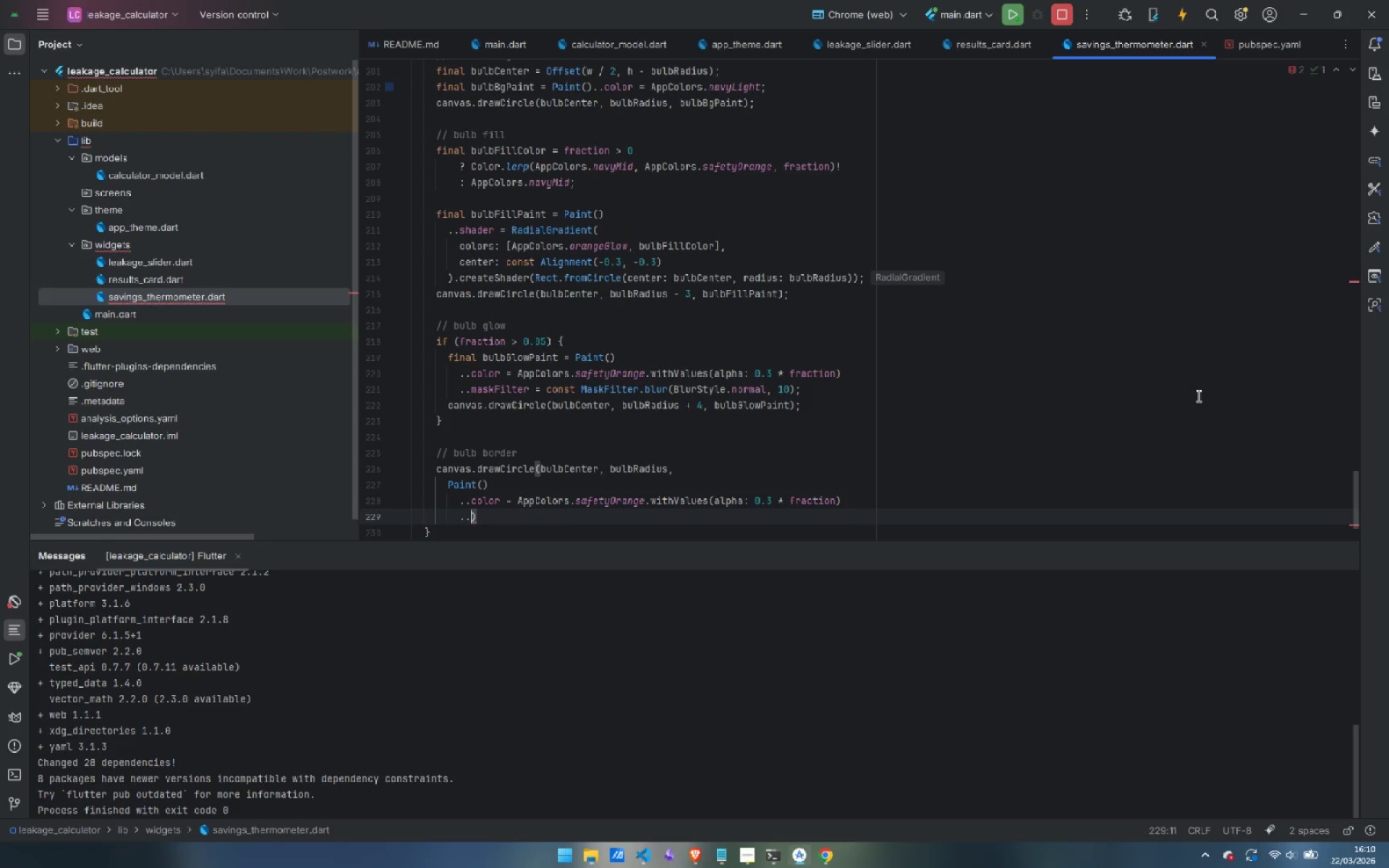 
key(Control+Backspace)
 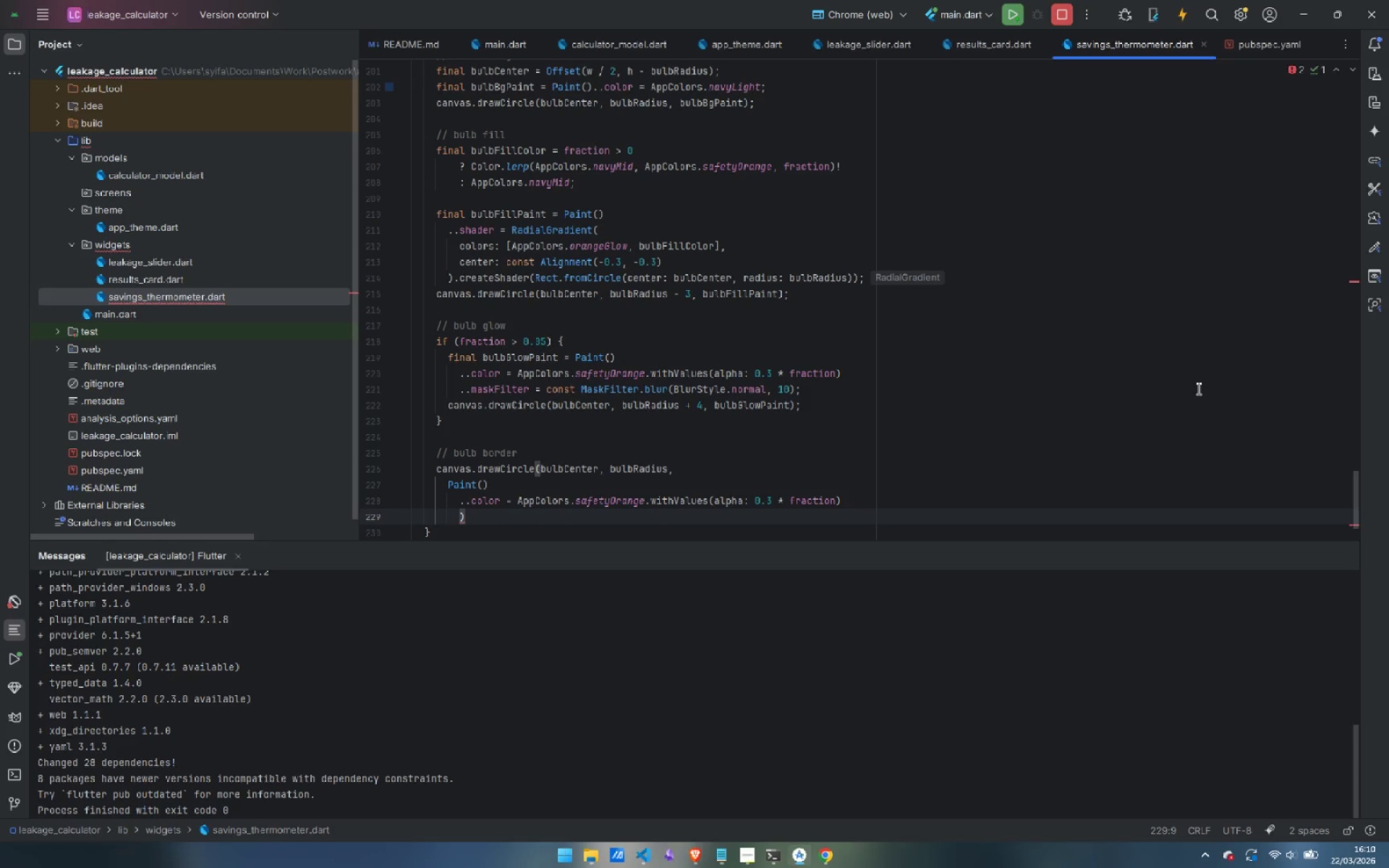 
wait(5.72)
 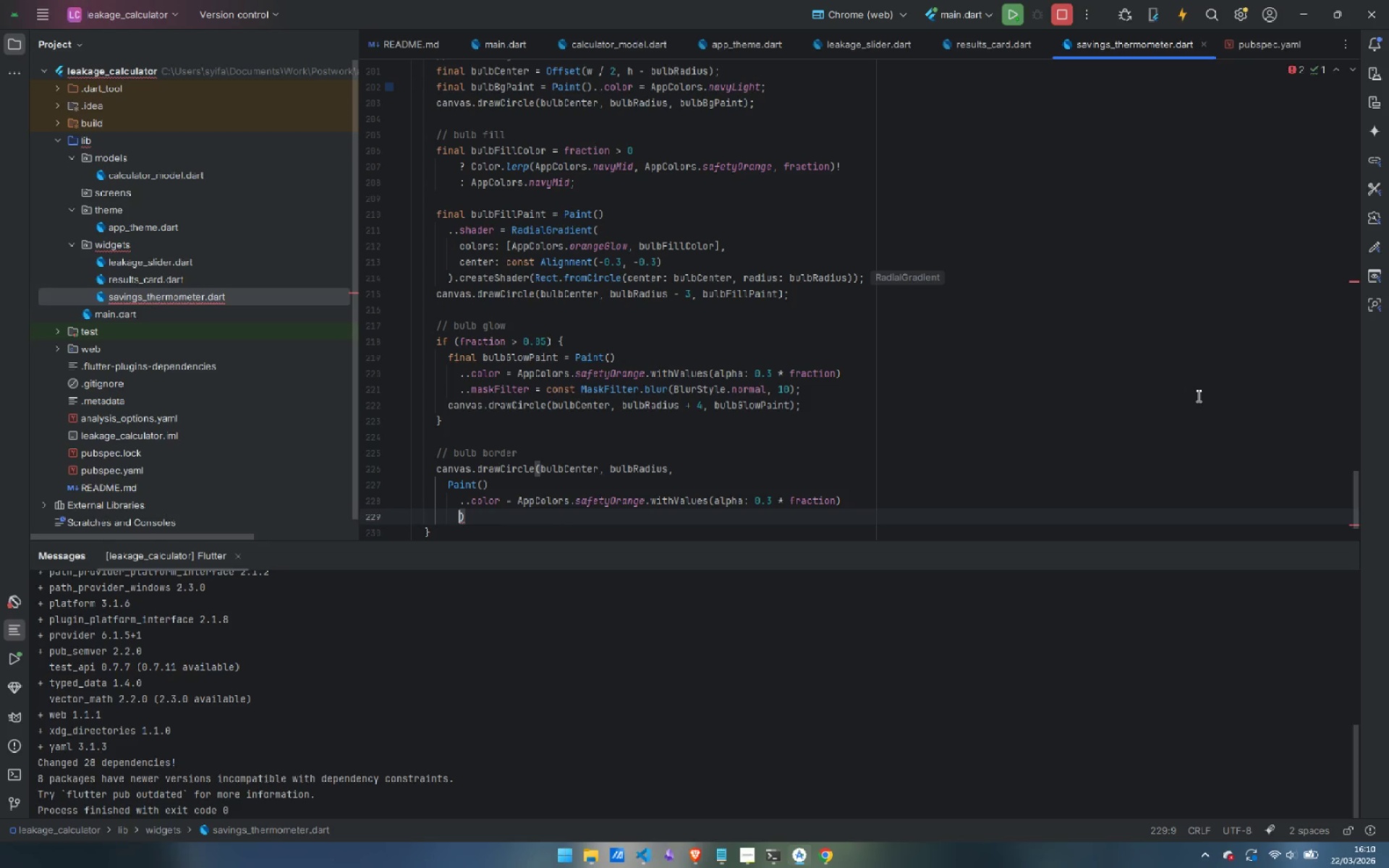 
double_click([587, 498])
 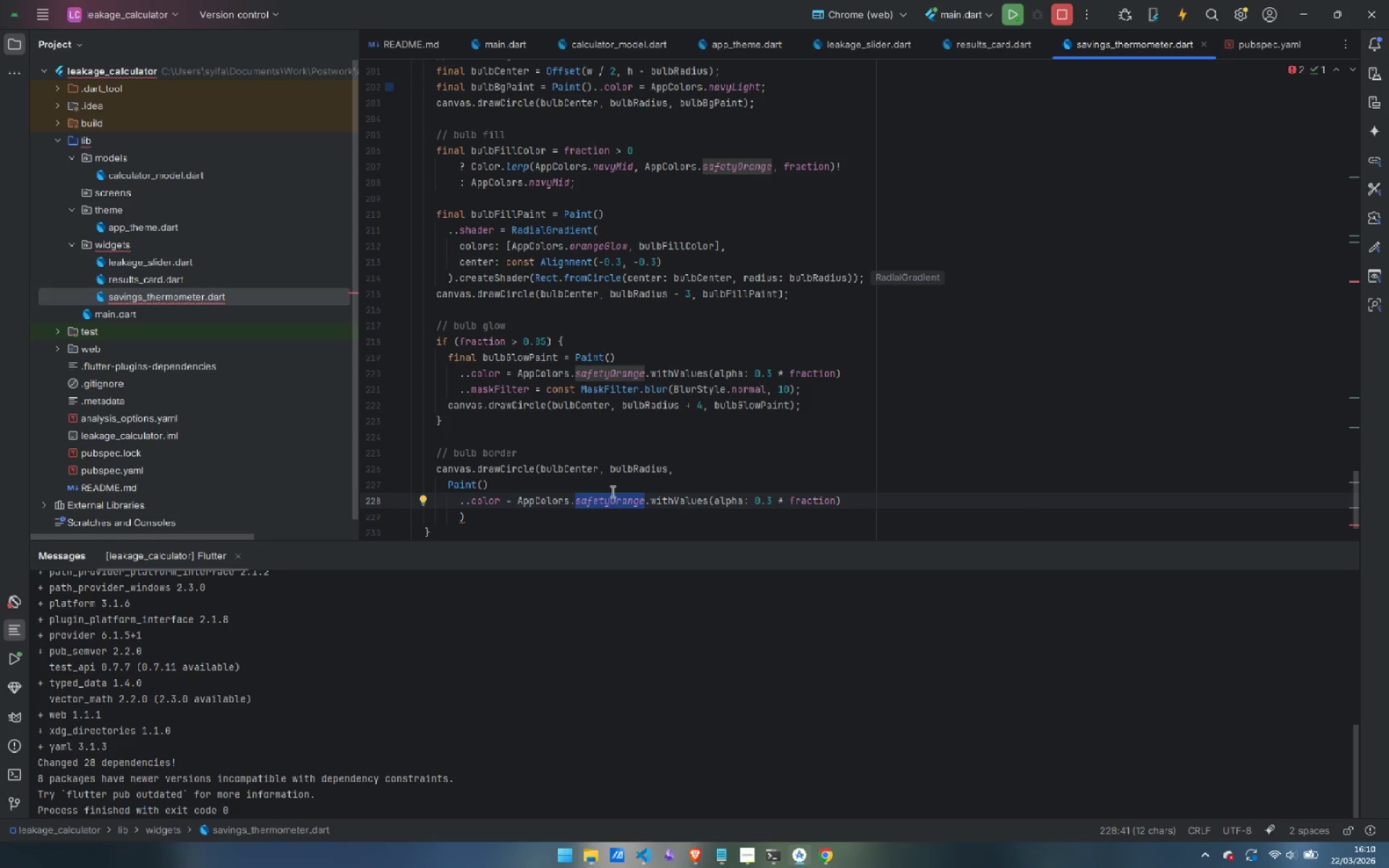 
key(ArrowLeft)
 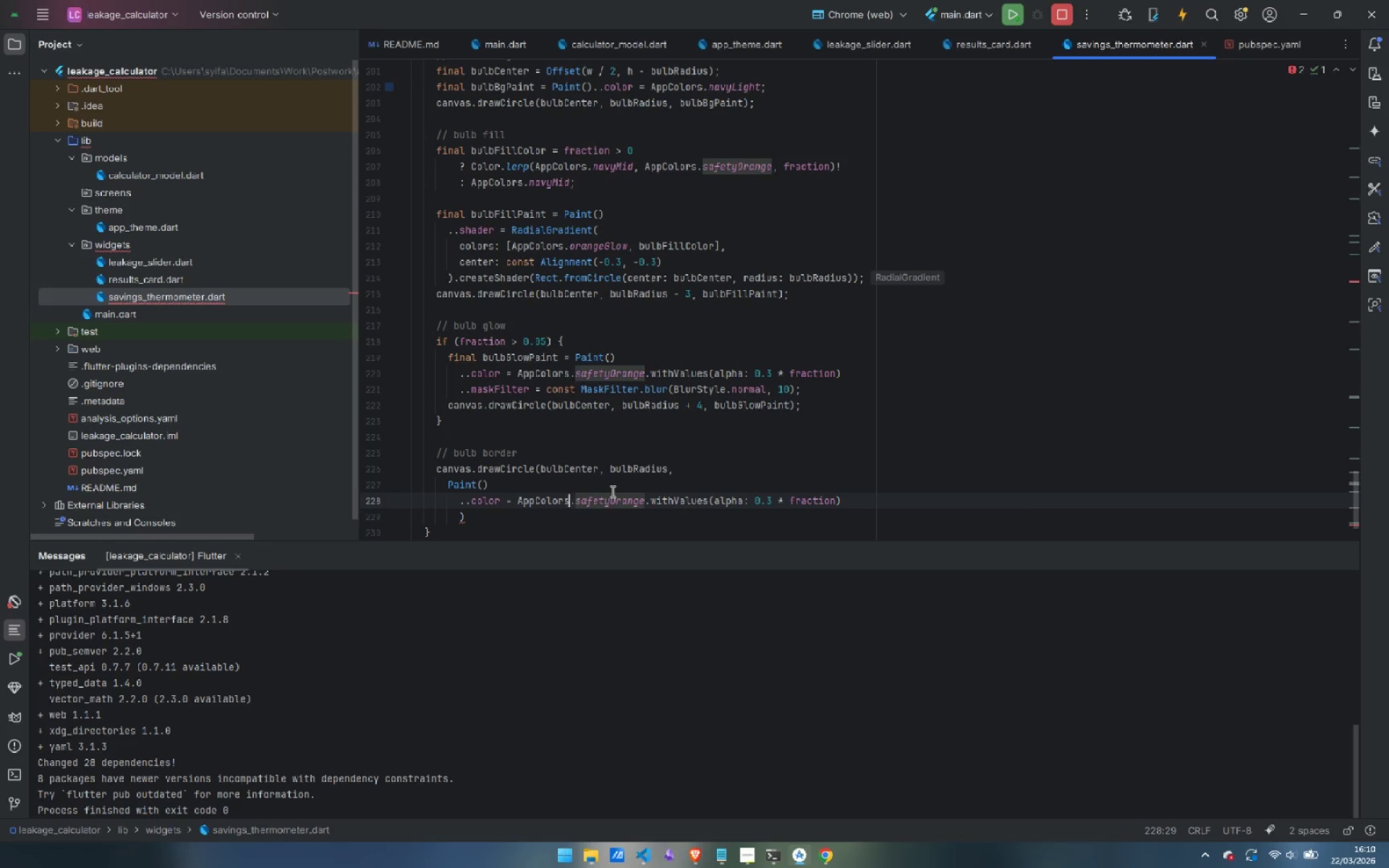 
key(ArrowLeft)
 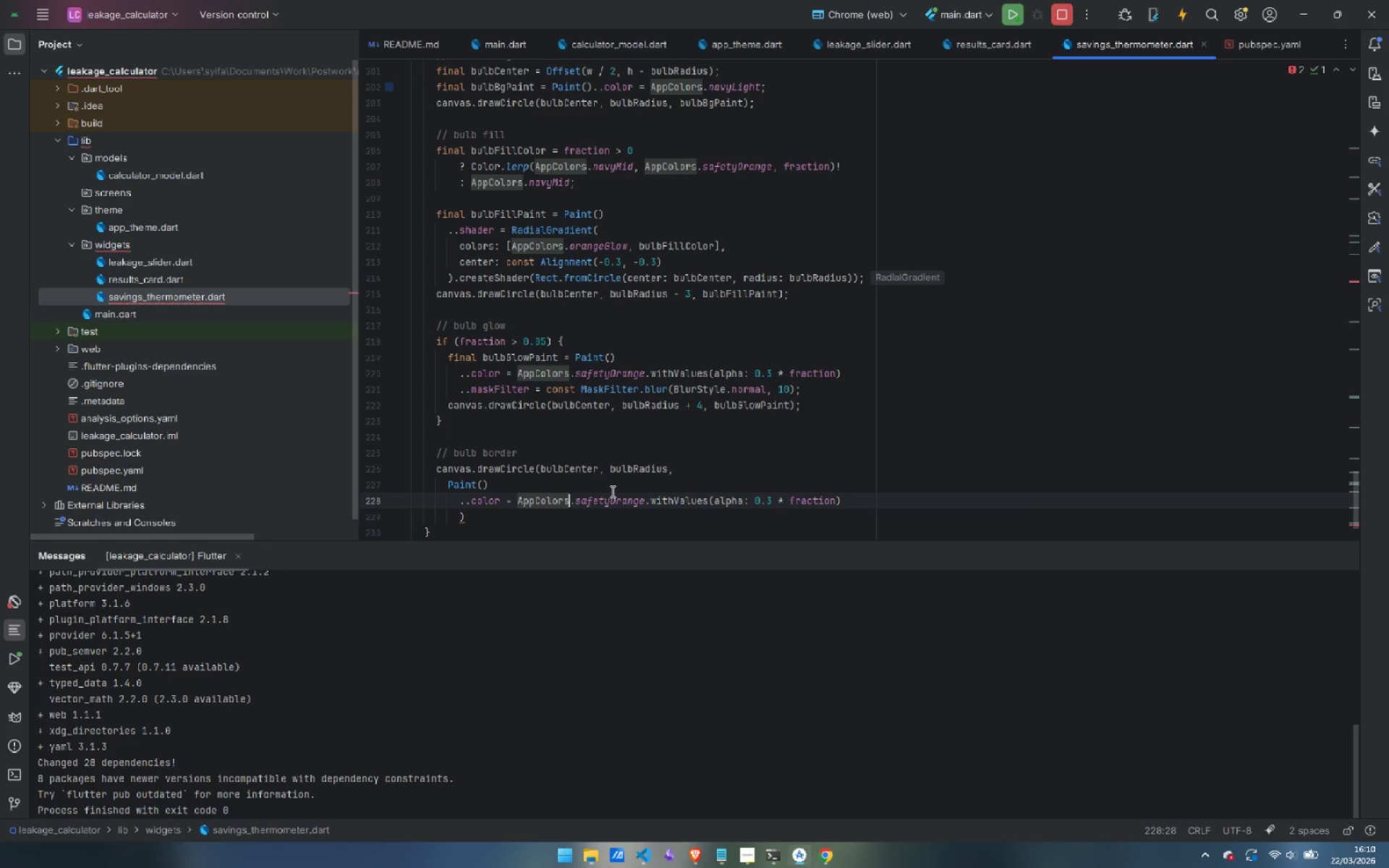 
key(Shift+ShiftLeft)
 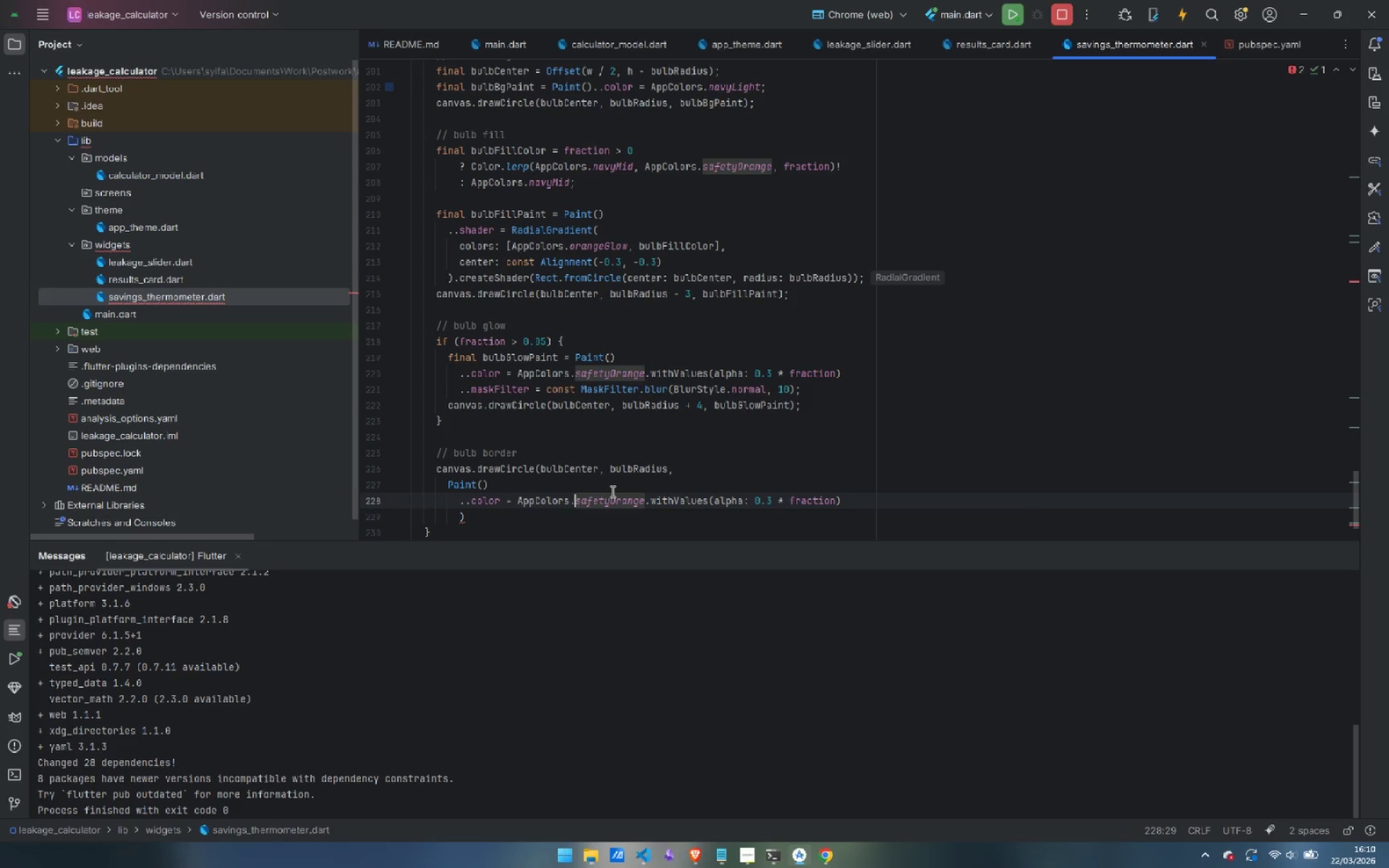 
key(Control+Shift+ControlLeft)
 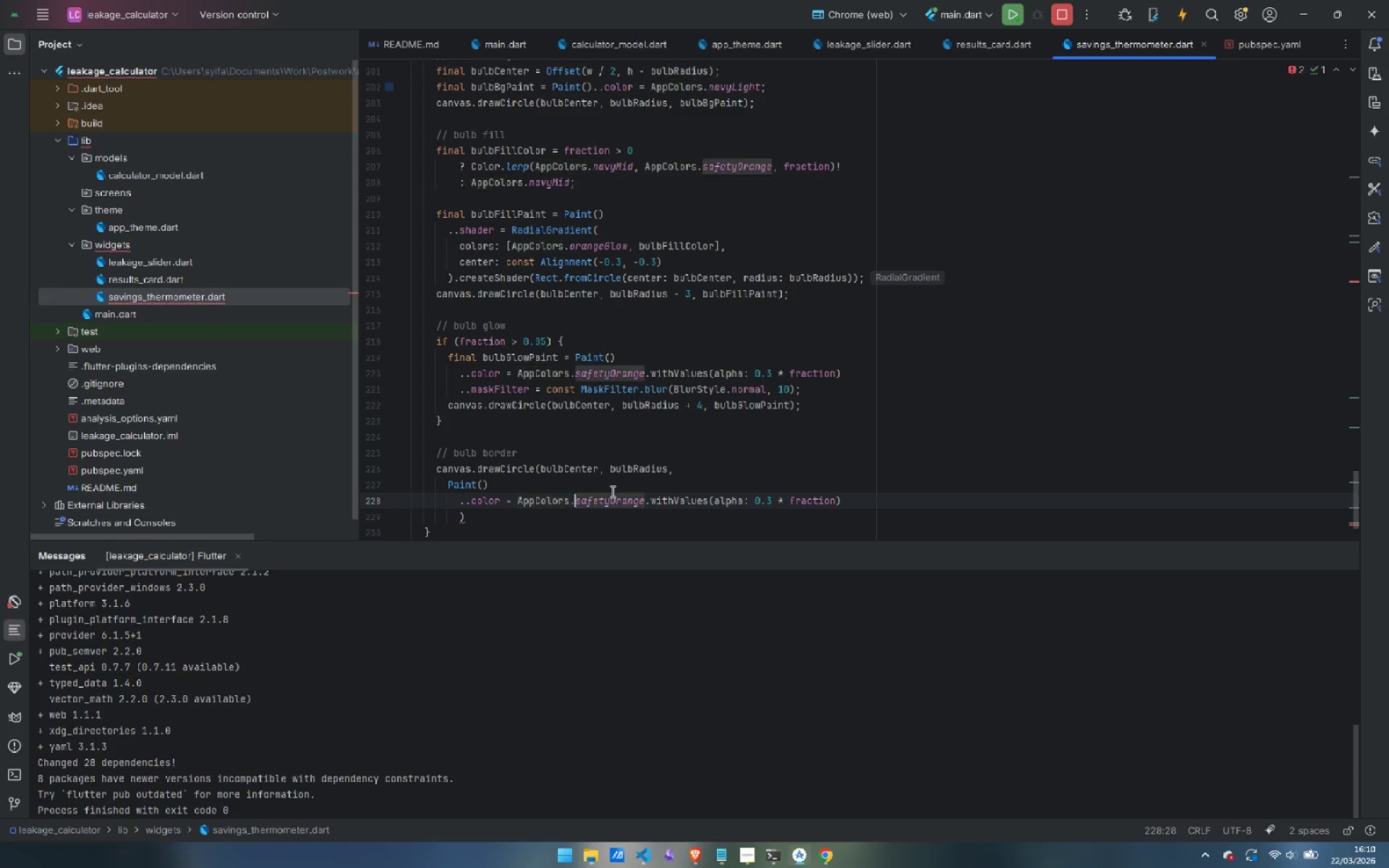 
key(ArrowRight)
 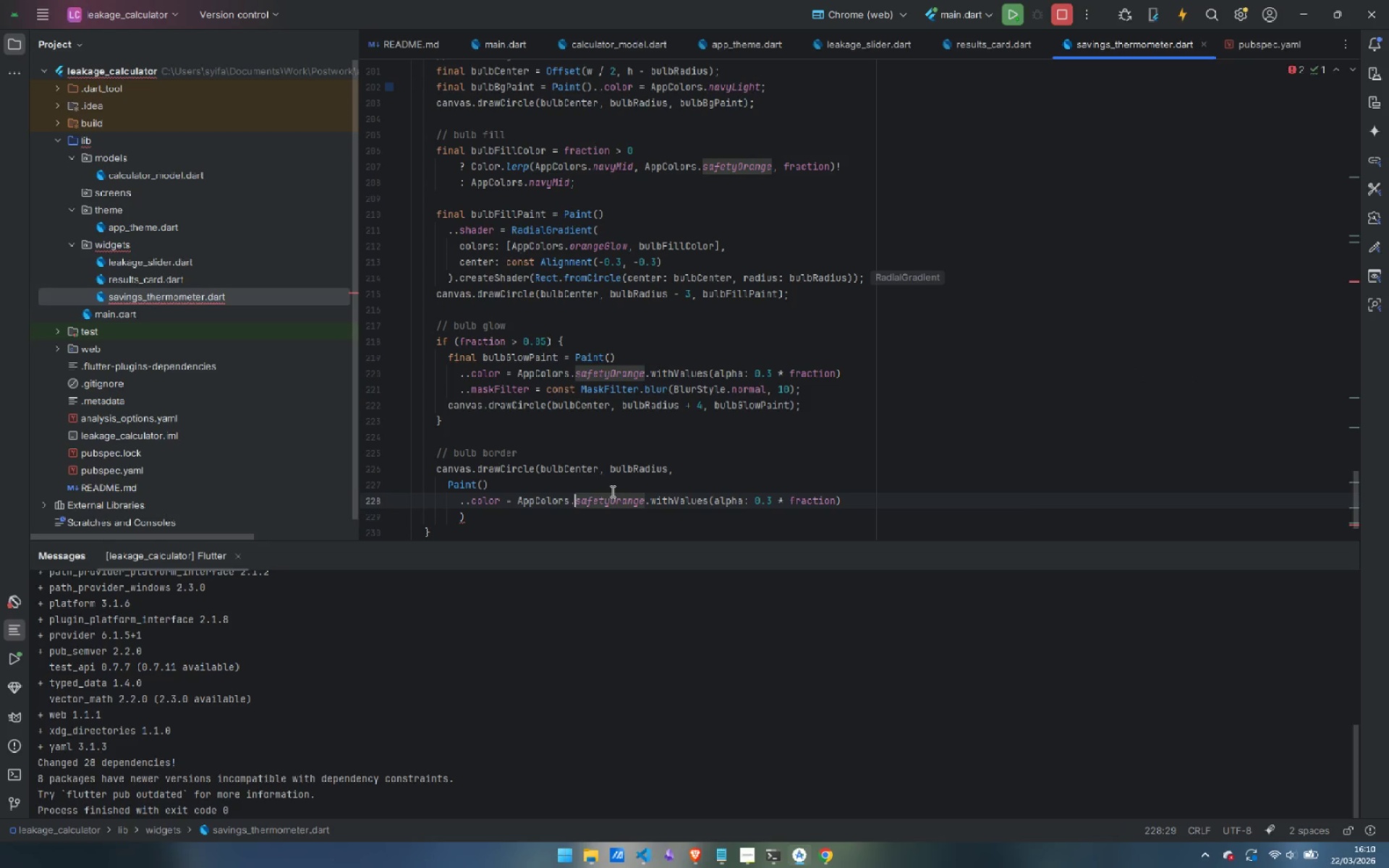 
key(Control+Shift+ArrowRight)
 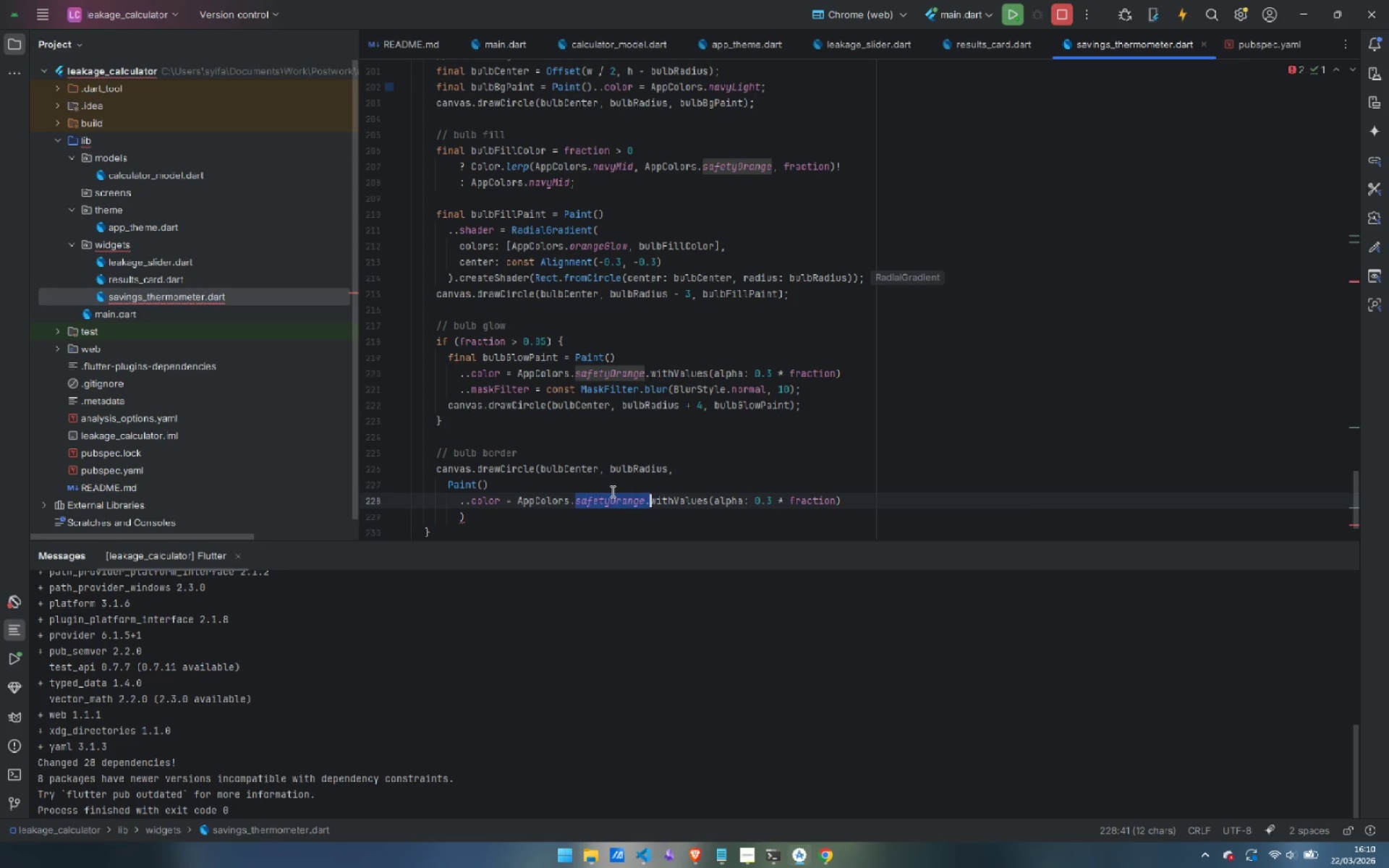 
key(Control+Shift+ArrowRight)
 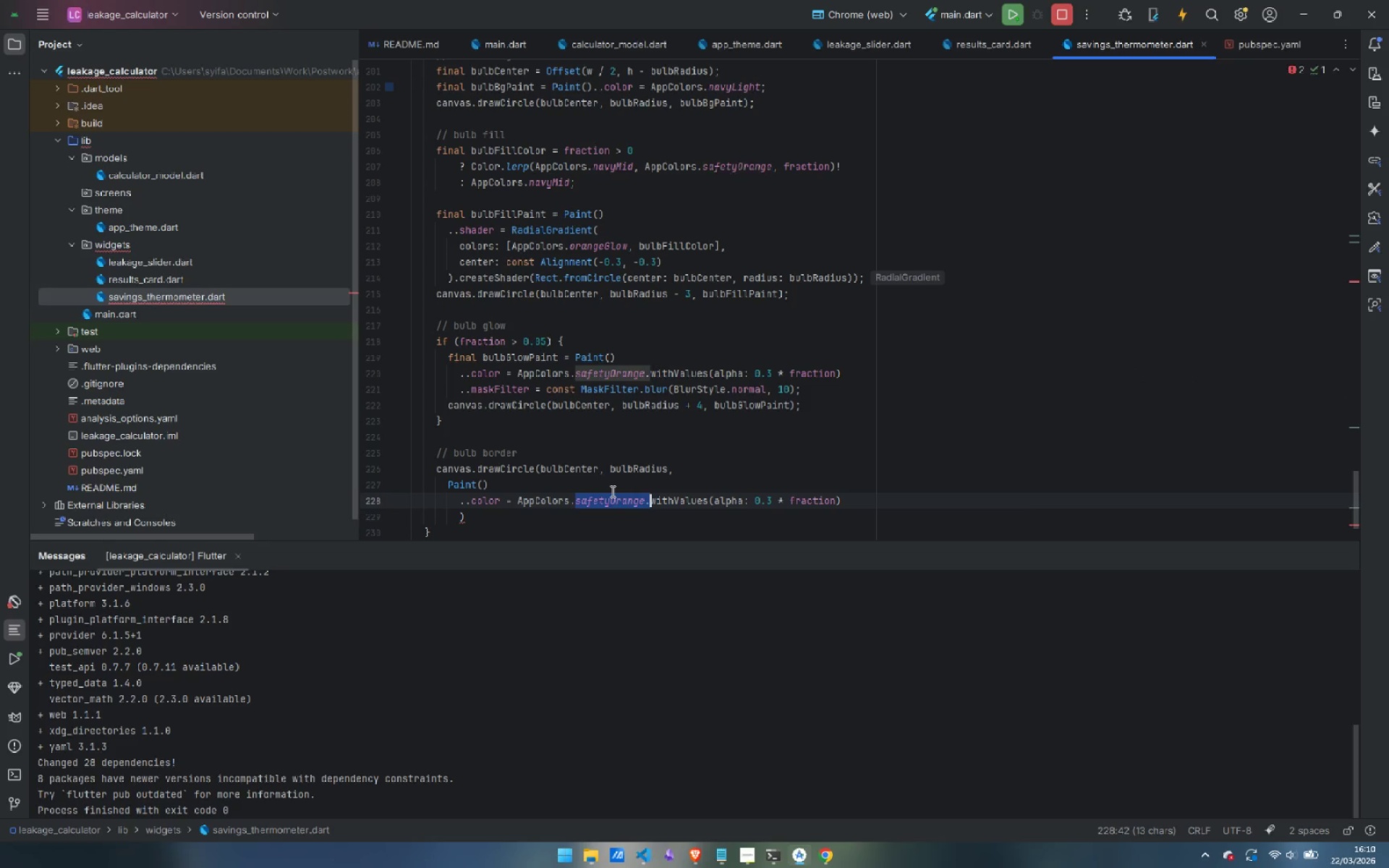 
key(Control+Shift+ArrowRight)
 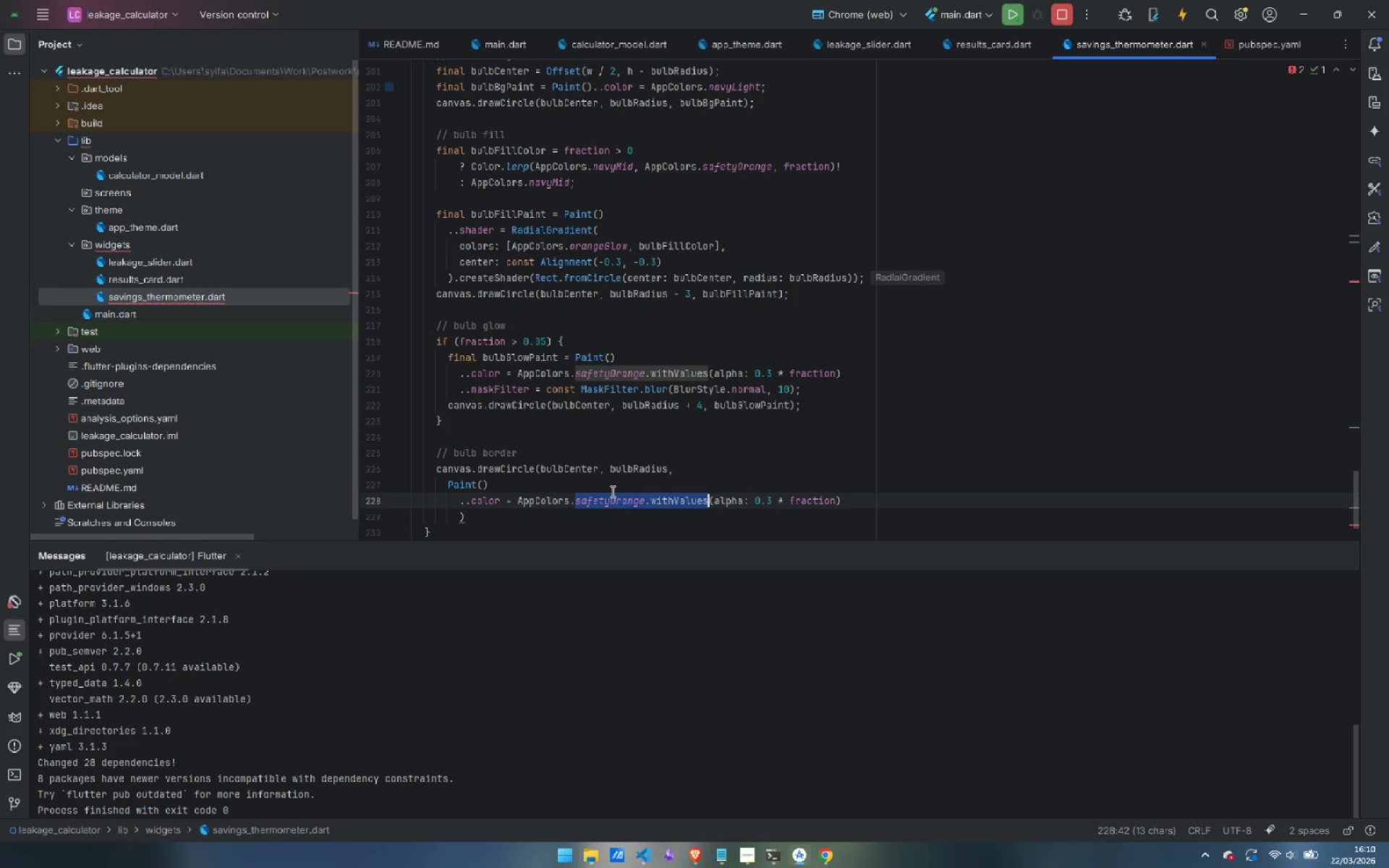 
key(Control+Shift+ArrowRight)
 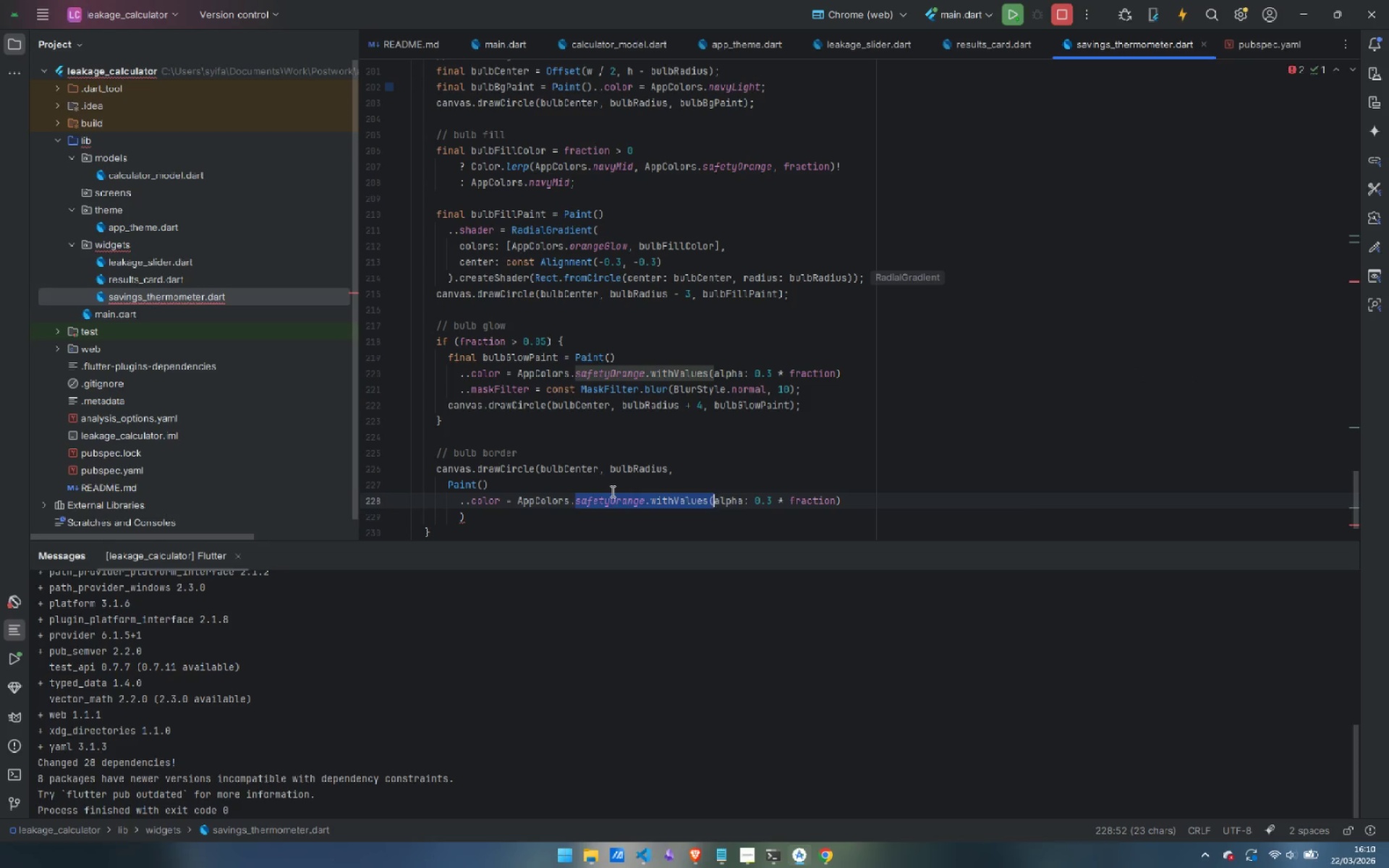 
key(Control+Shift+ArrowRight)
 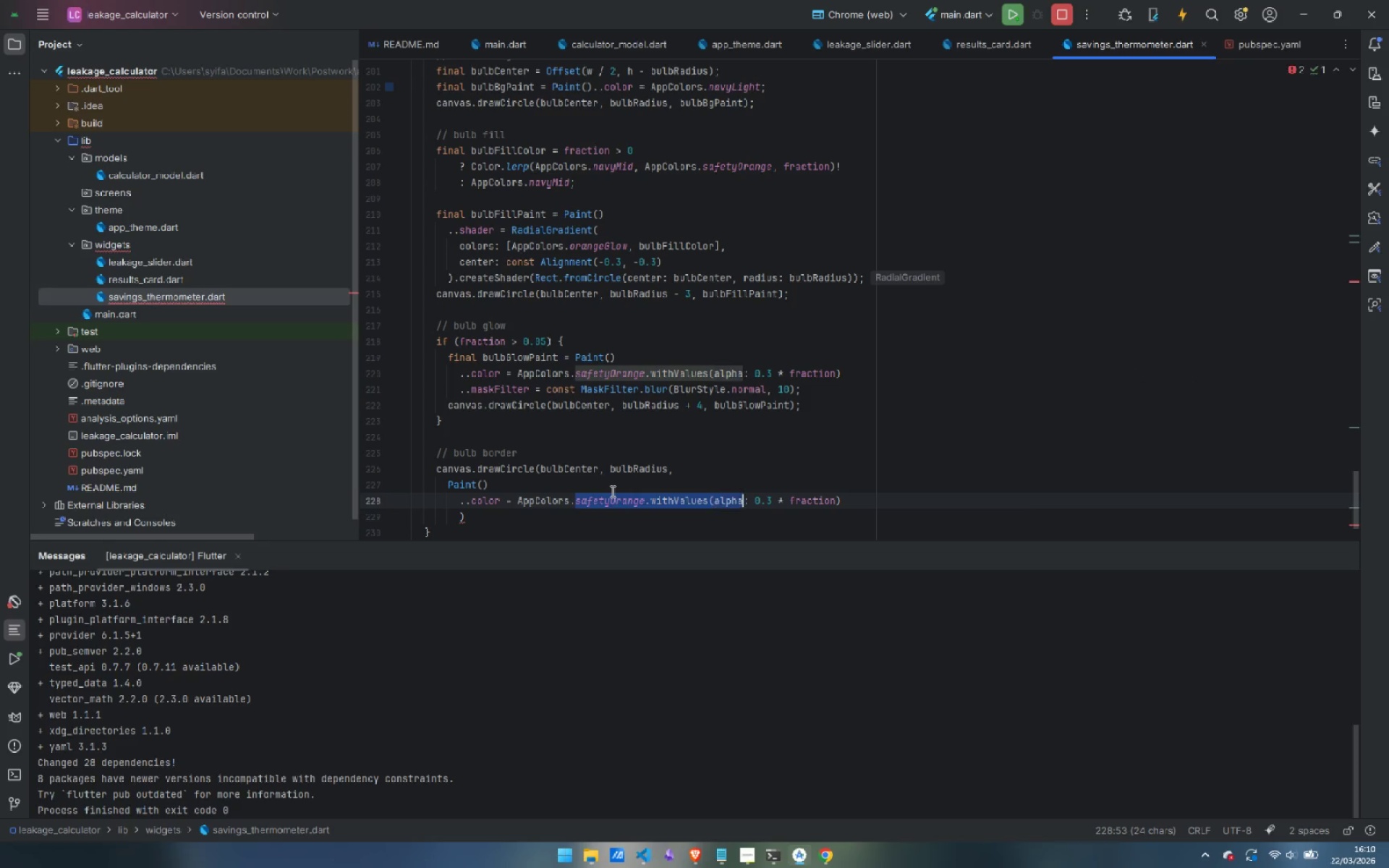 
key(Control+Shift+ArrowRight)
 